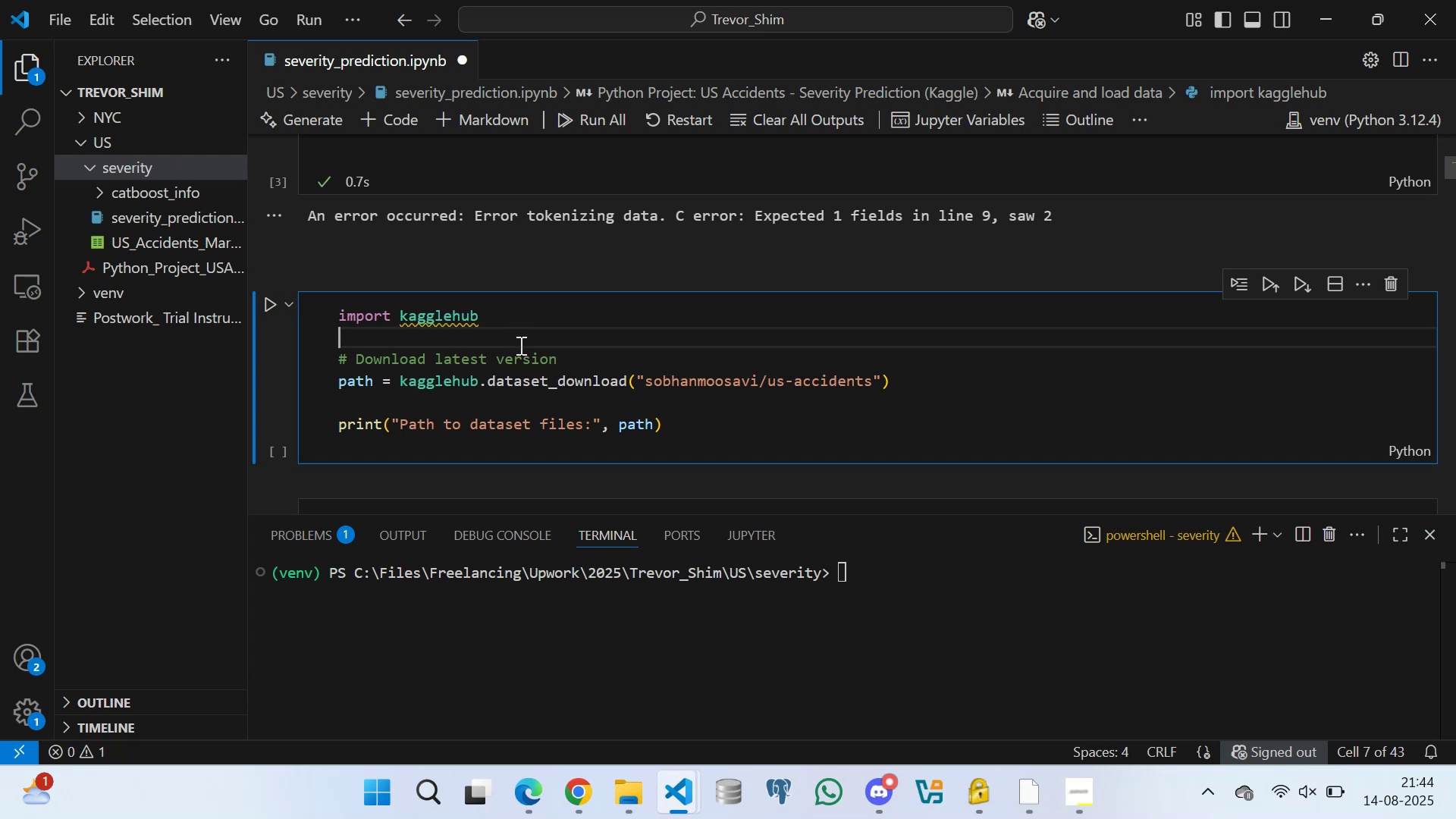 
scroll: coordinate [568, 435], scroll_direction: down, amount: 1.0
 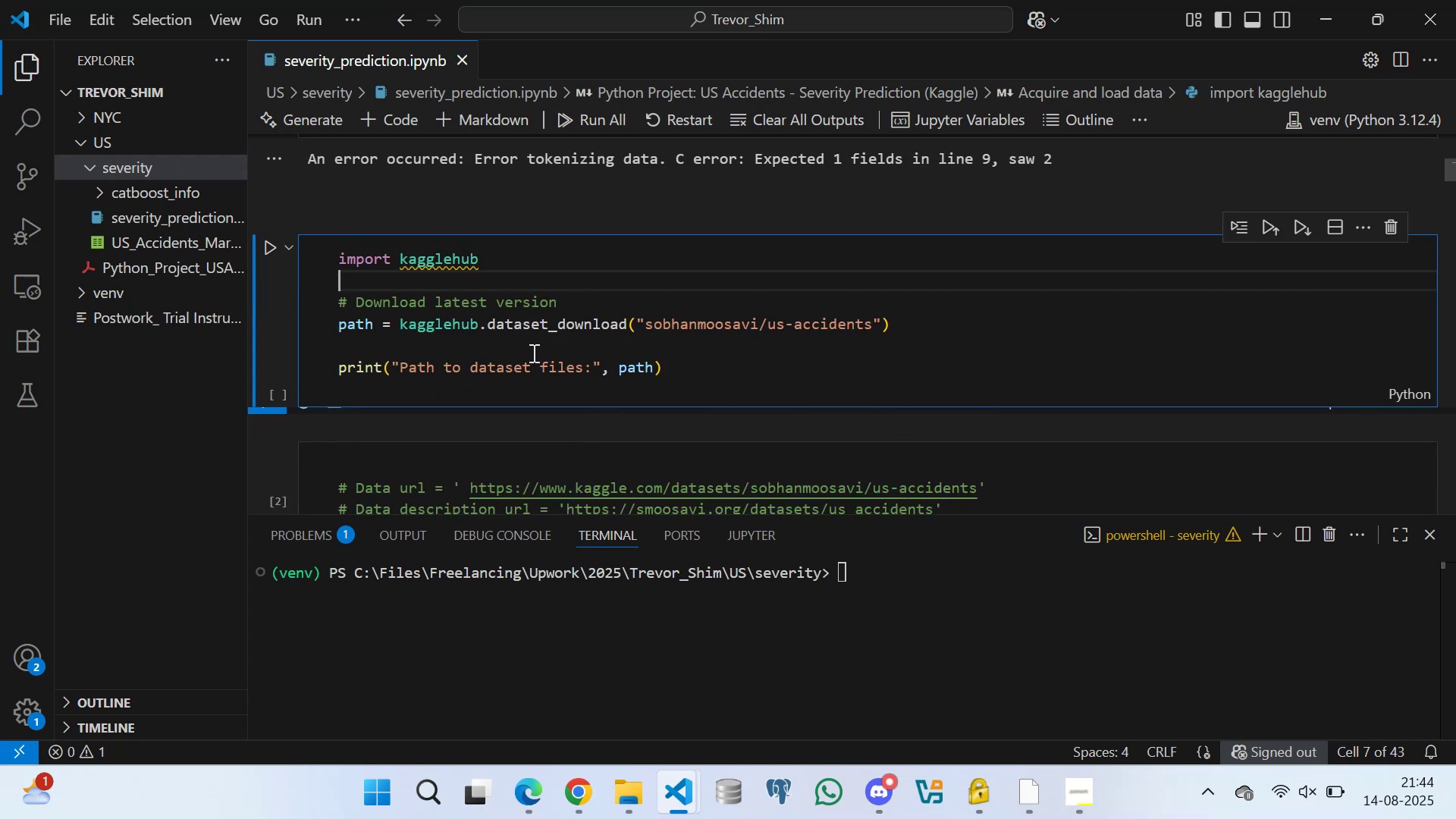 
left_click([529, 349])
 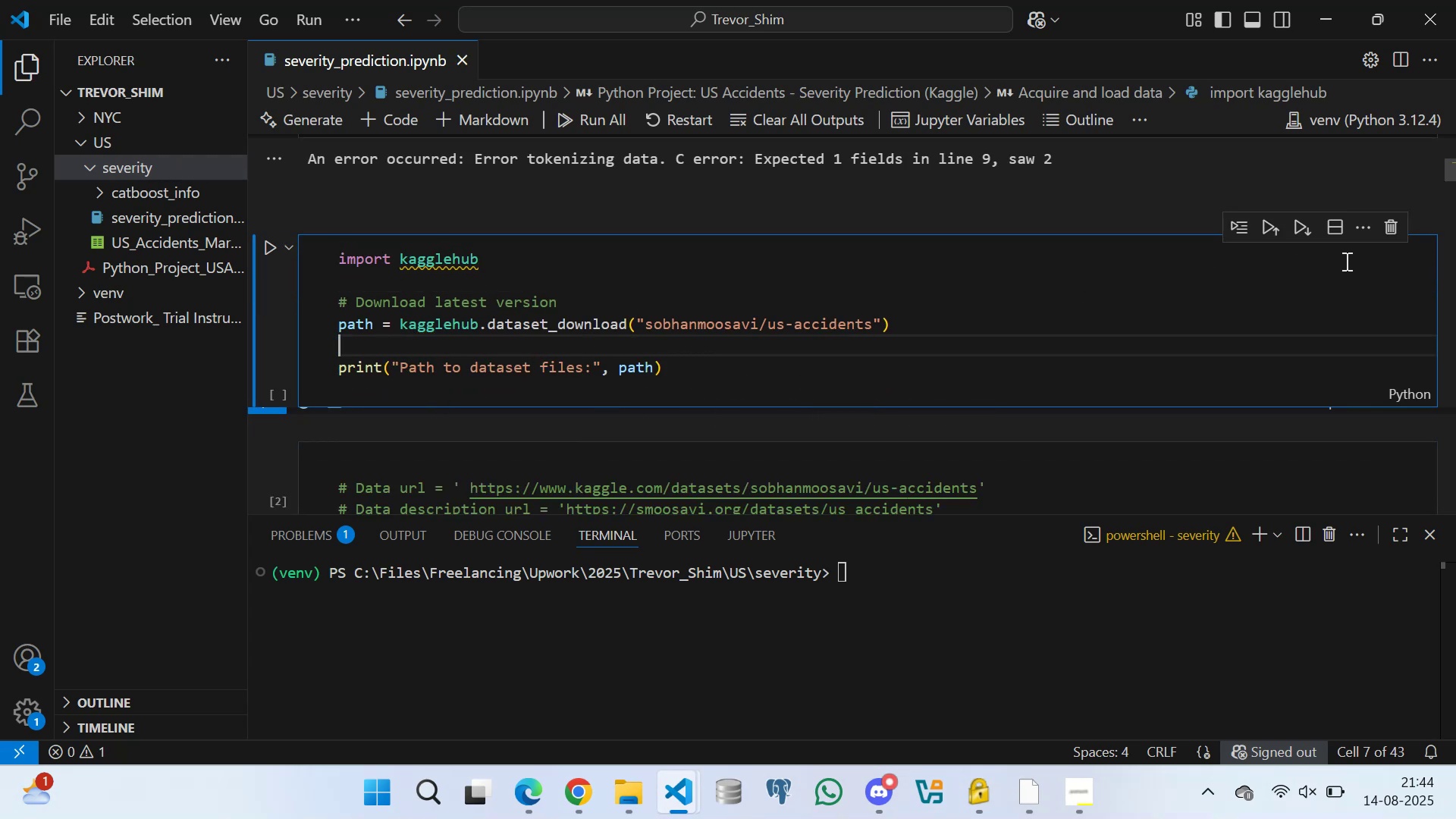 
wait(5.66)
 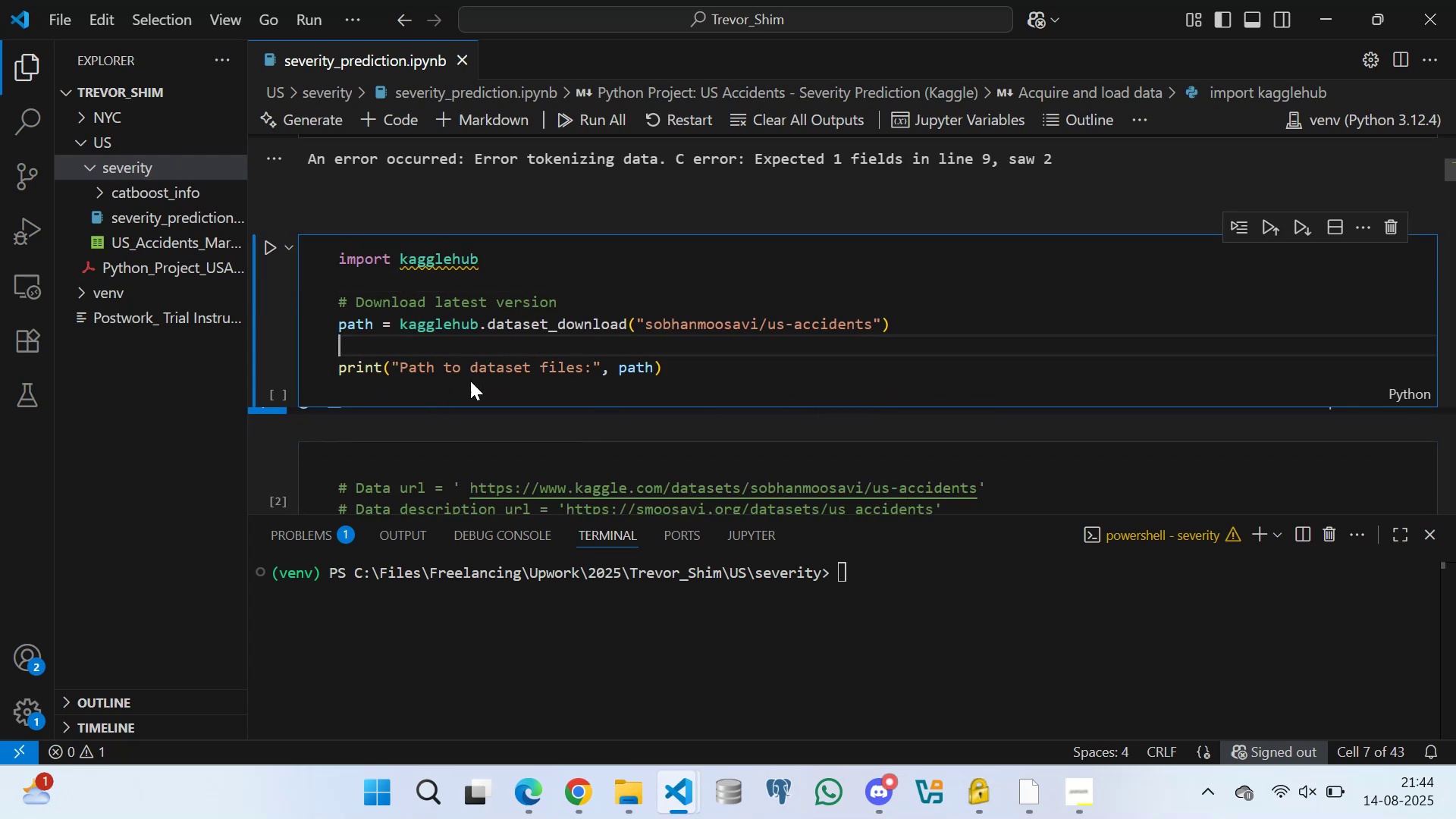 
left_click([1392, 223])
 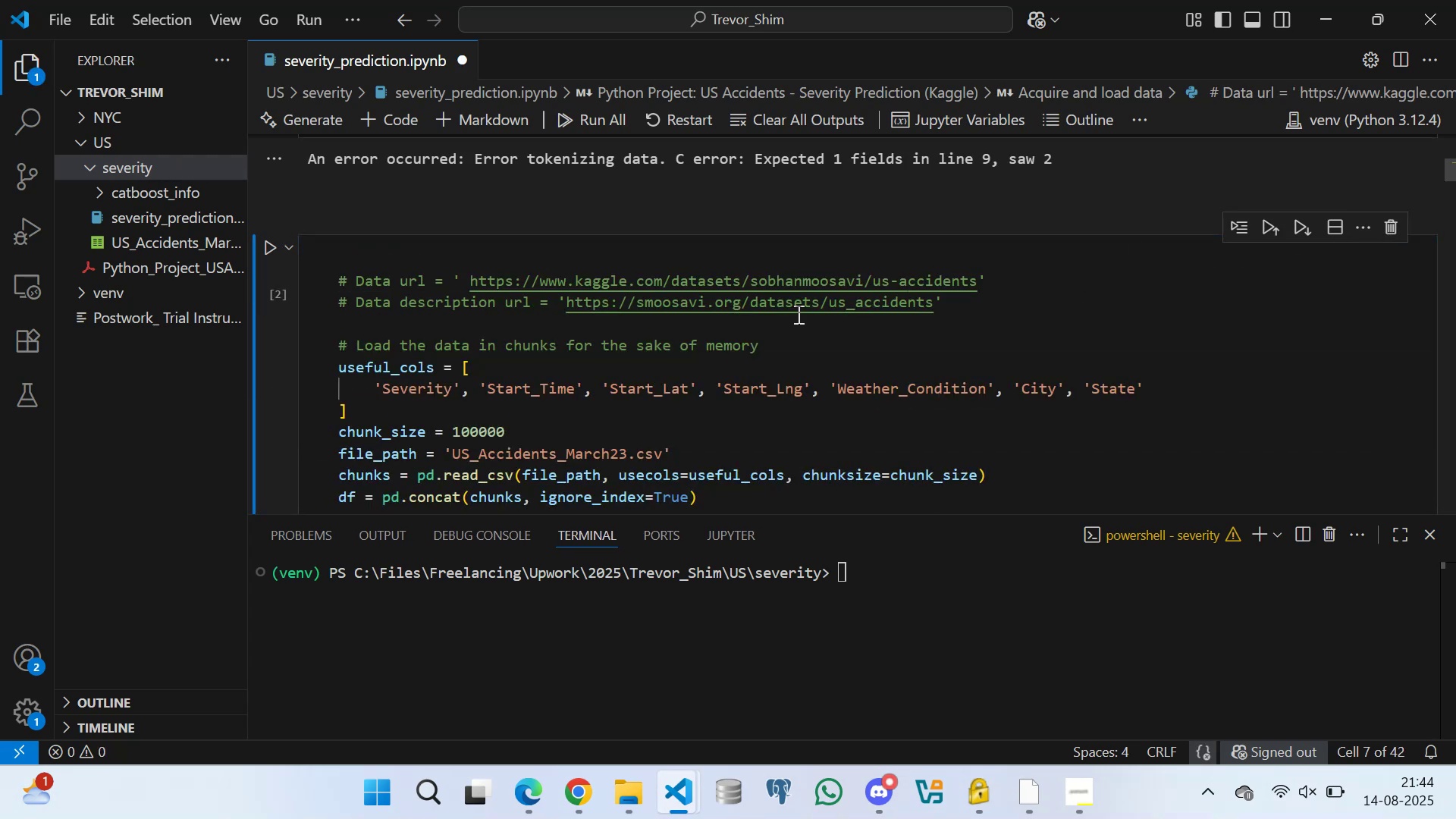 
scroll: coordinate [512, 287], scroll_direction: up, amount: 3.0
 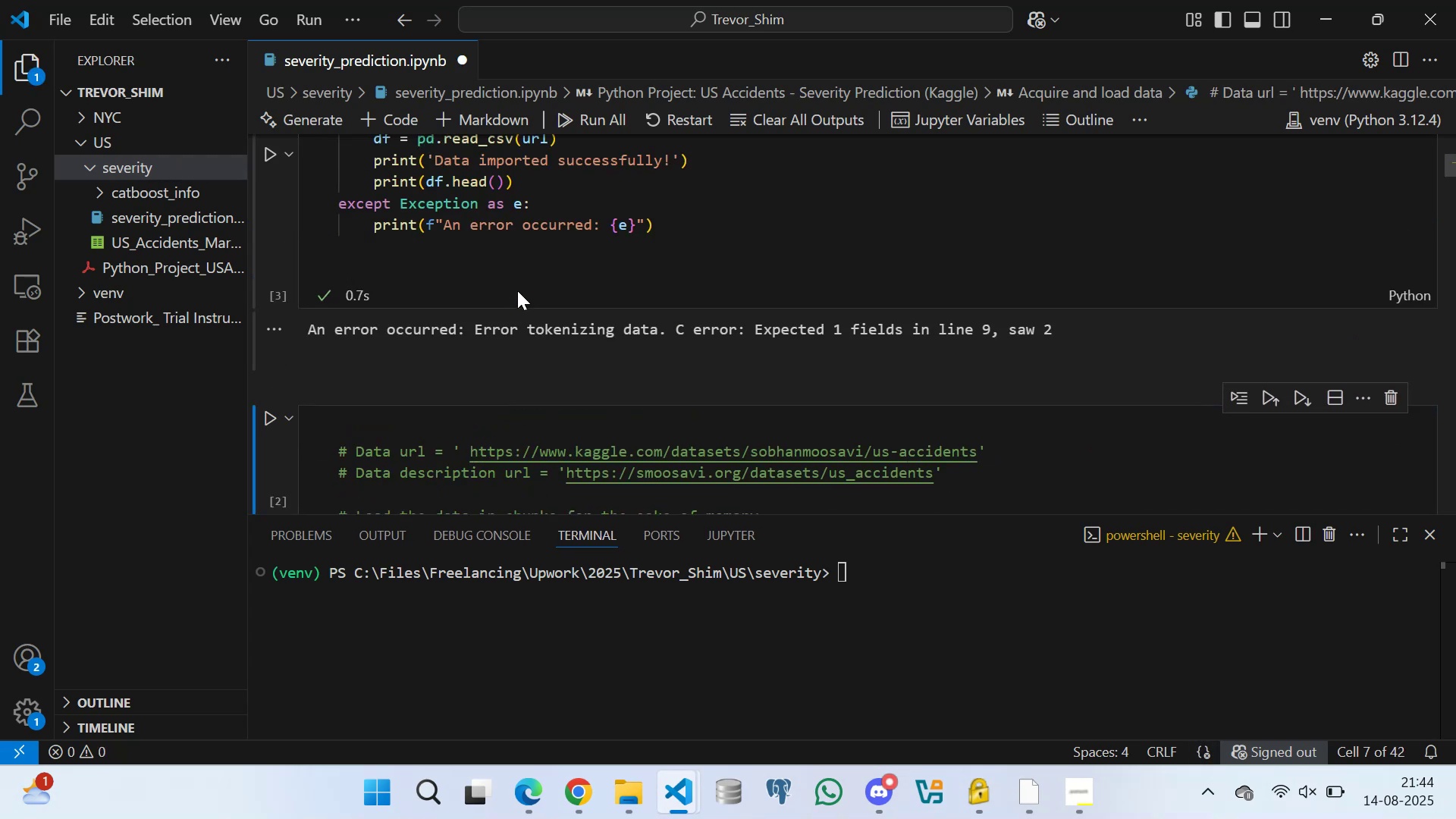 
scroll: coordinate [557, 324], scroll_direction: down, amount: 1.0
 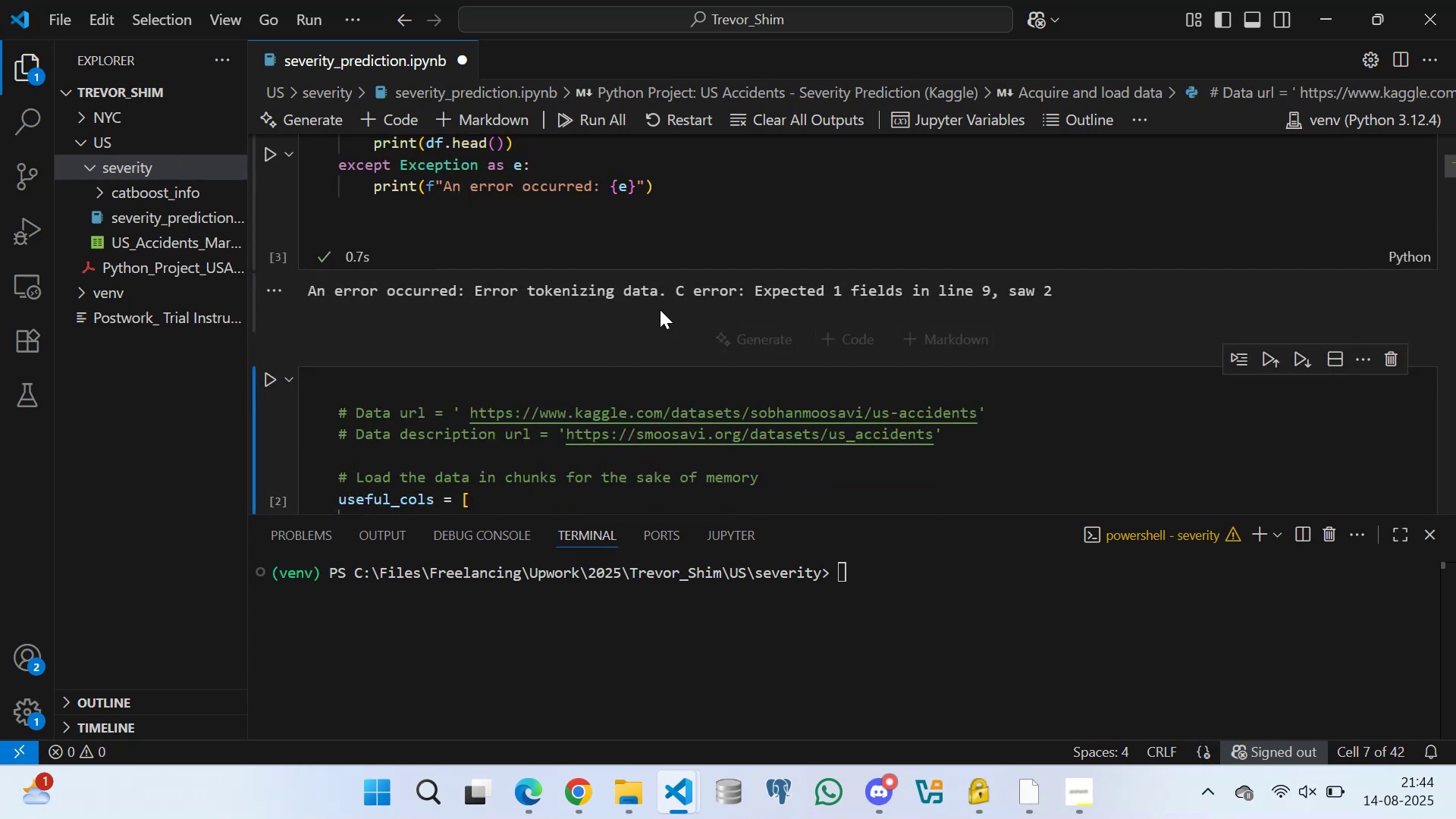 
scroll: coordinate [584, 261], scroll_direction: up, amount: 9.0
 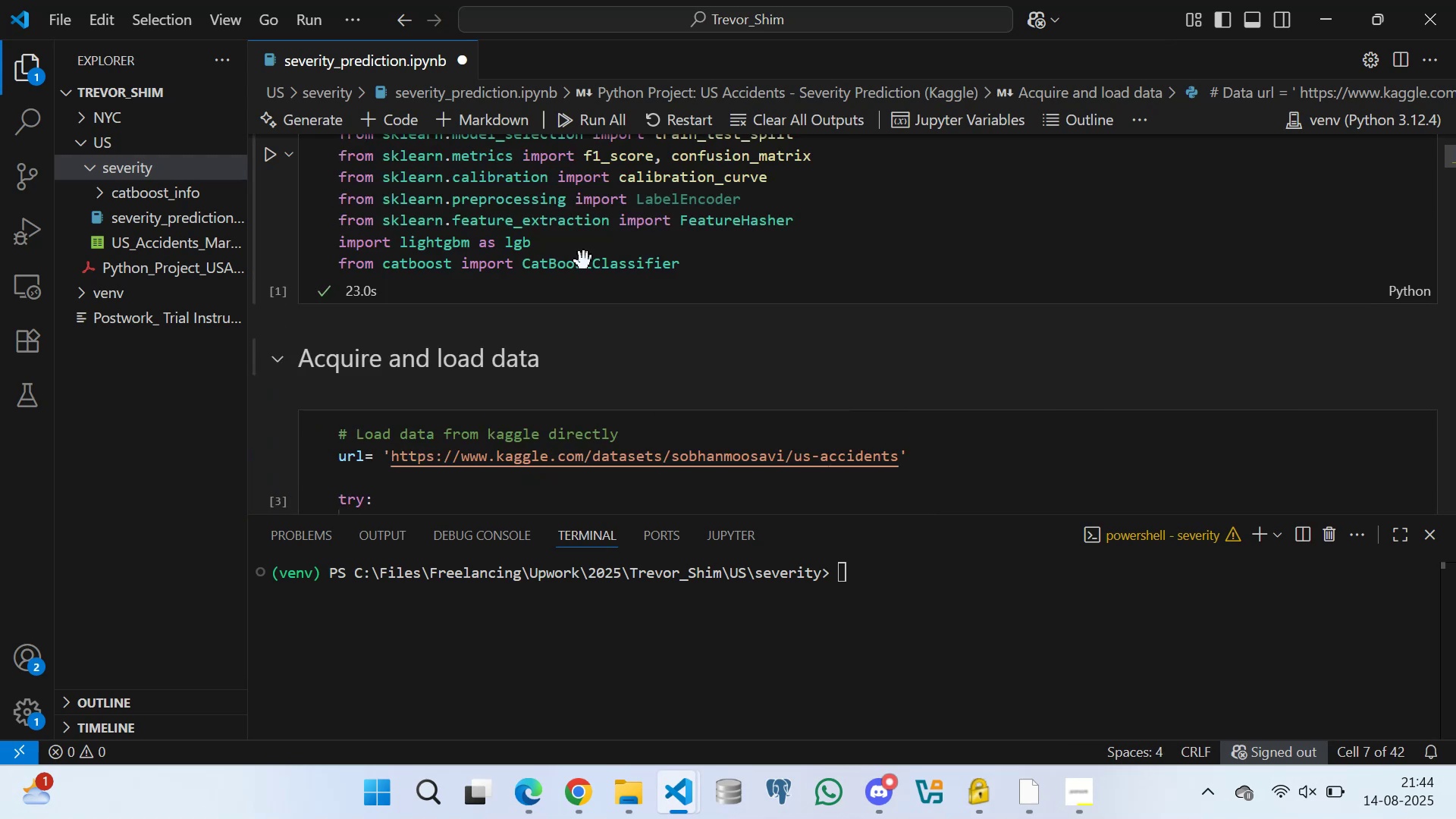 
key(Control+S)
 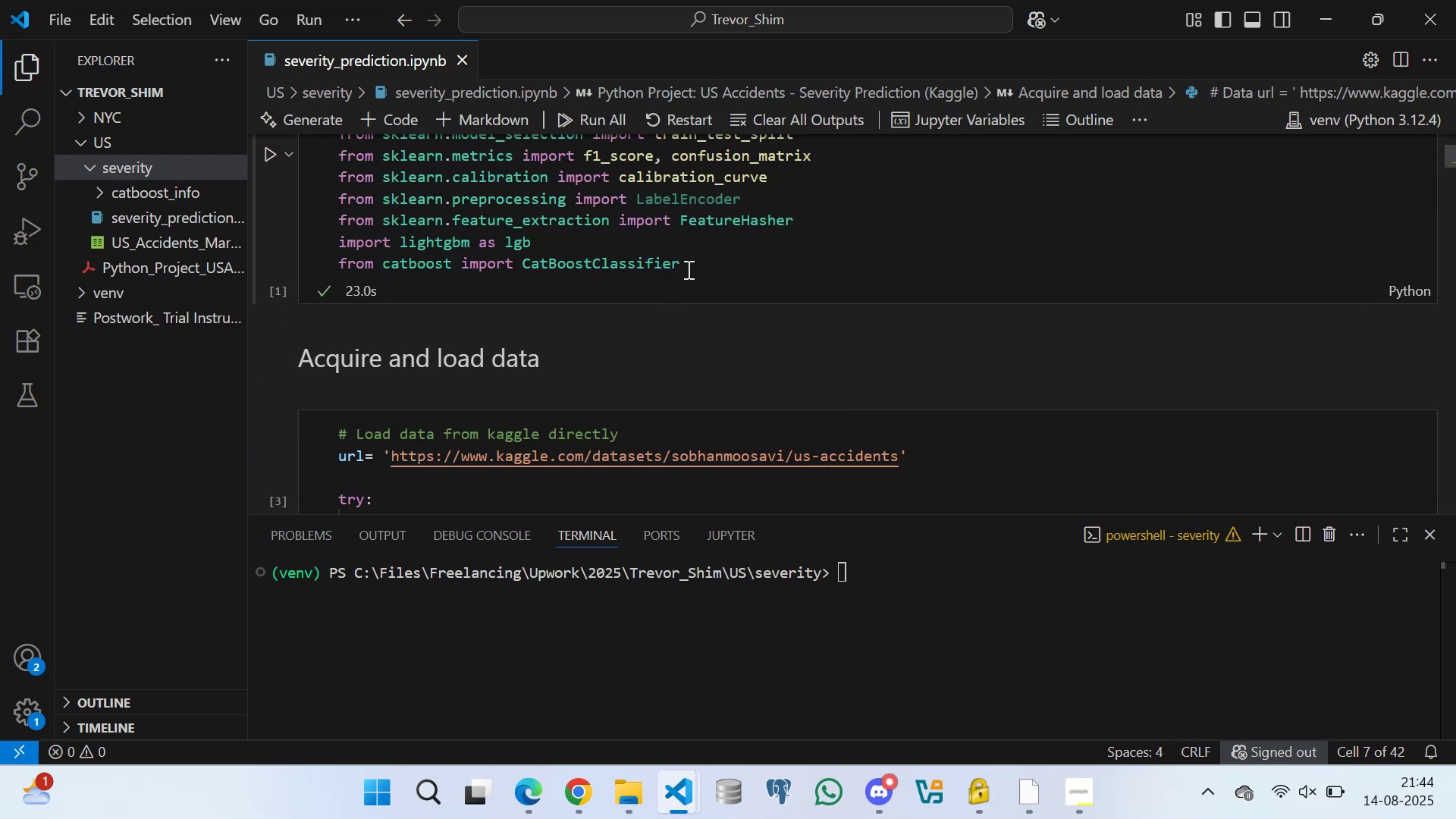 
left_click([691, 265])
 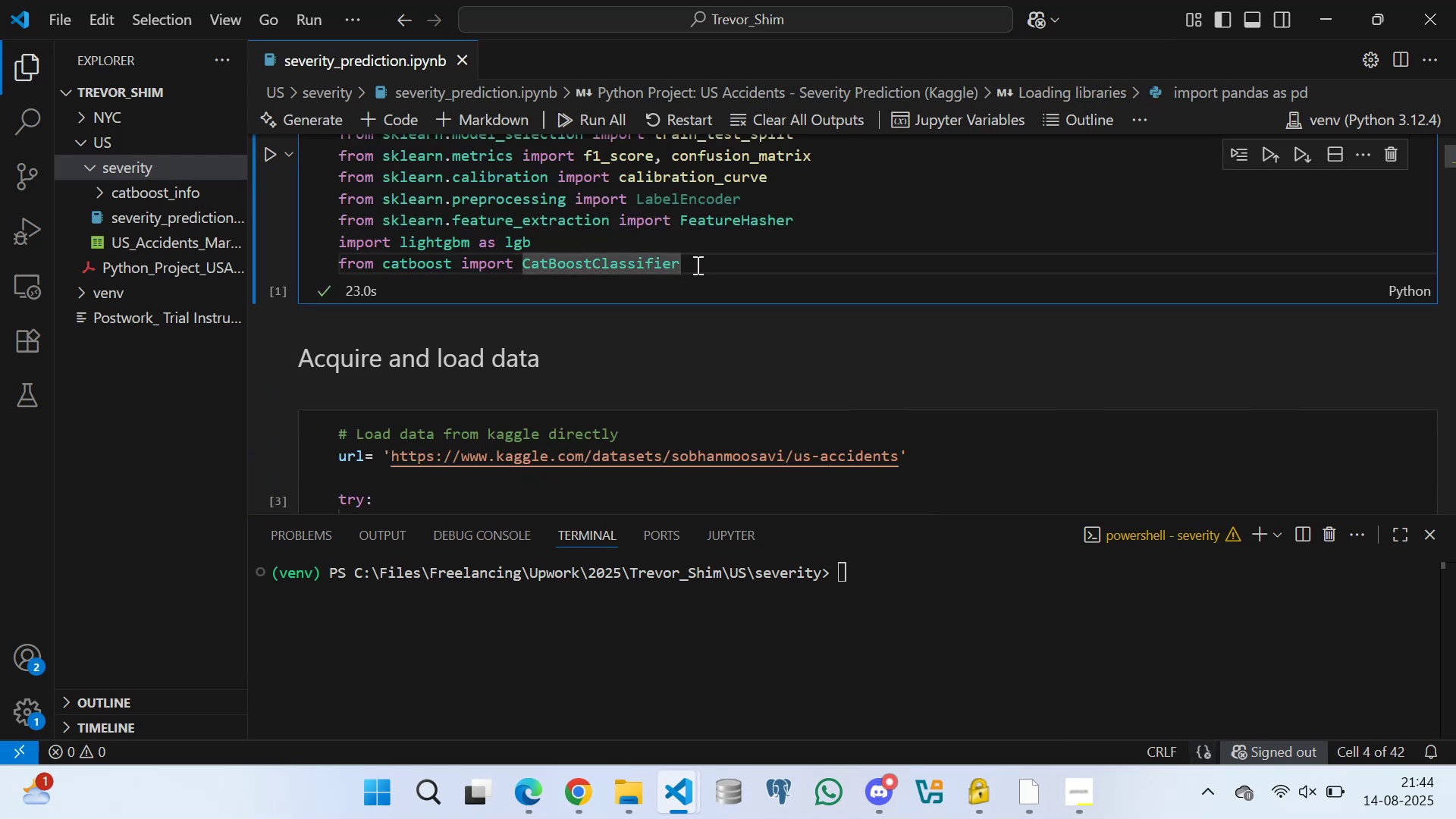 
key(Enter)
 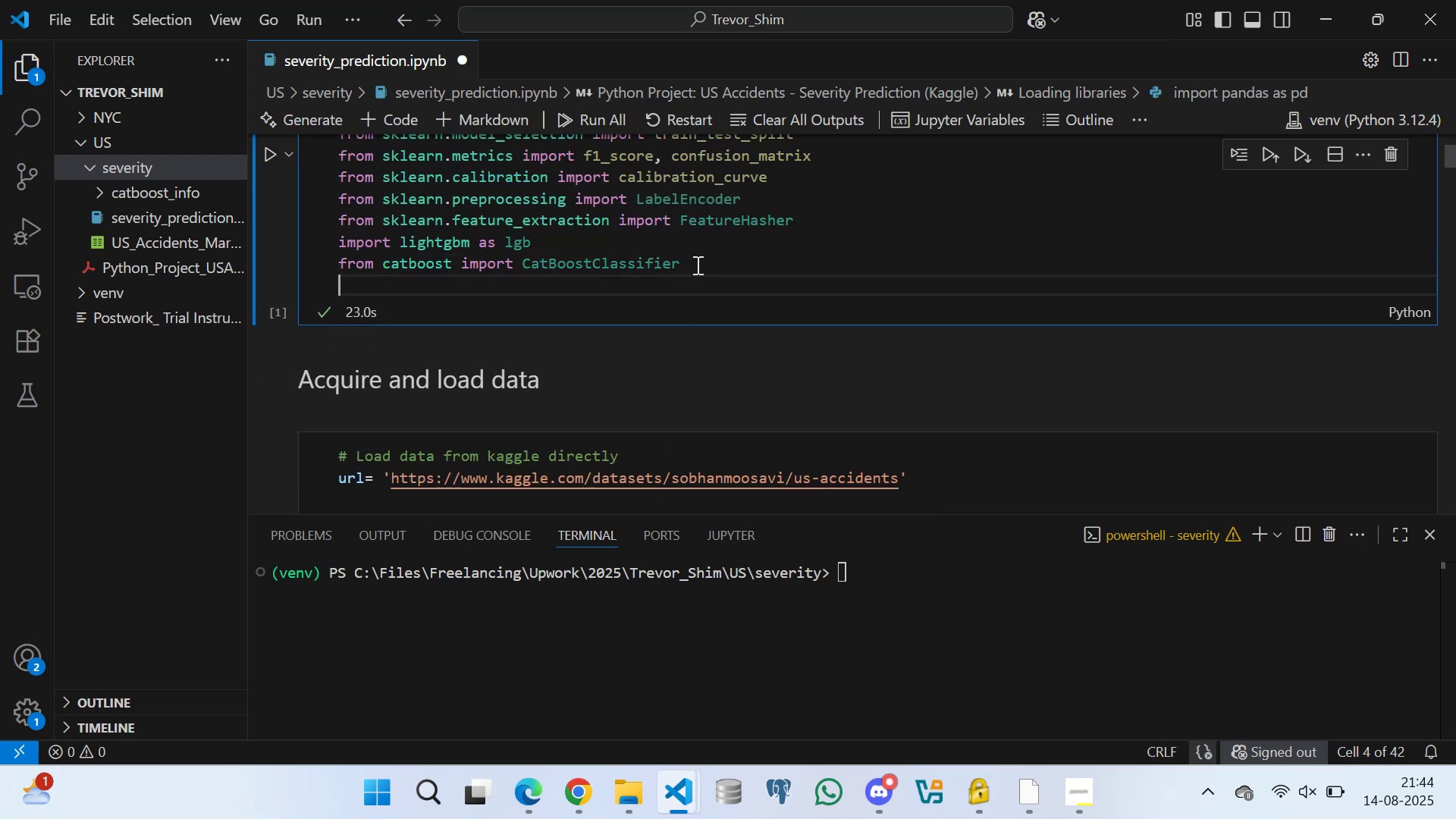 
type(import kagglehub)
 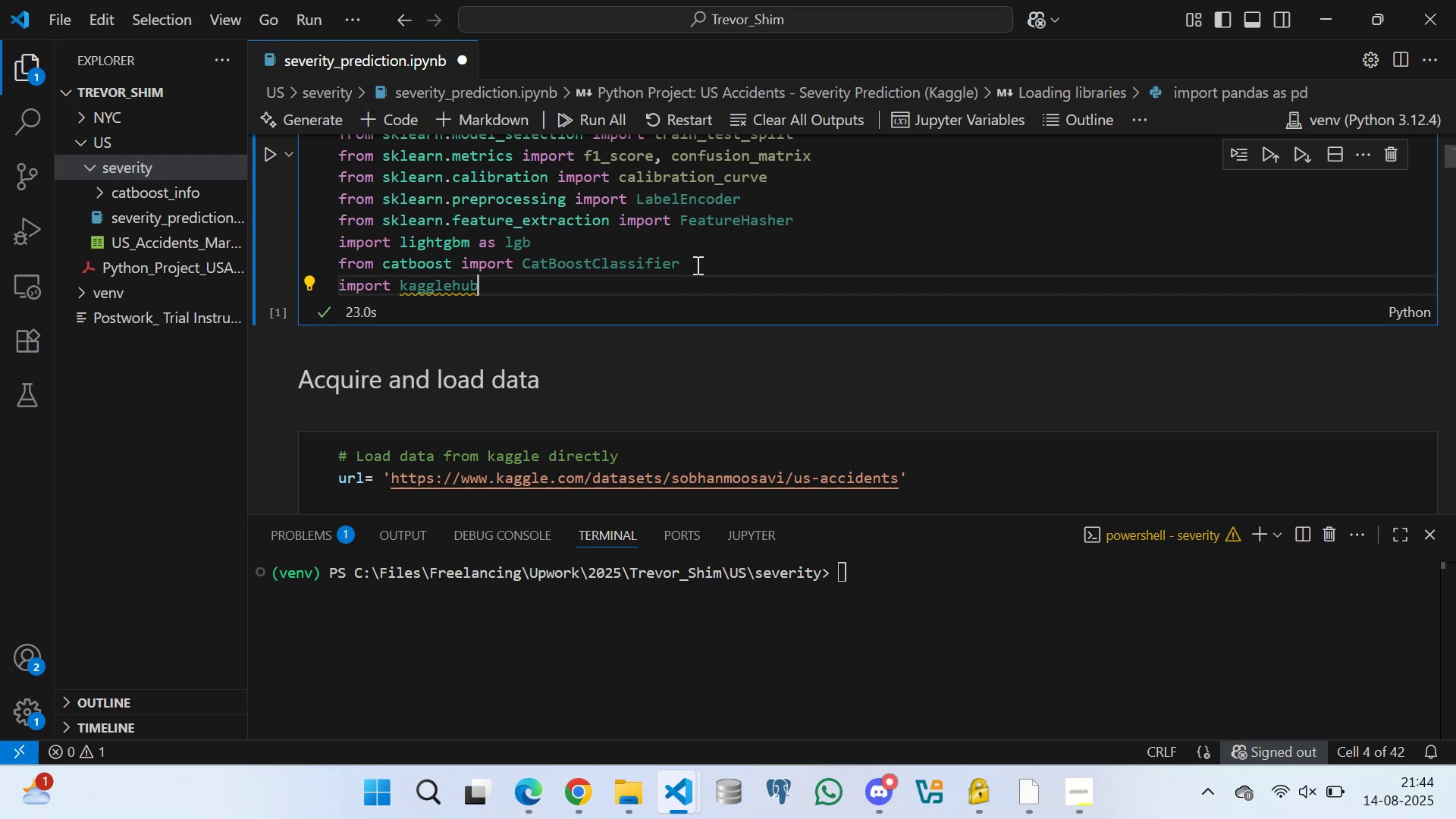 
scroll: coordinate [403, 270], scroll_direction: up, amount: 2.0
 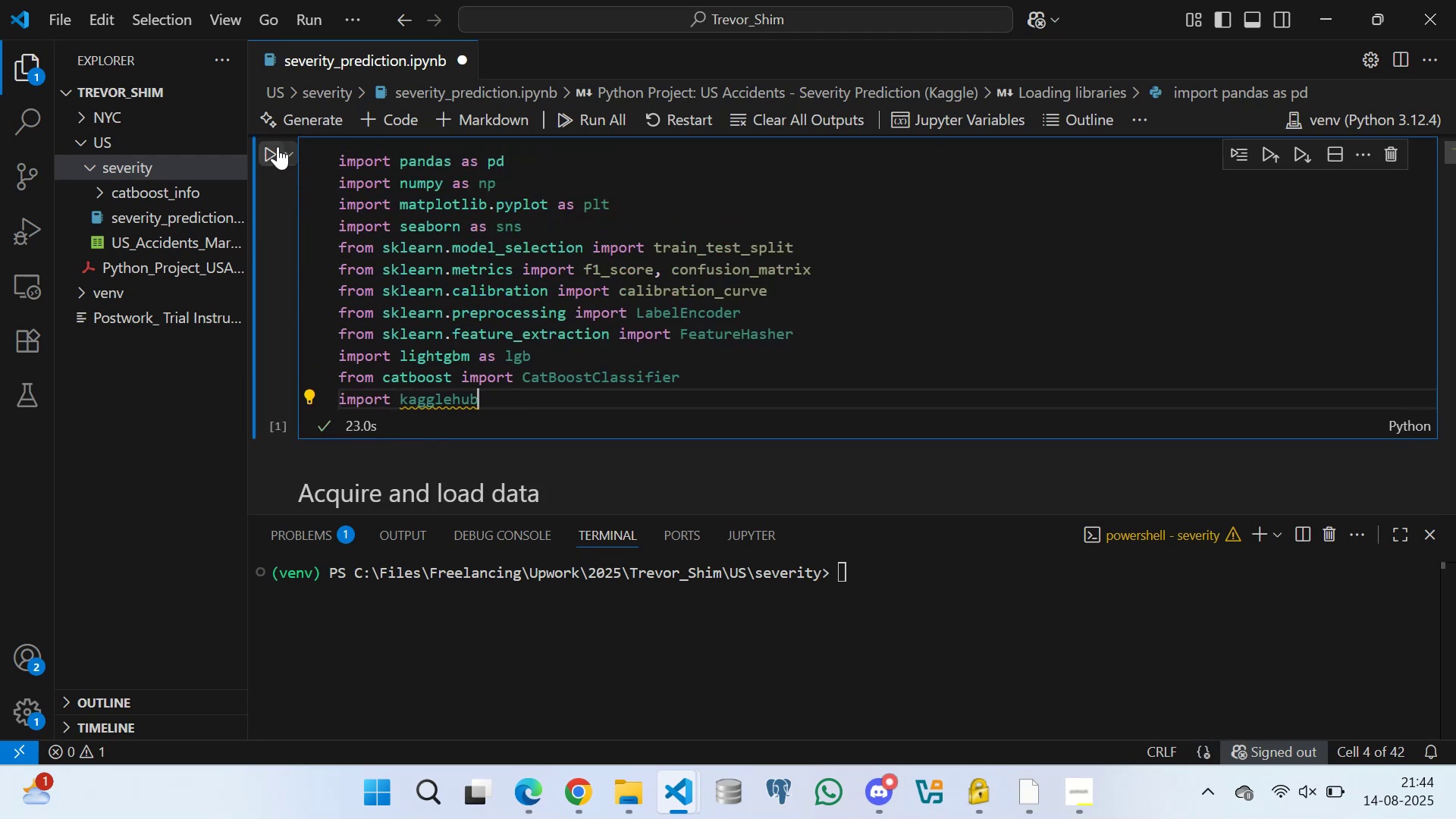 
left_click([274, 145])
 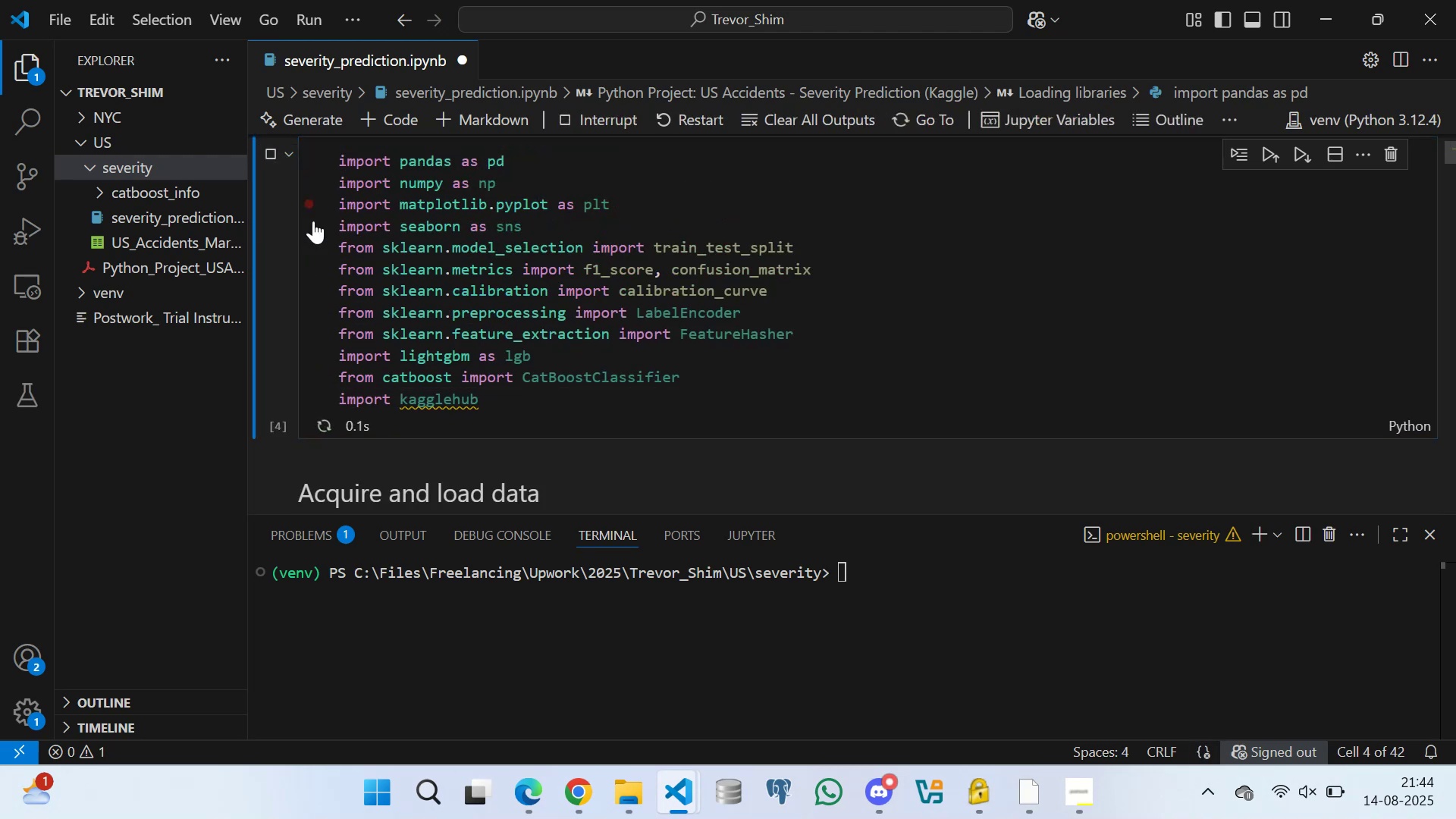 
scroll: coordinate [581, 310], scroll_direction: down, amount: 5.0
 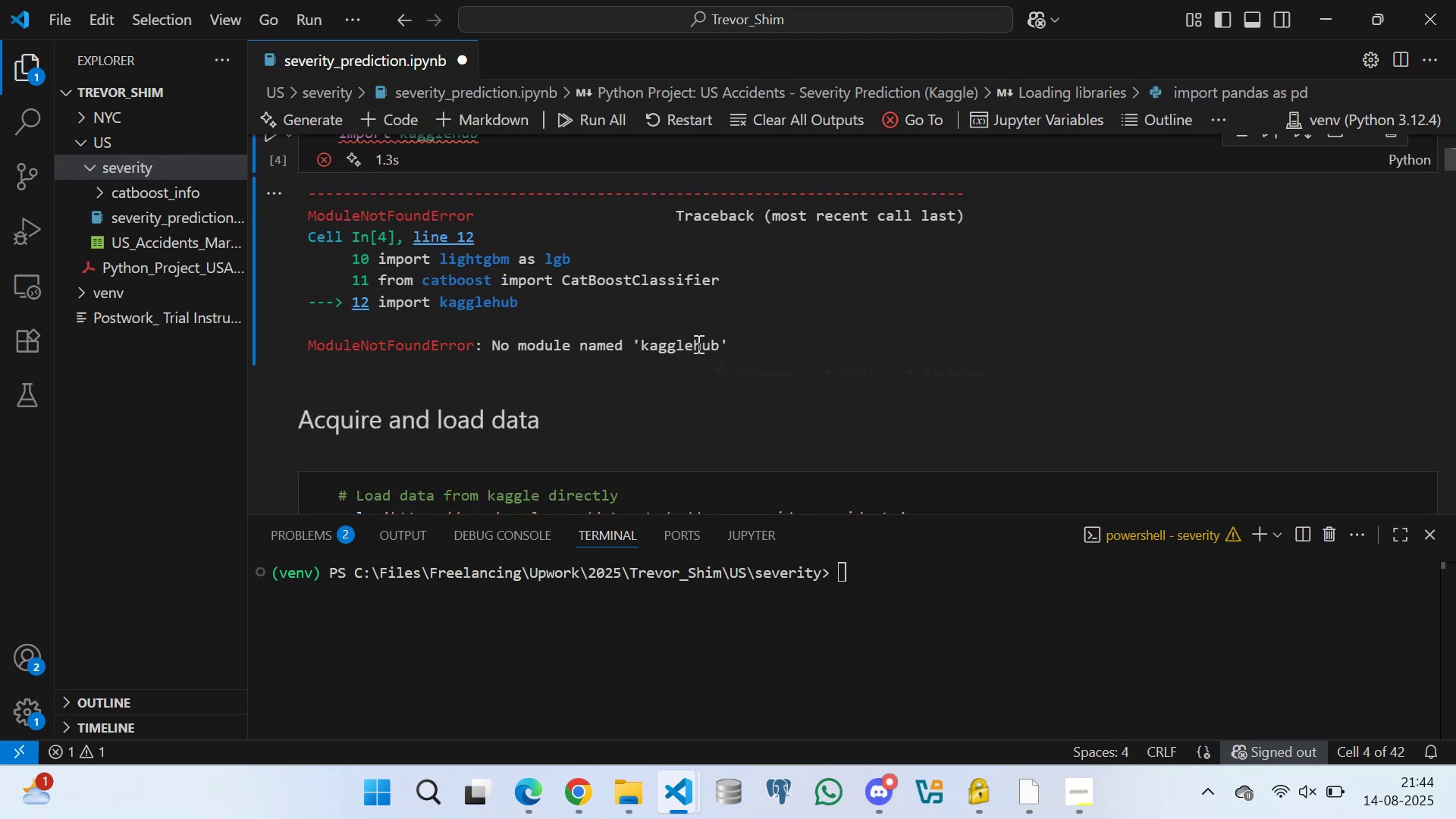 
double_click([697, 344])
 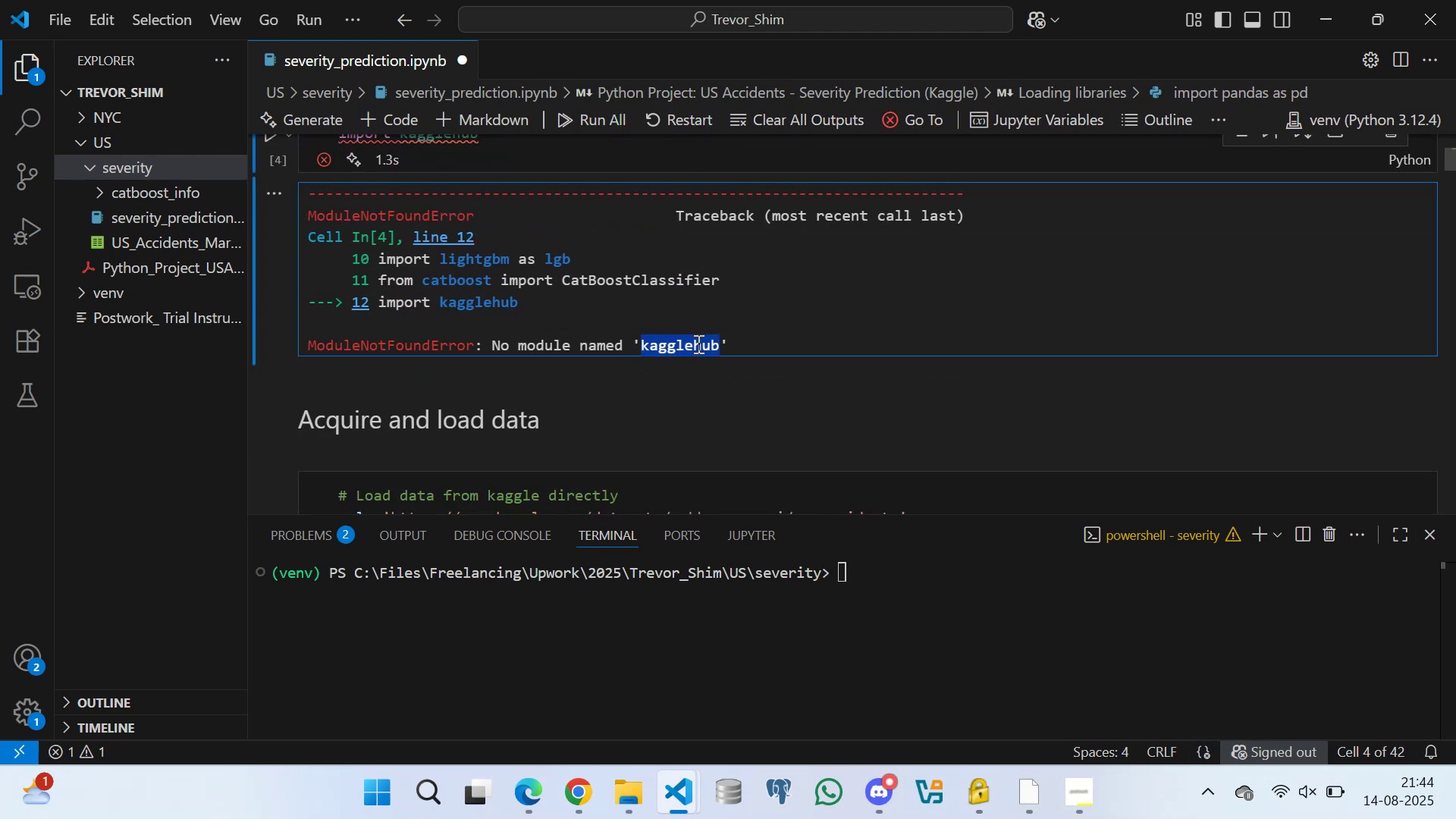 
key(Control+C)
 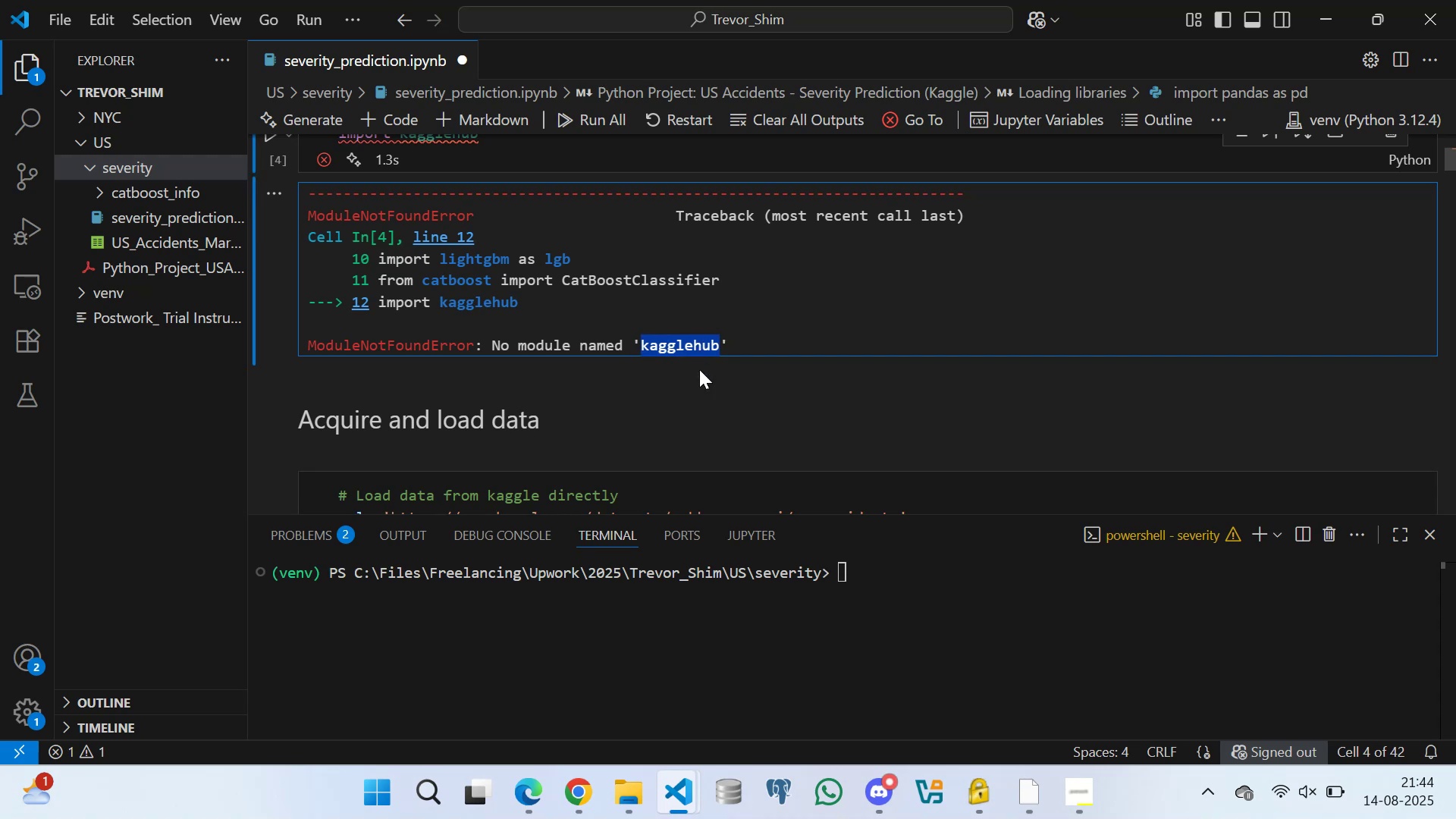 
scroll: coordinate [777, 557], scroll_direction: down, amount: 1.0
 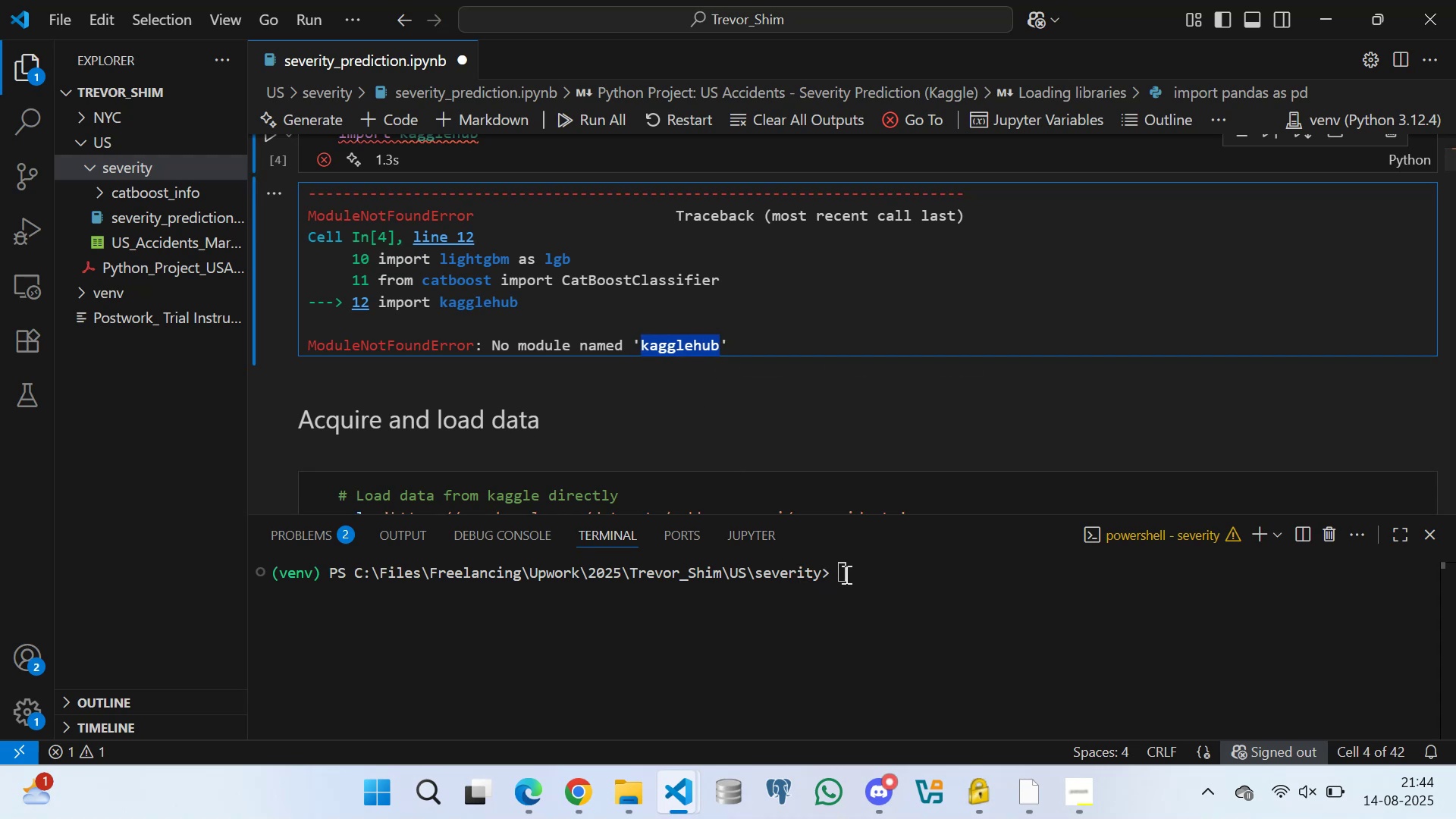 
left_click([845, 574])
 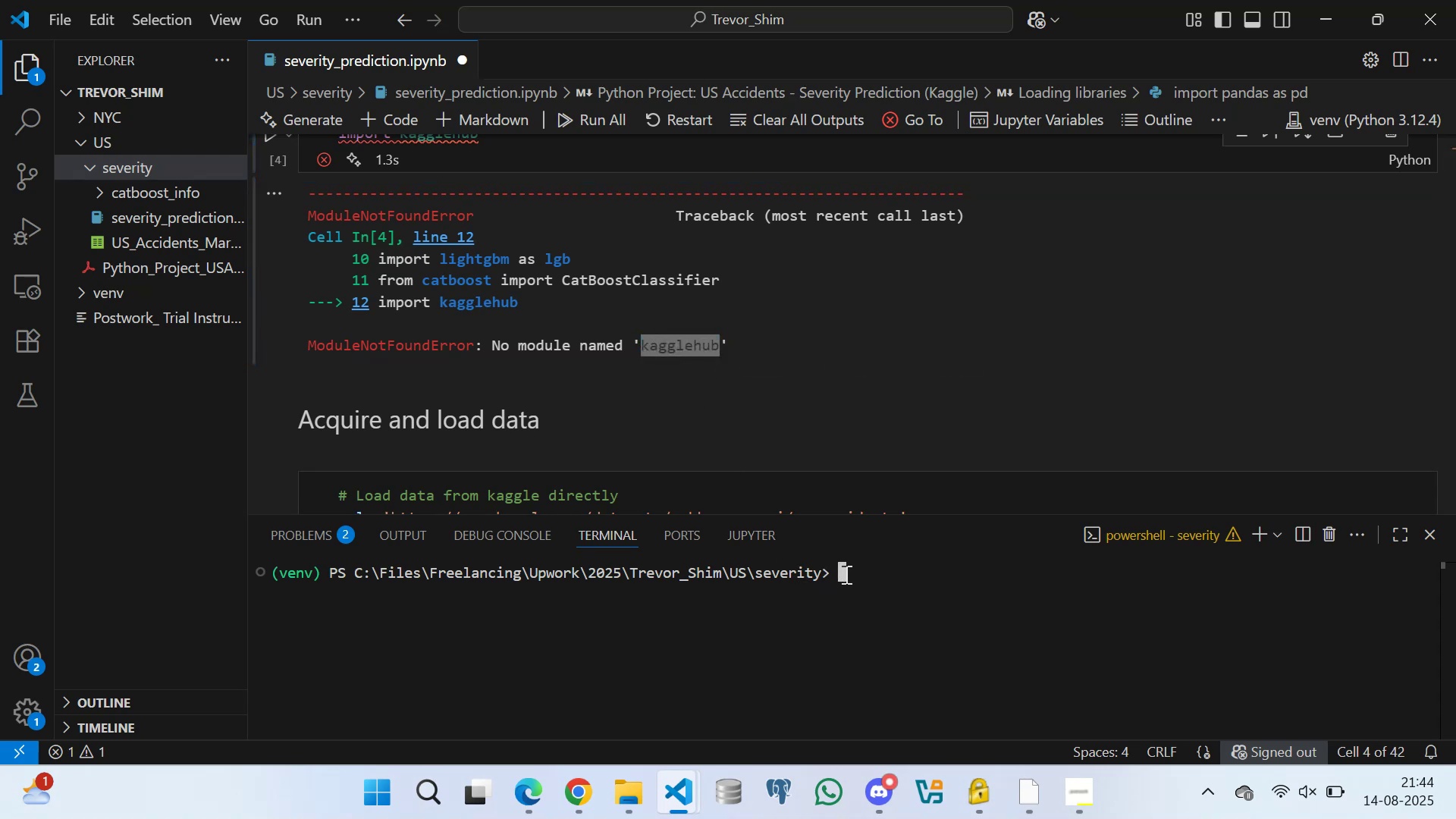 
type(pip install )
 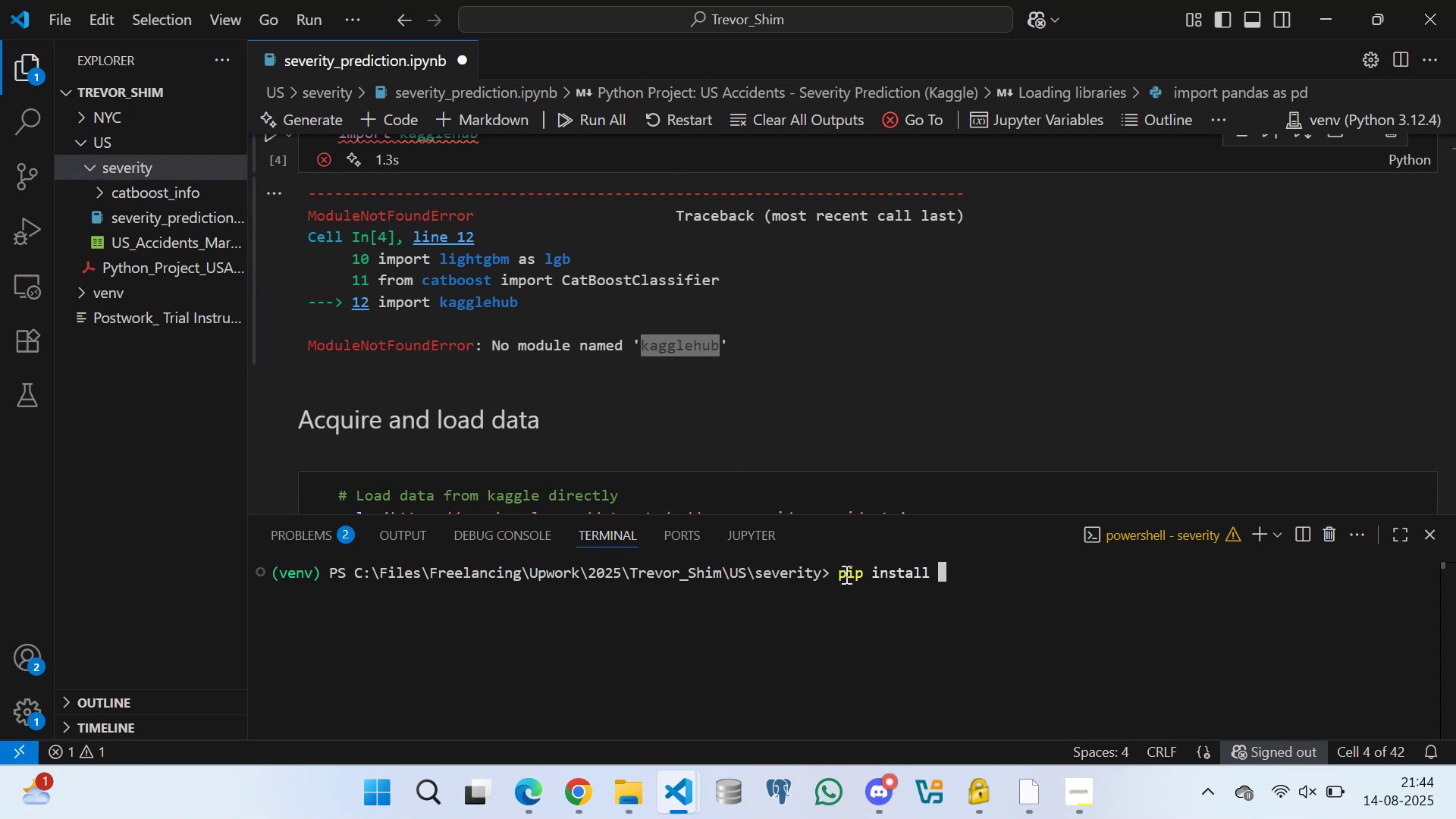 
key(Control+V)
 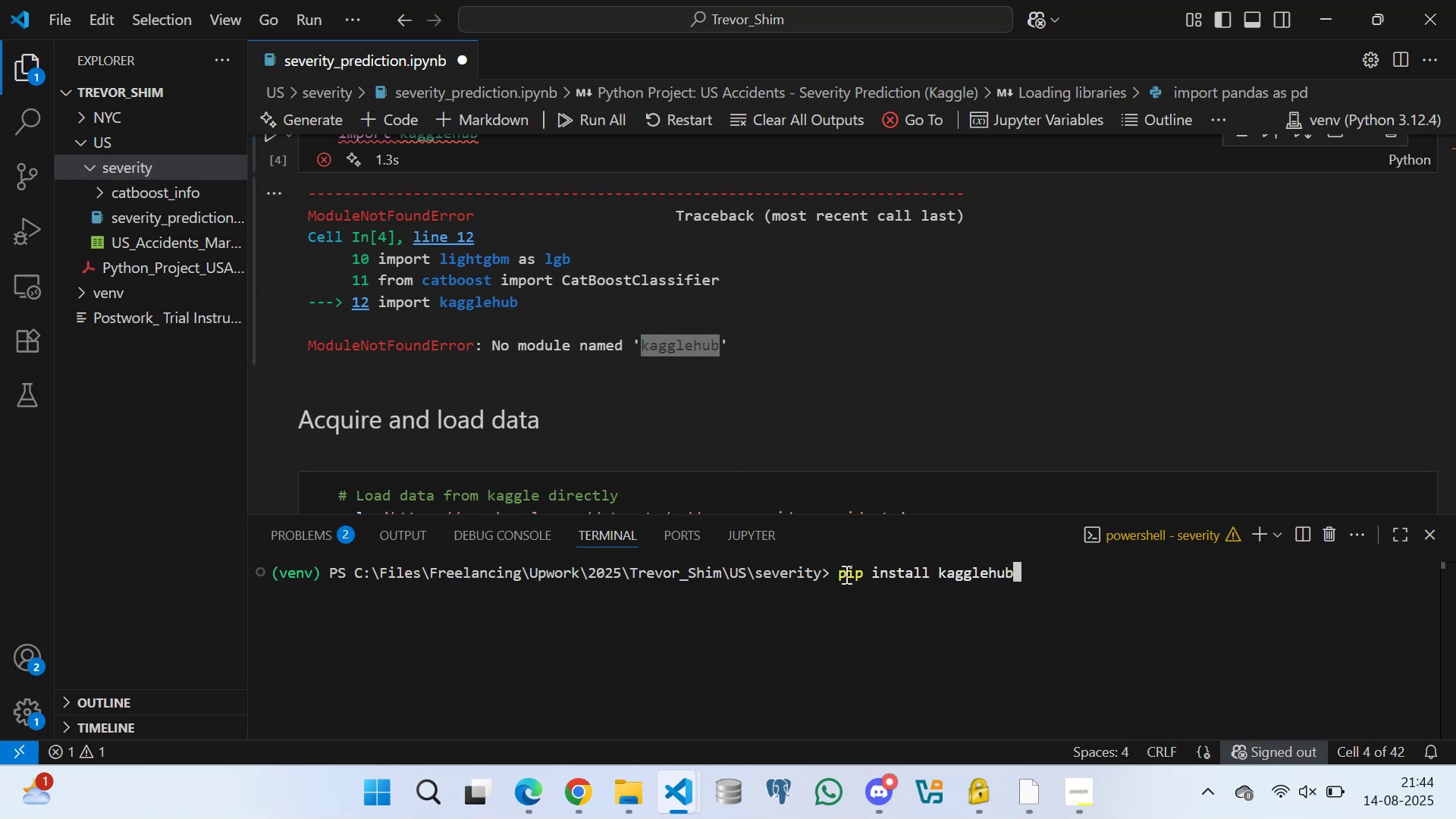 
key(Enter)
 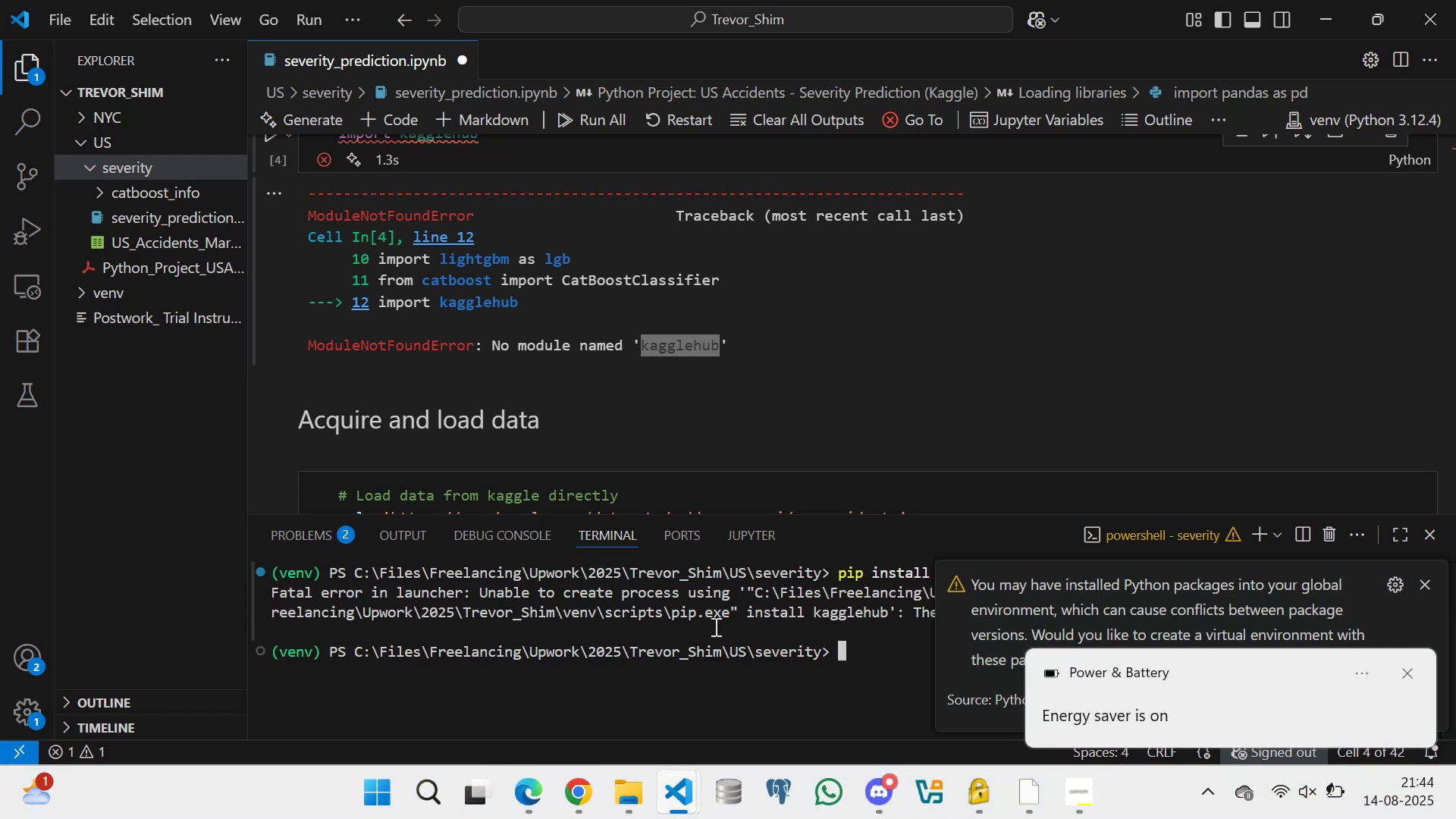 
wait(8.78)
 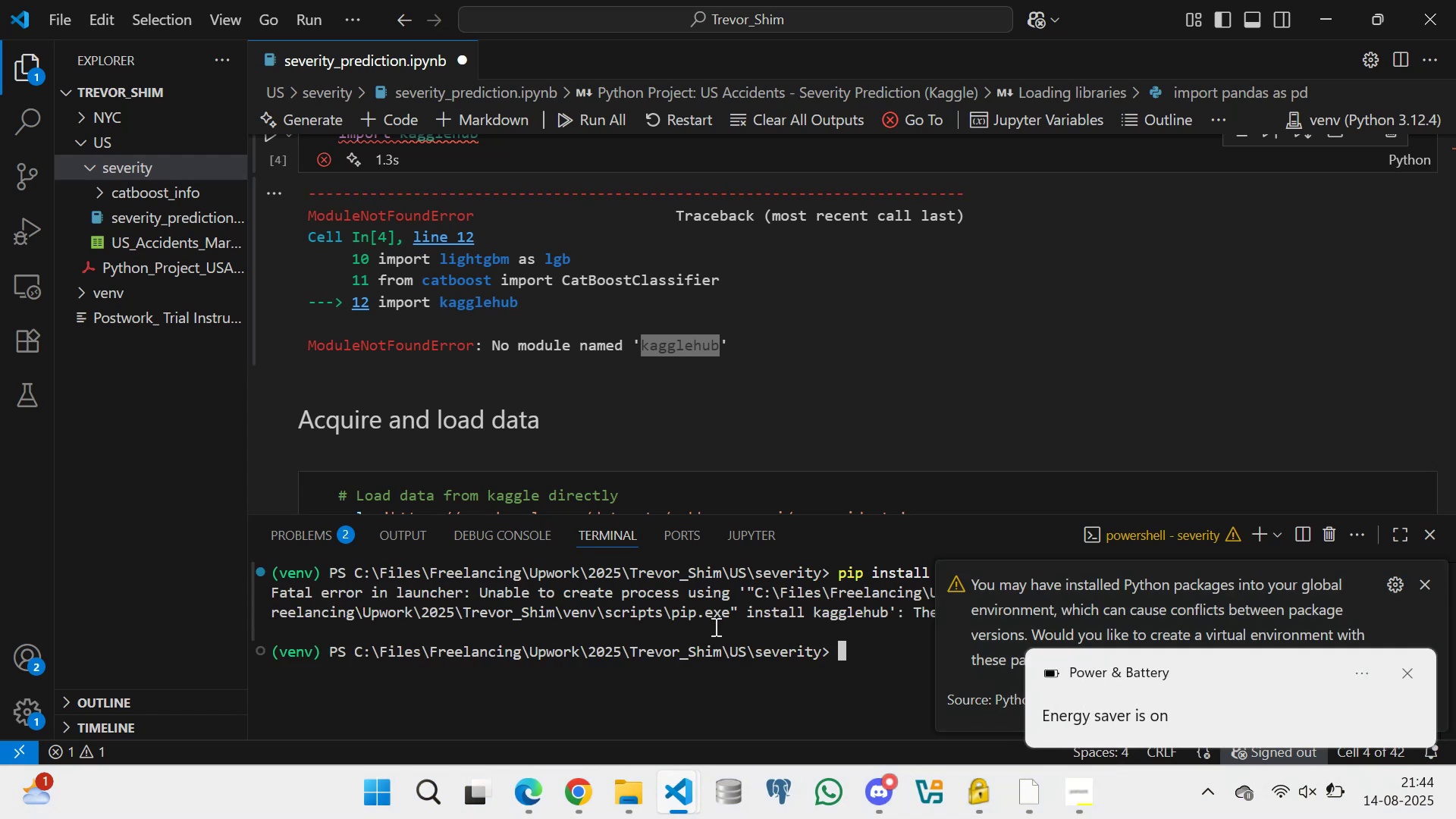 
left_click([1408, 670])
 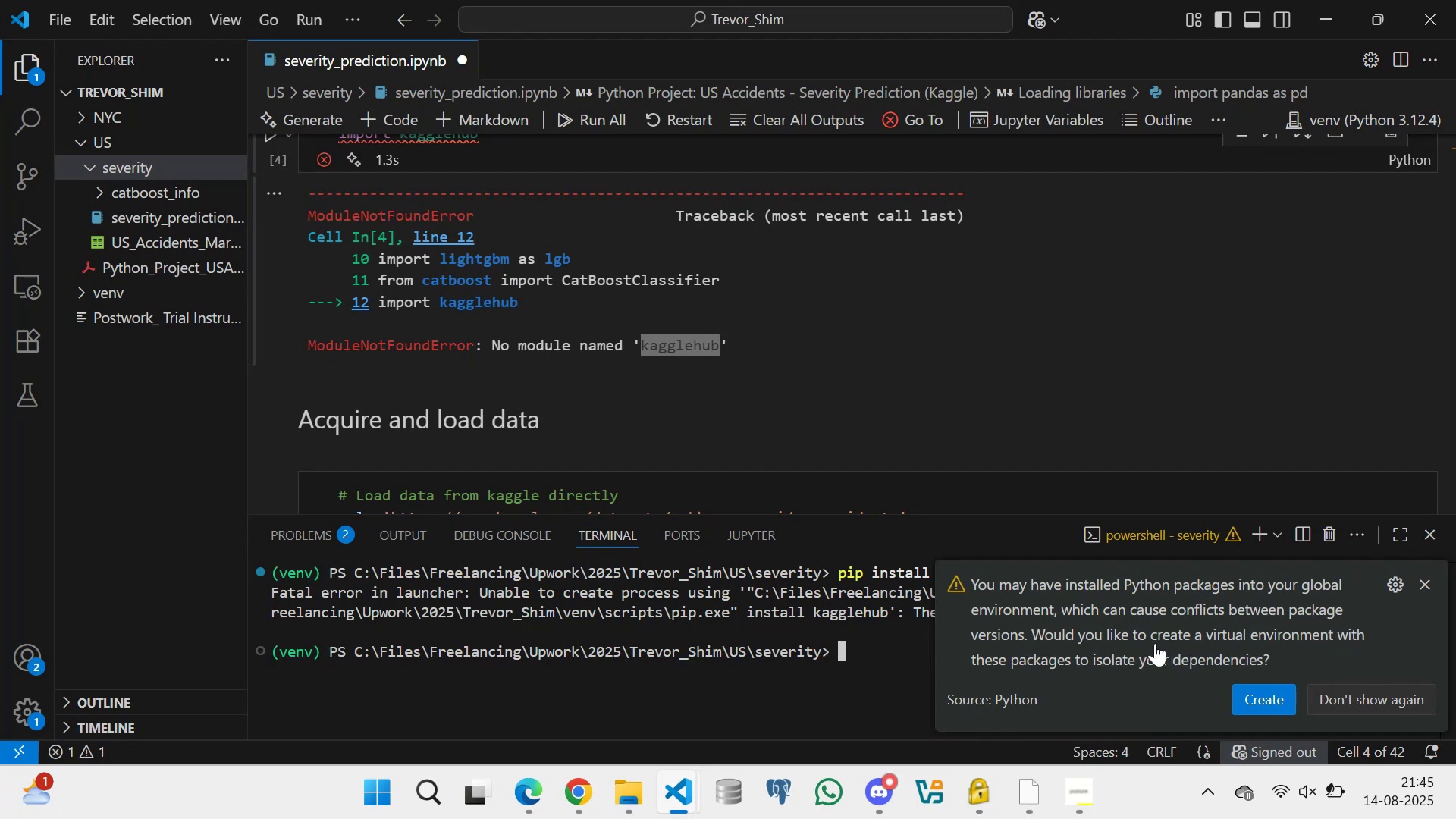 
wait(19.17)
 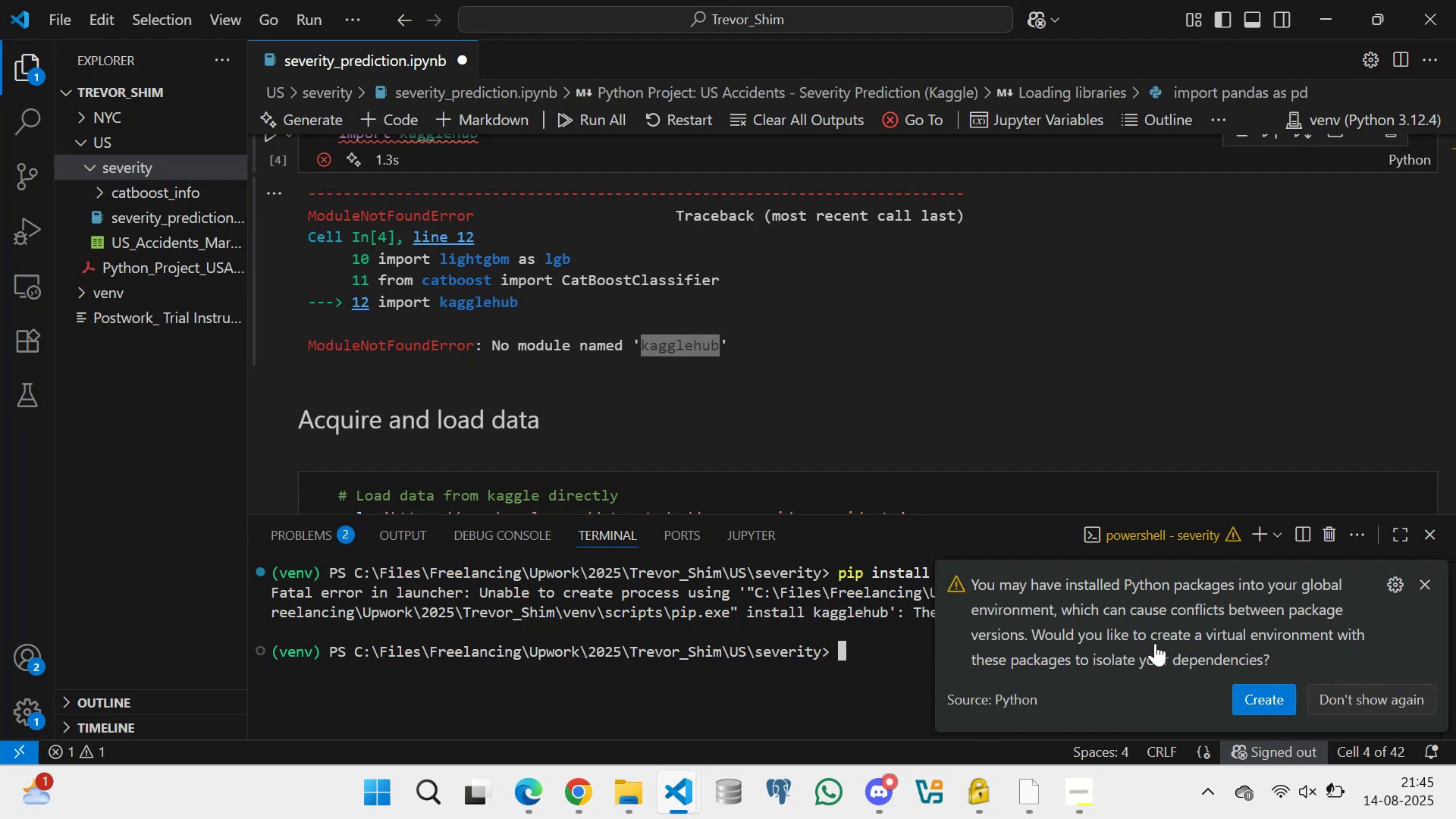 
mouse_move([1389, 679])
 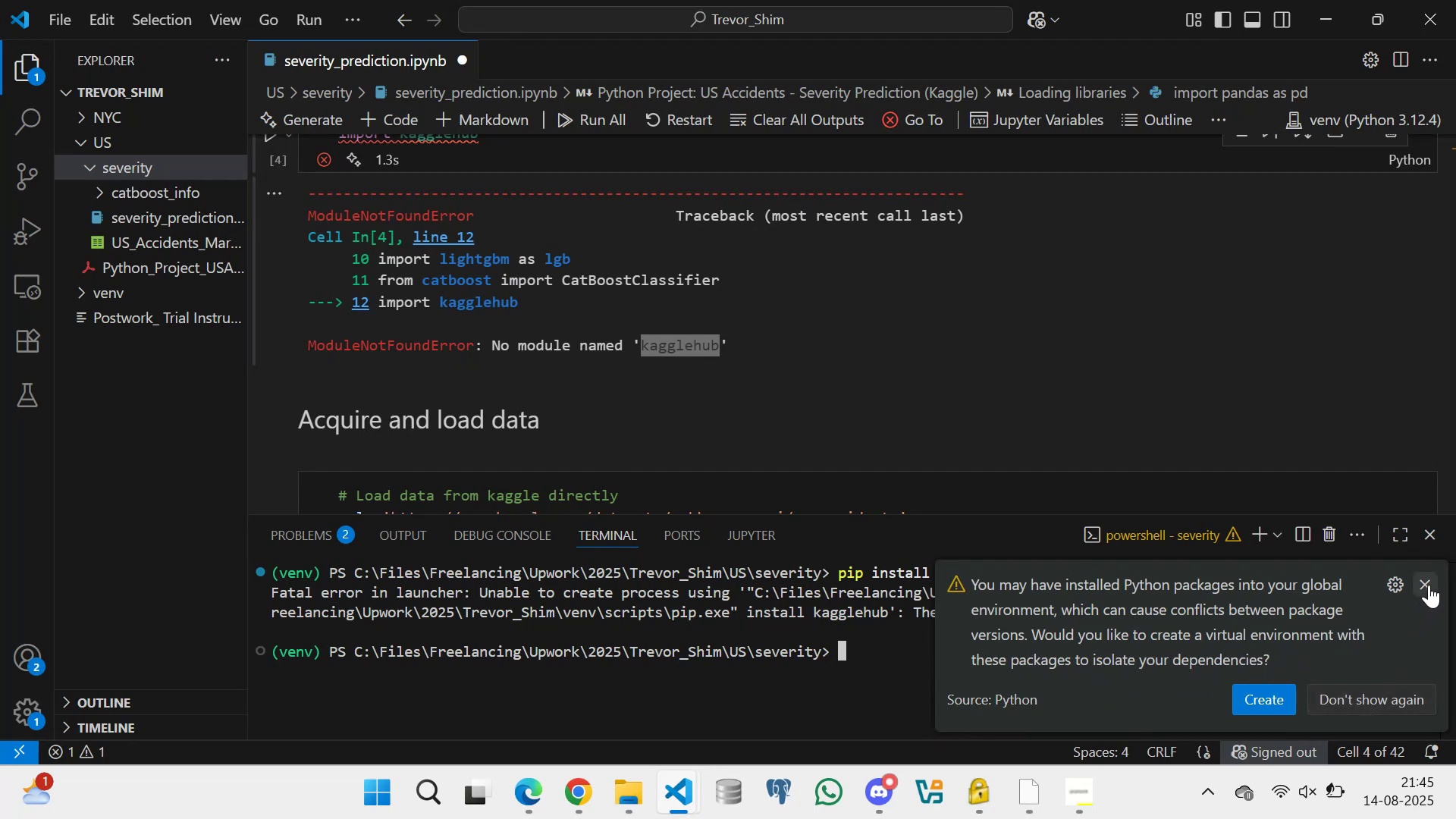 
left_click([1429, 584])
 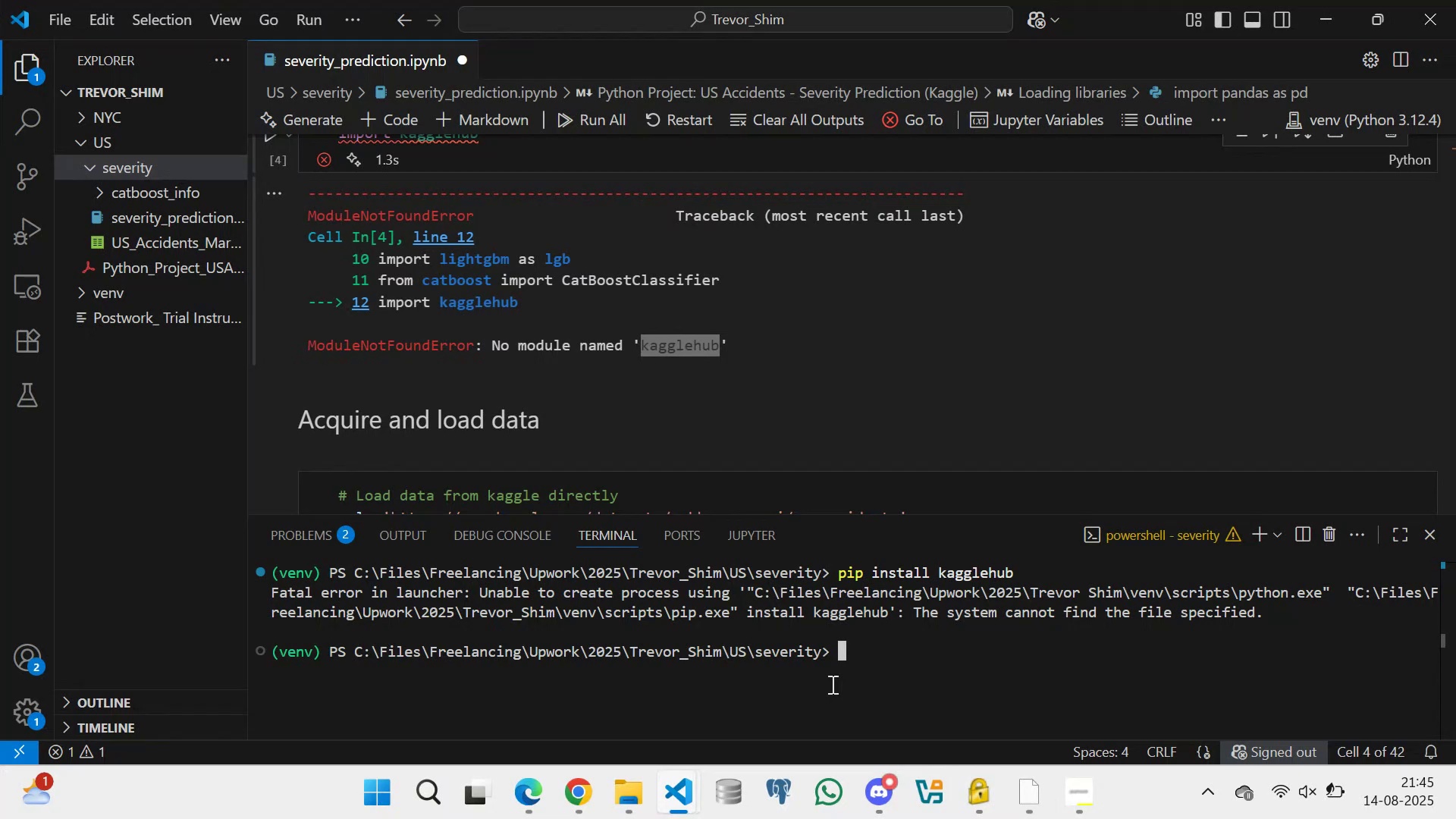 
scroll: coordinate [541, 319], scroll_direction: up, amount: 7.0
 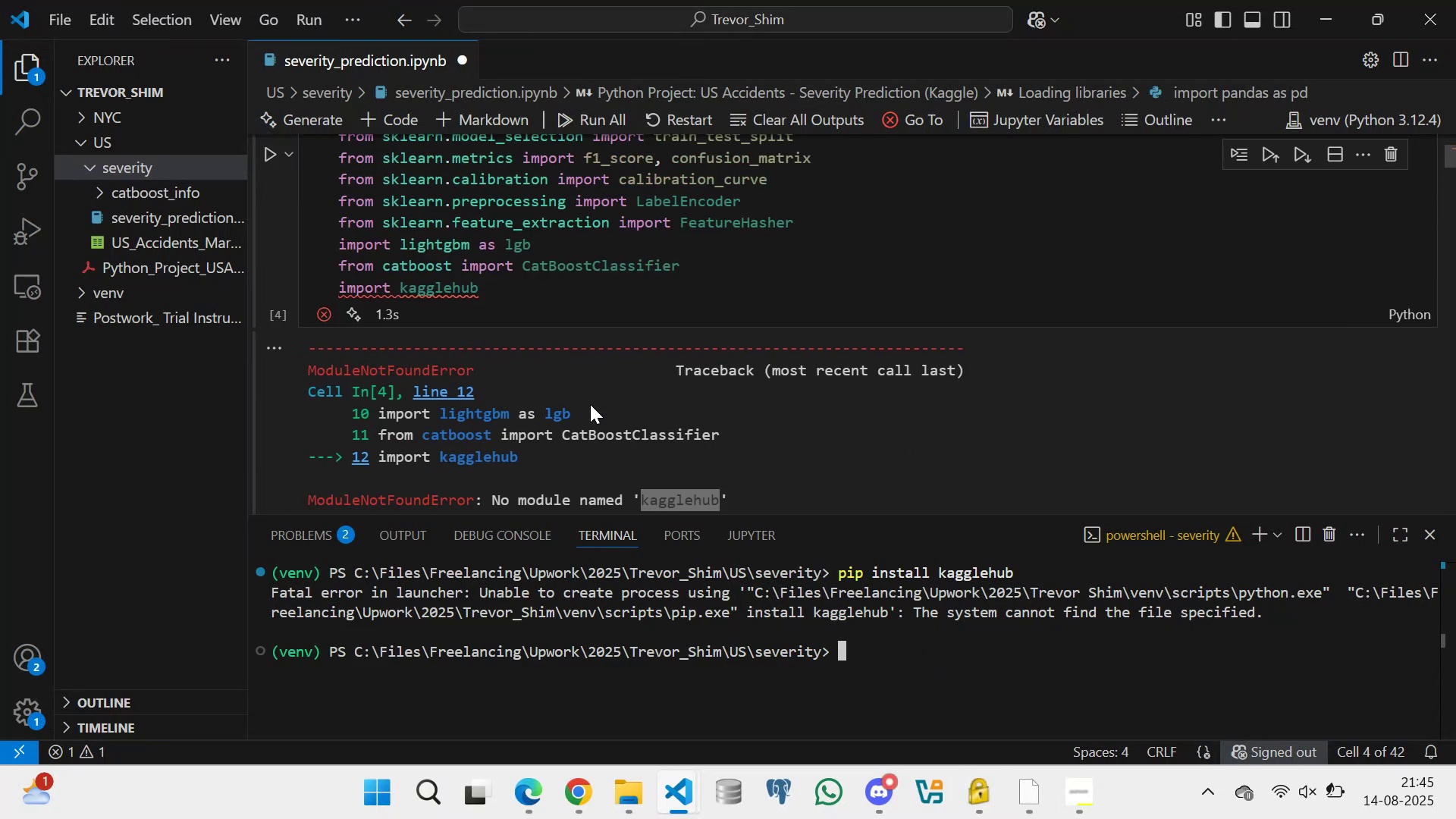 
scroll: coordinate [839, 565], scroll_direction: down, amount: 2.0
 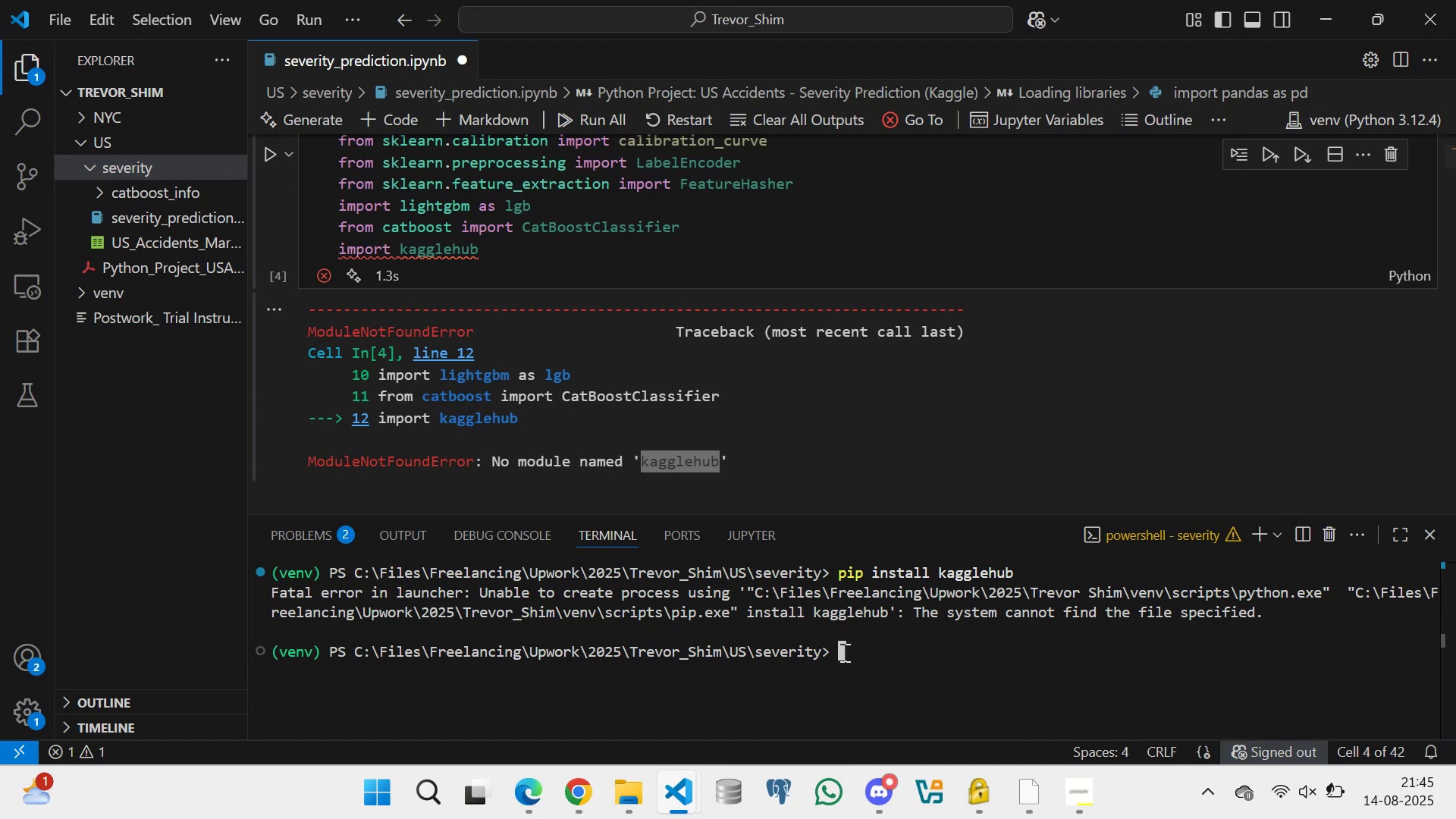 
left_click([843, 652])
 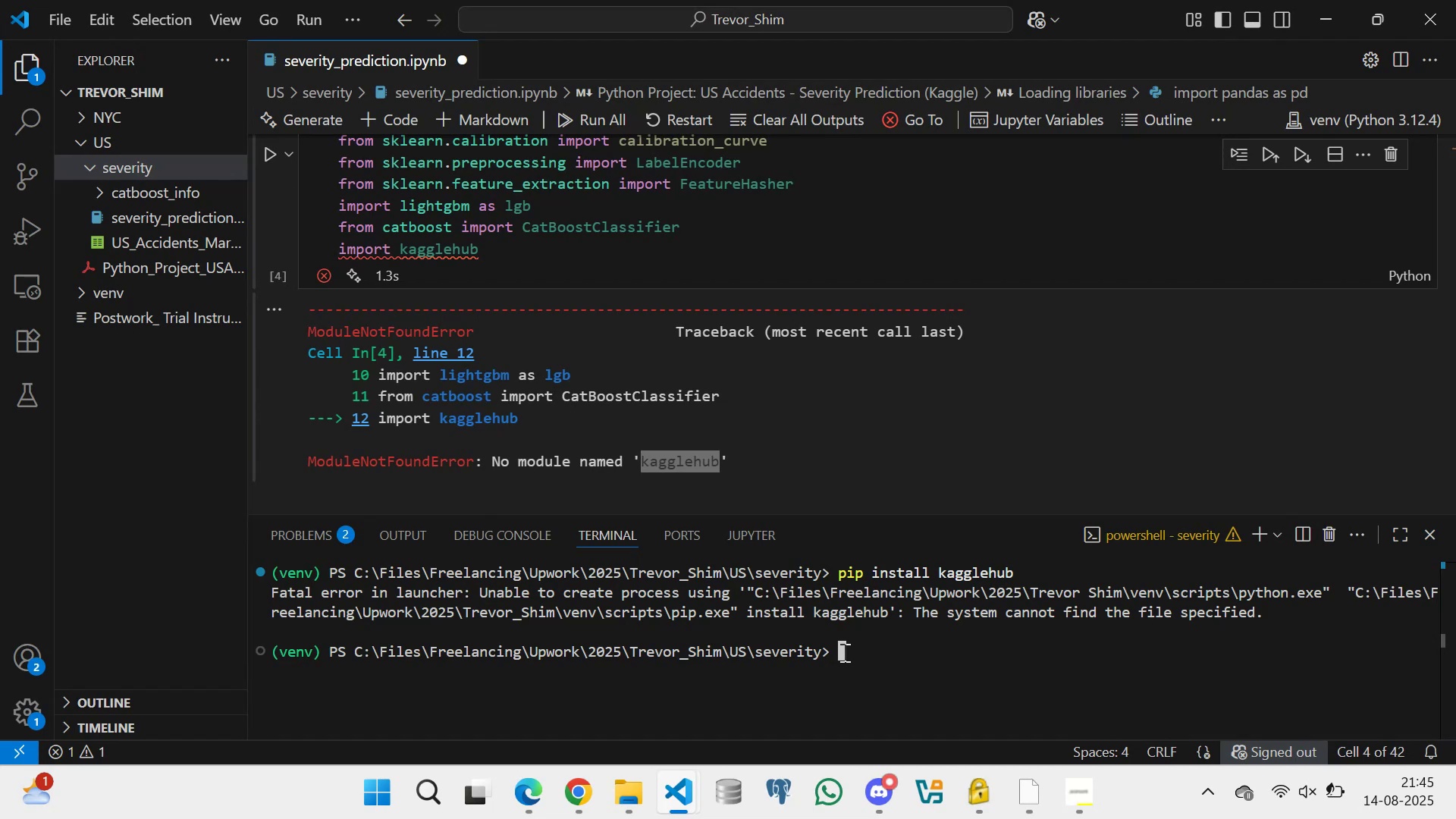 
type(c)
key(Backspace)
key(Backspace)
type(deactivate)
 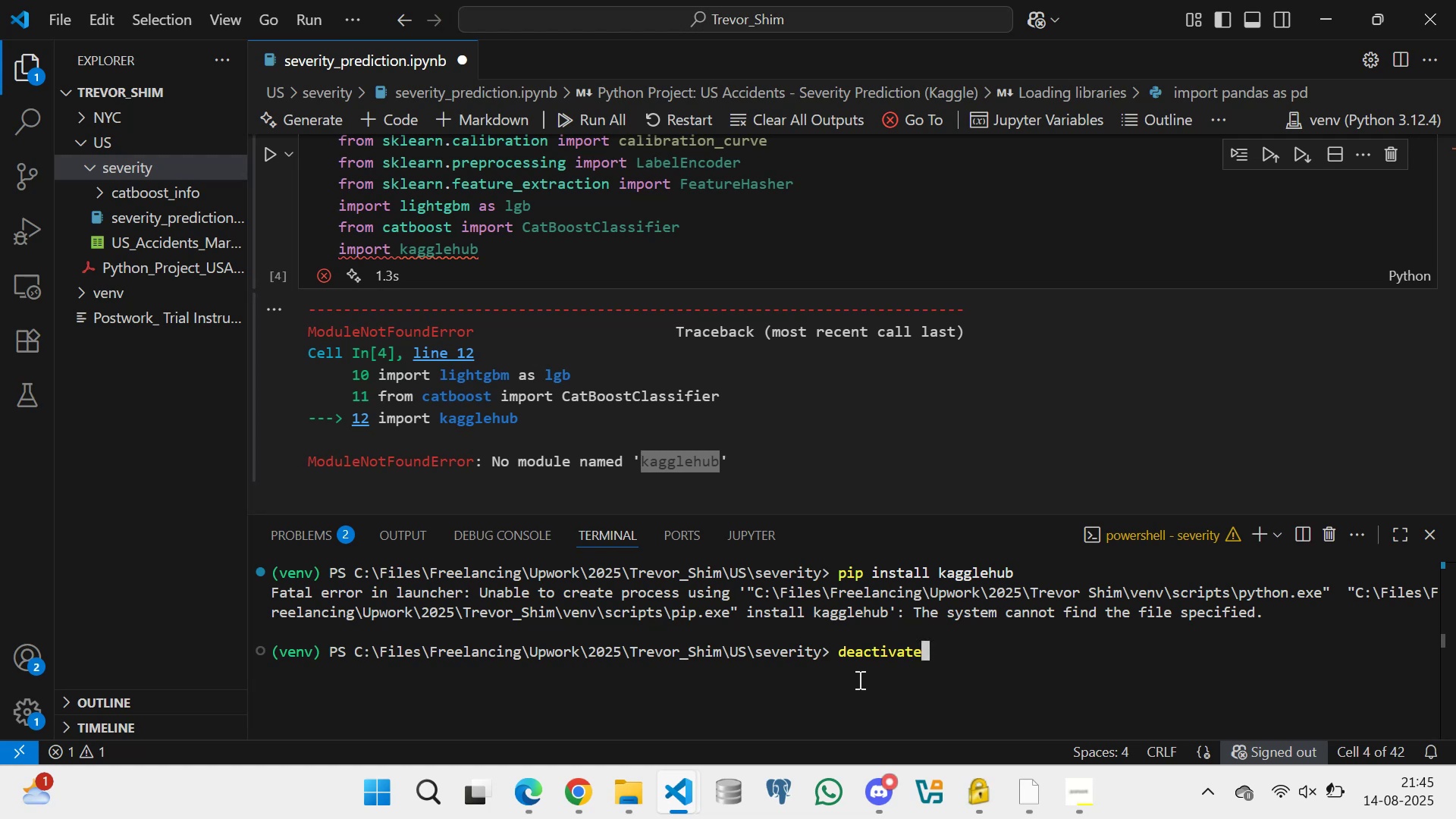 
key(Enter)
 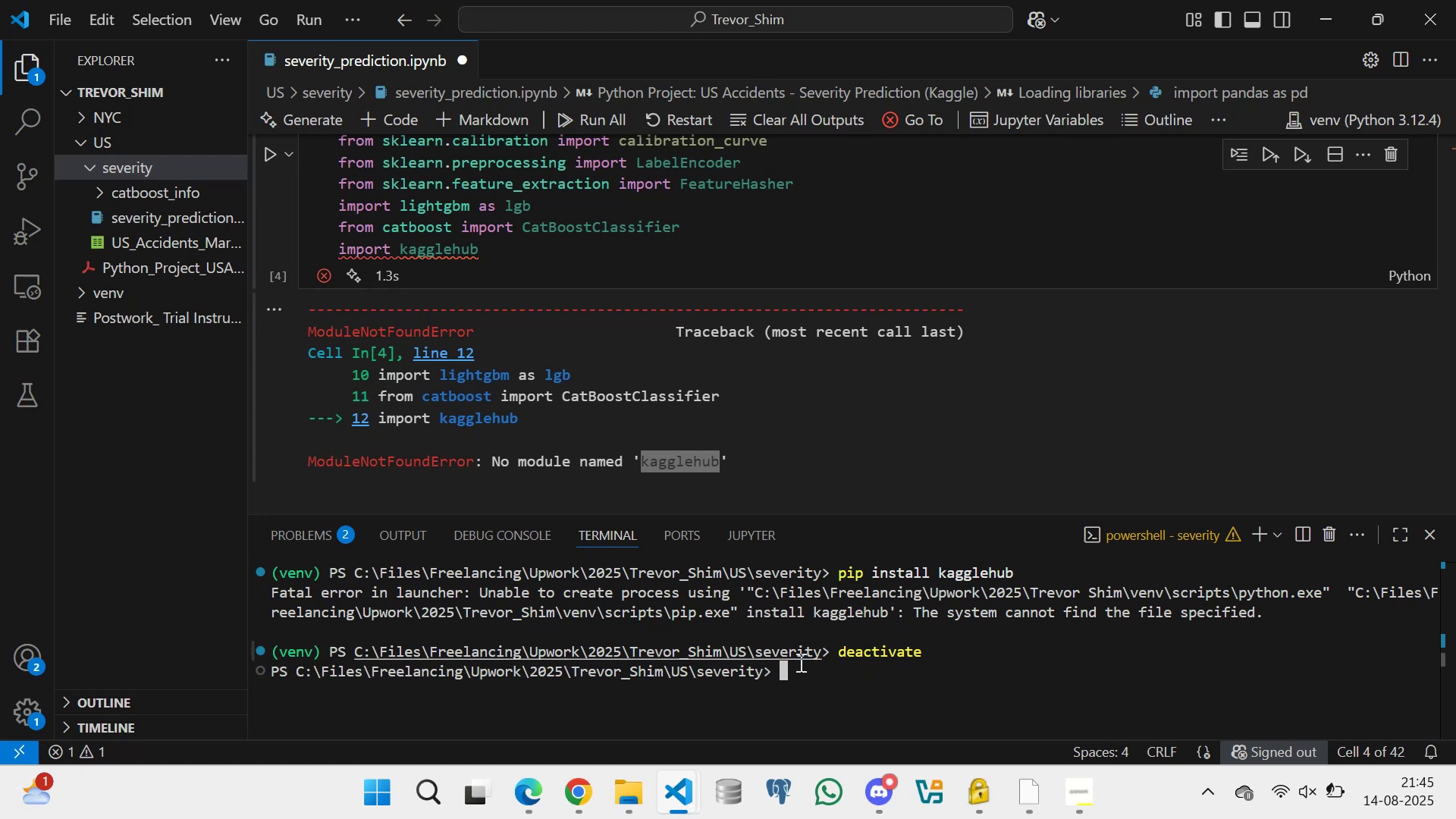 
type(cd ../..)
 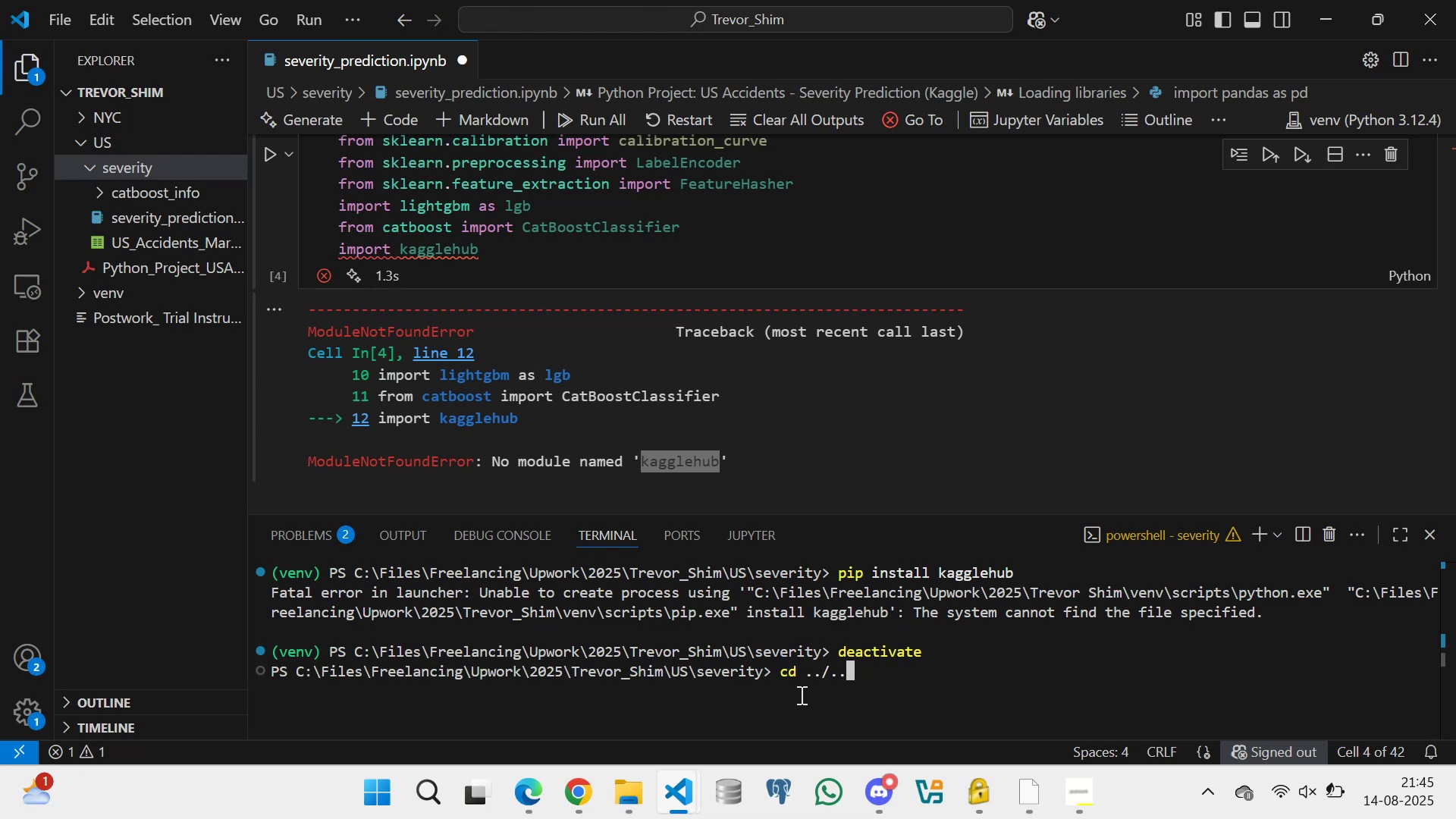 
key(Enter)
 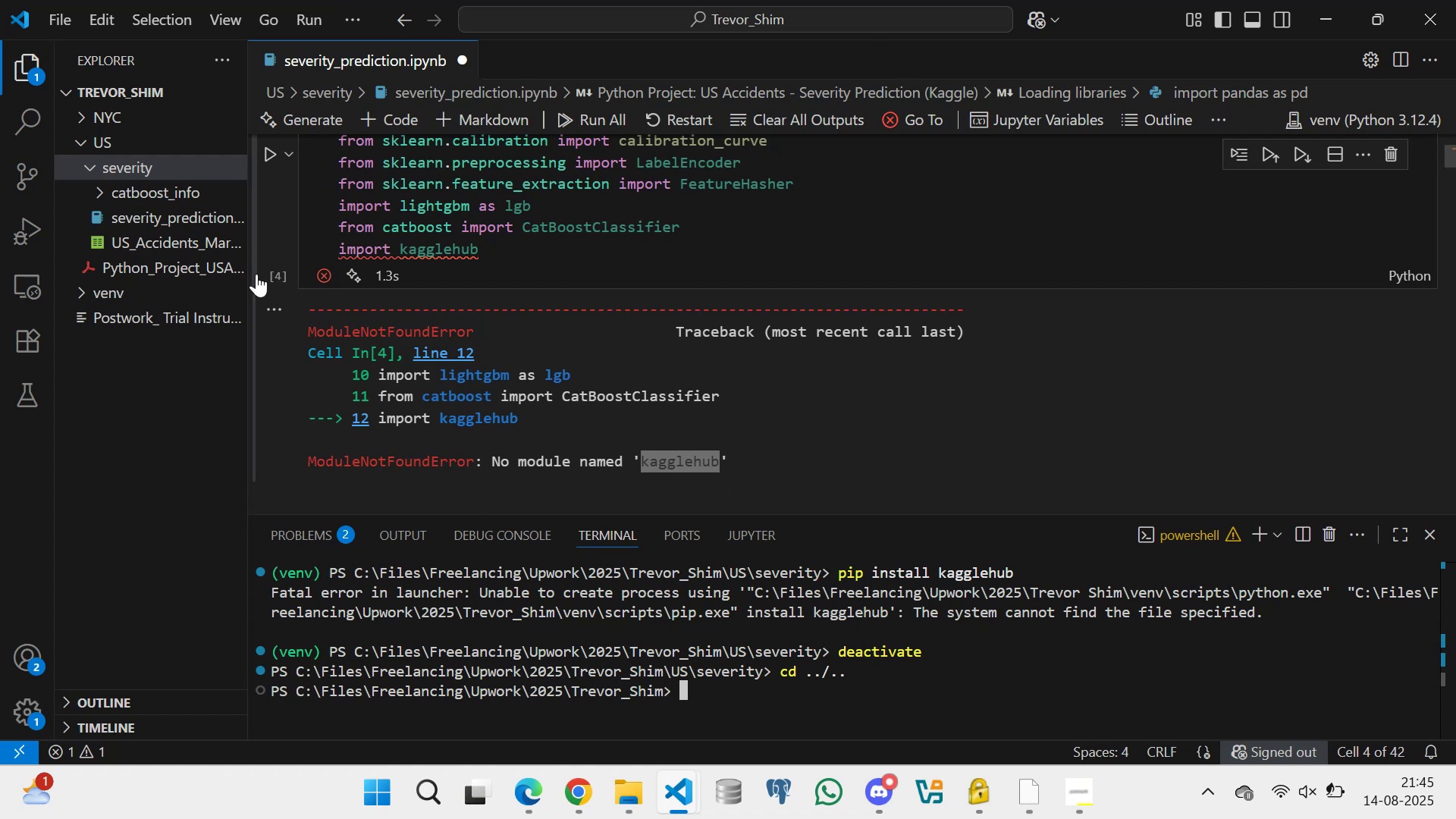 
wait(5.12)
 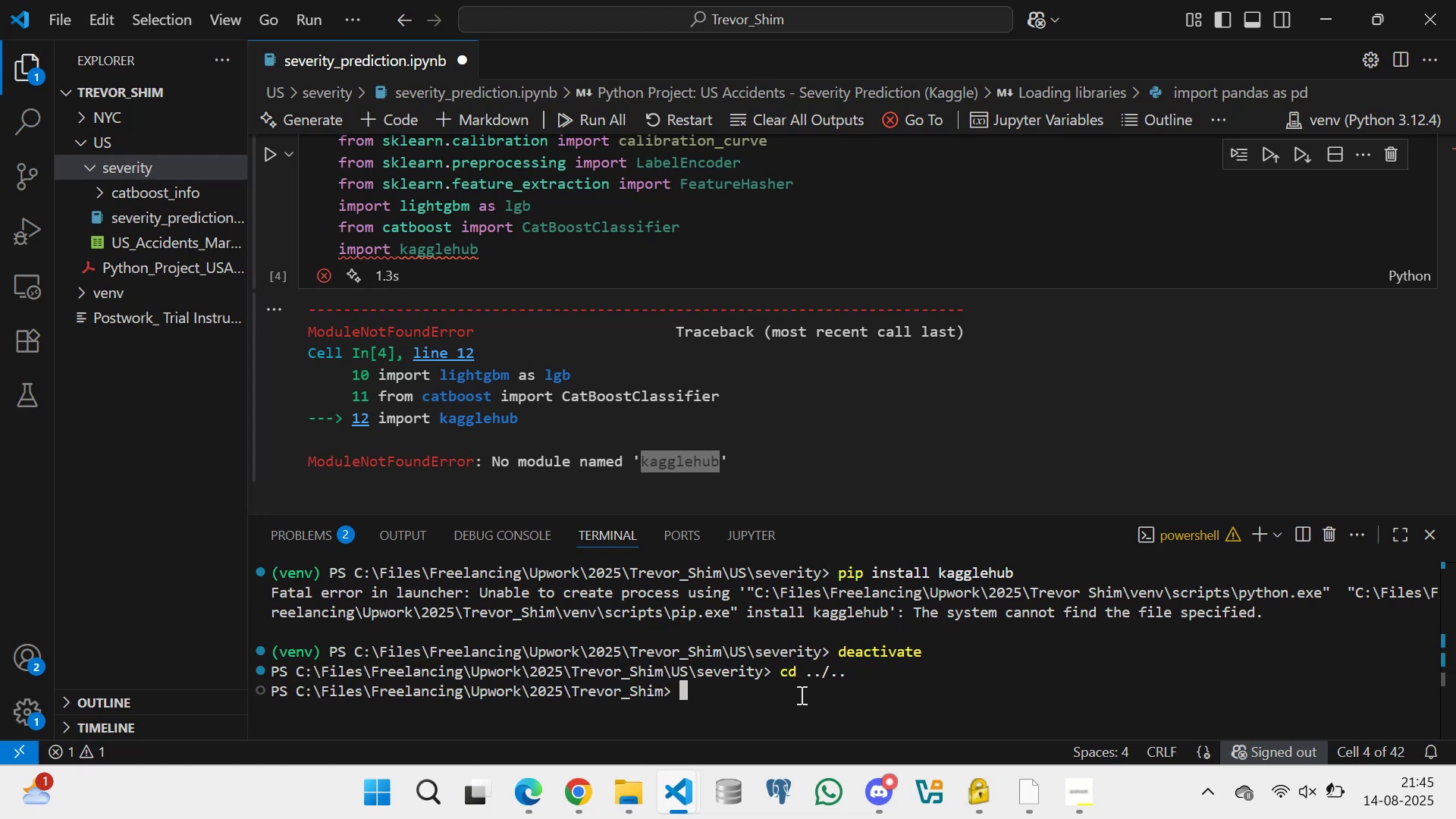 
left_click([88, 290])
 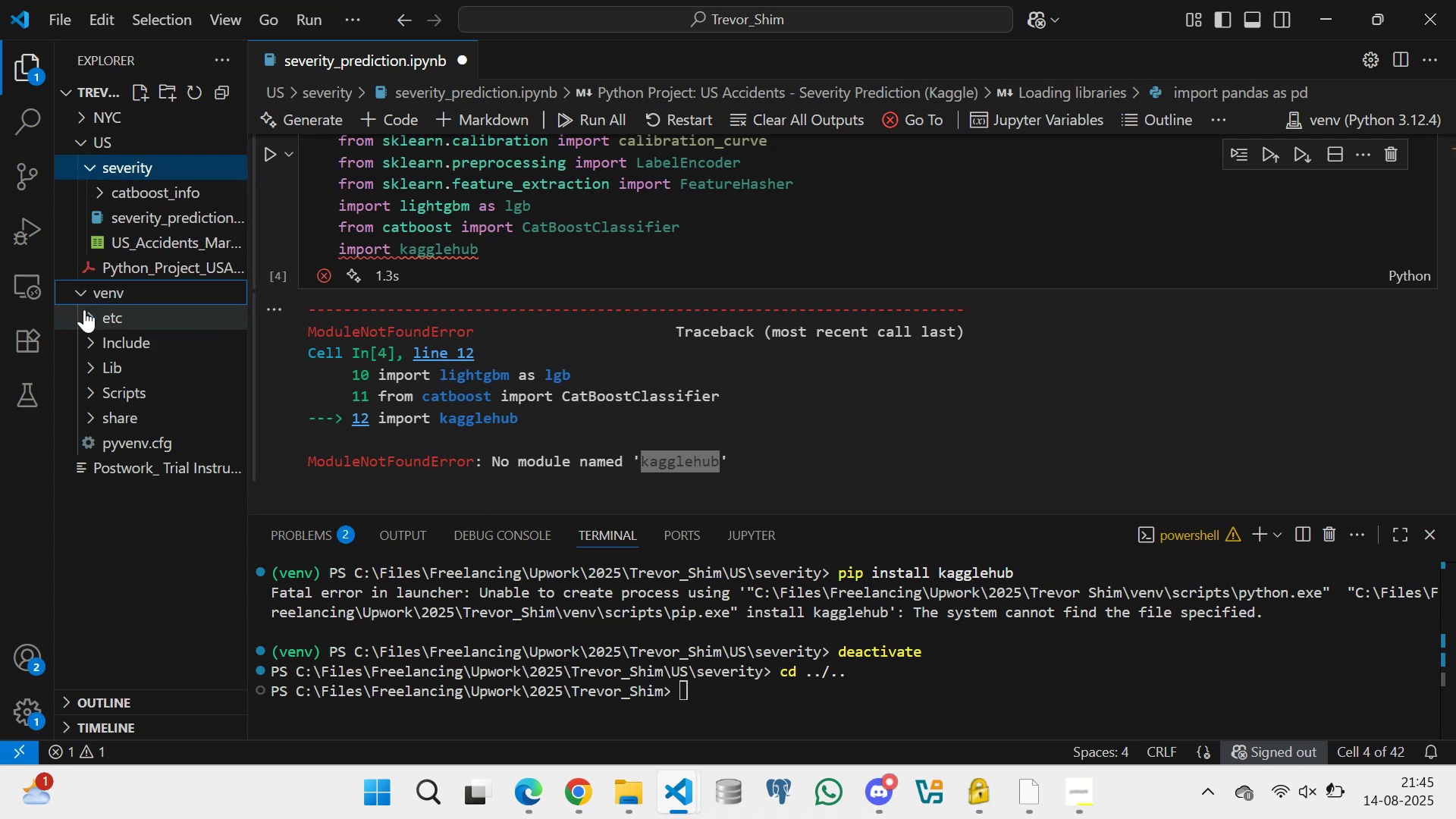 
scroll: coordinate [128, 381], scroll_direction: down, amount: 1.0
 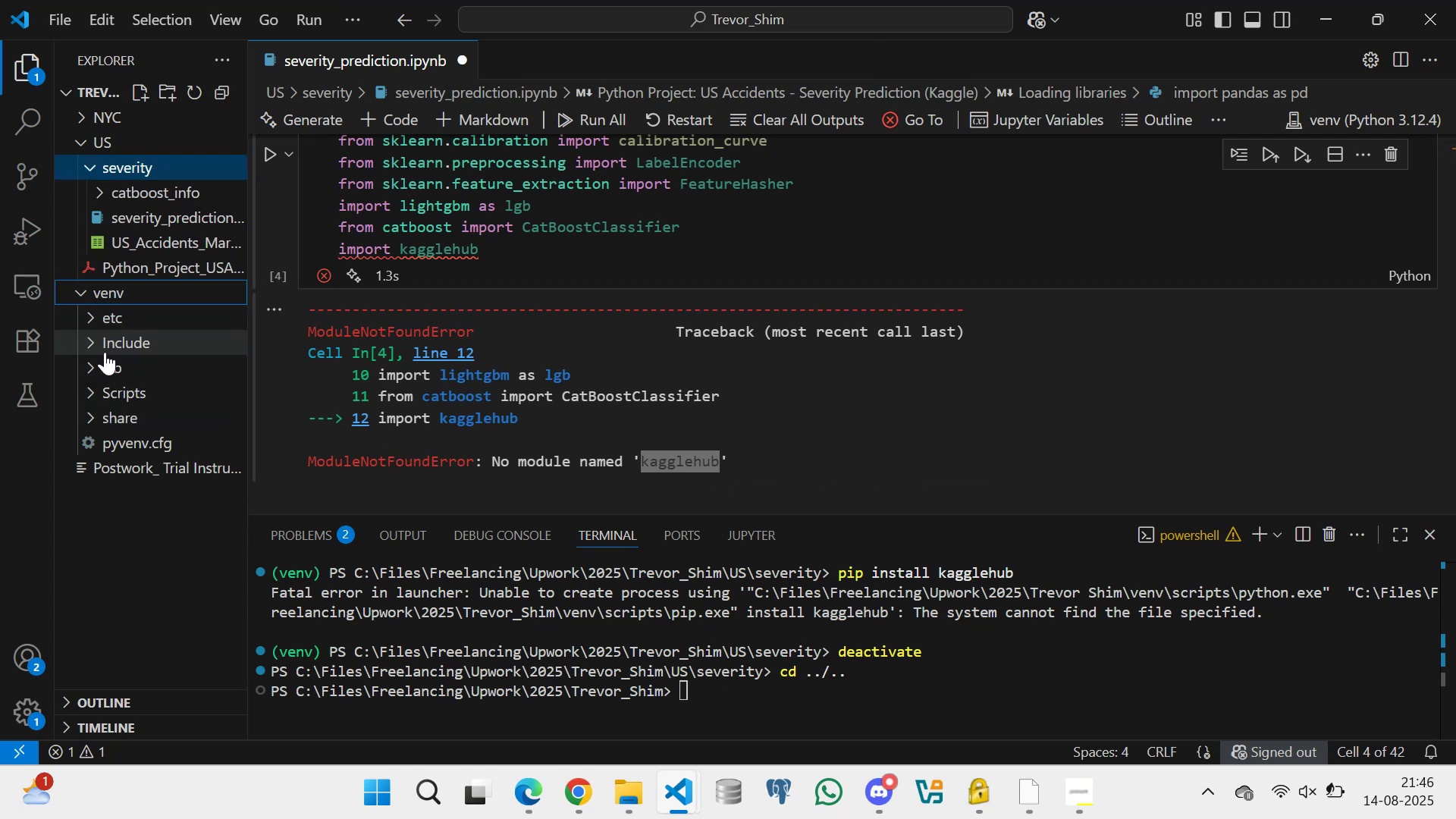 
left_click([90, 362])
 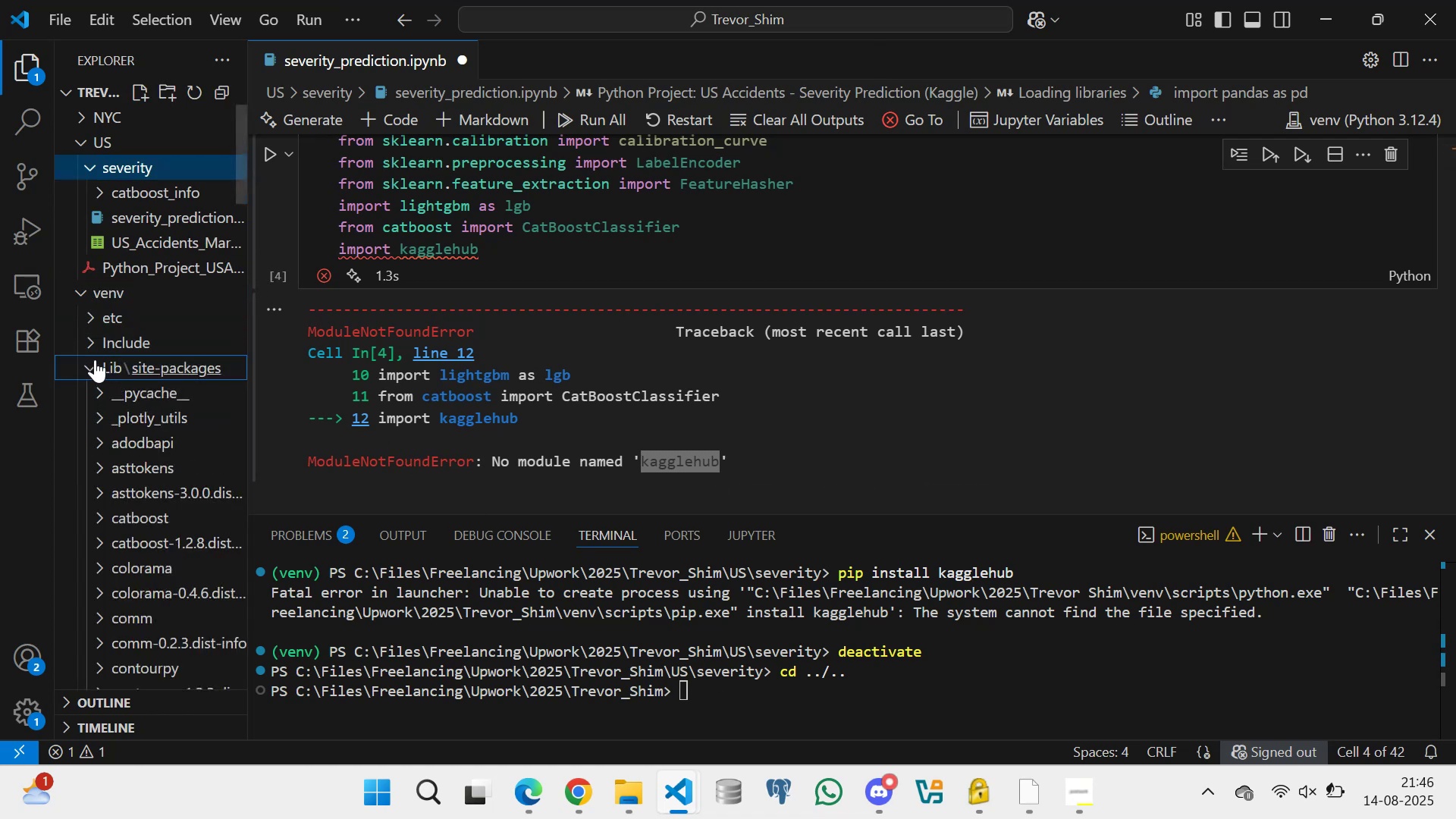 
left_click([95, 359])
 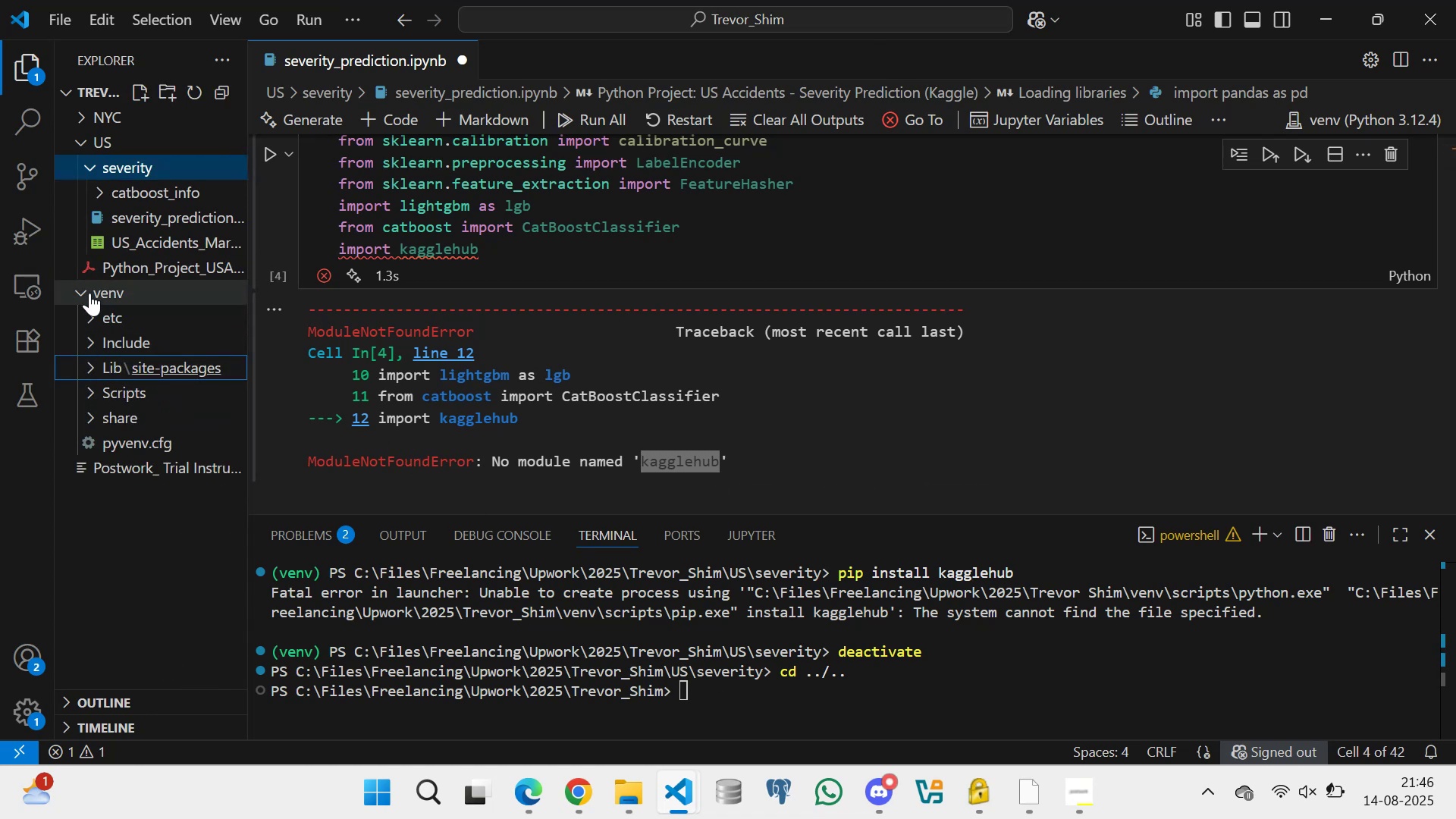 
left_click([84, 286])
 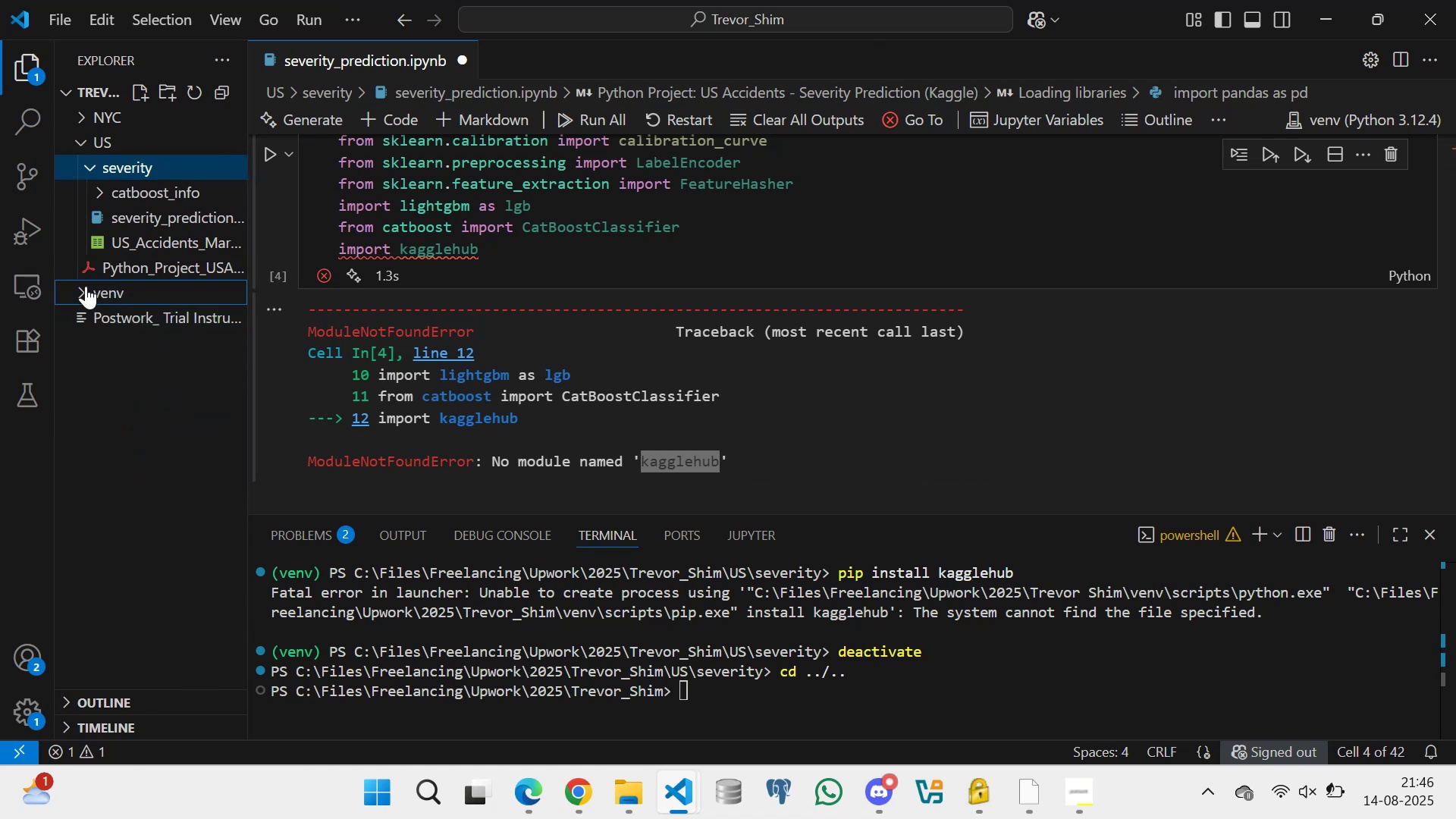 
right_click([83, 284])
 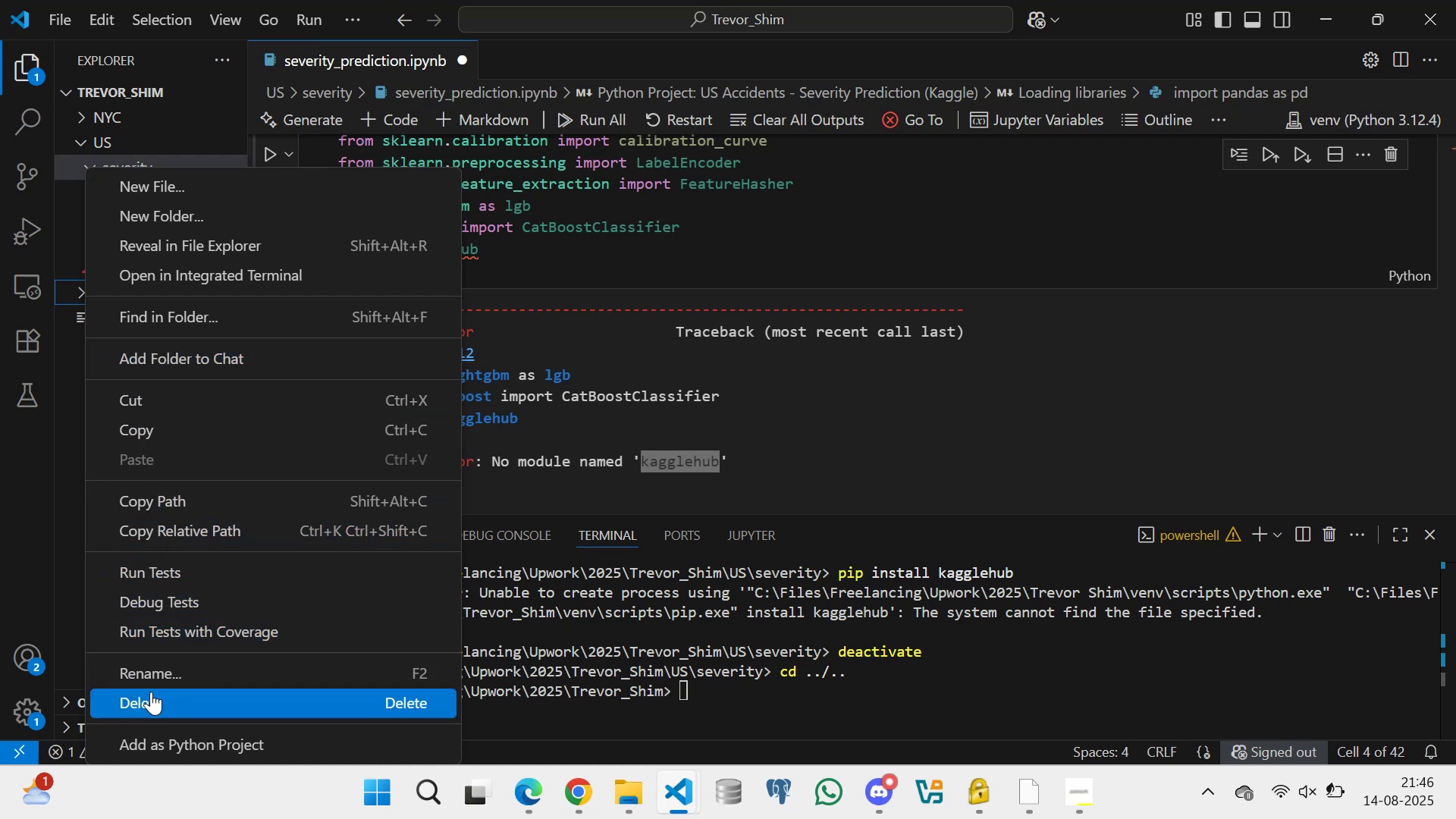 
left_click([147, 700])
 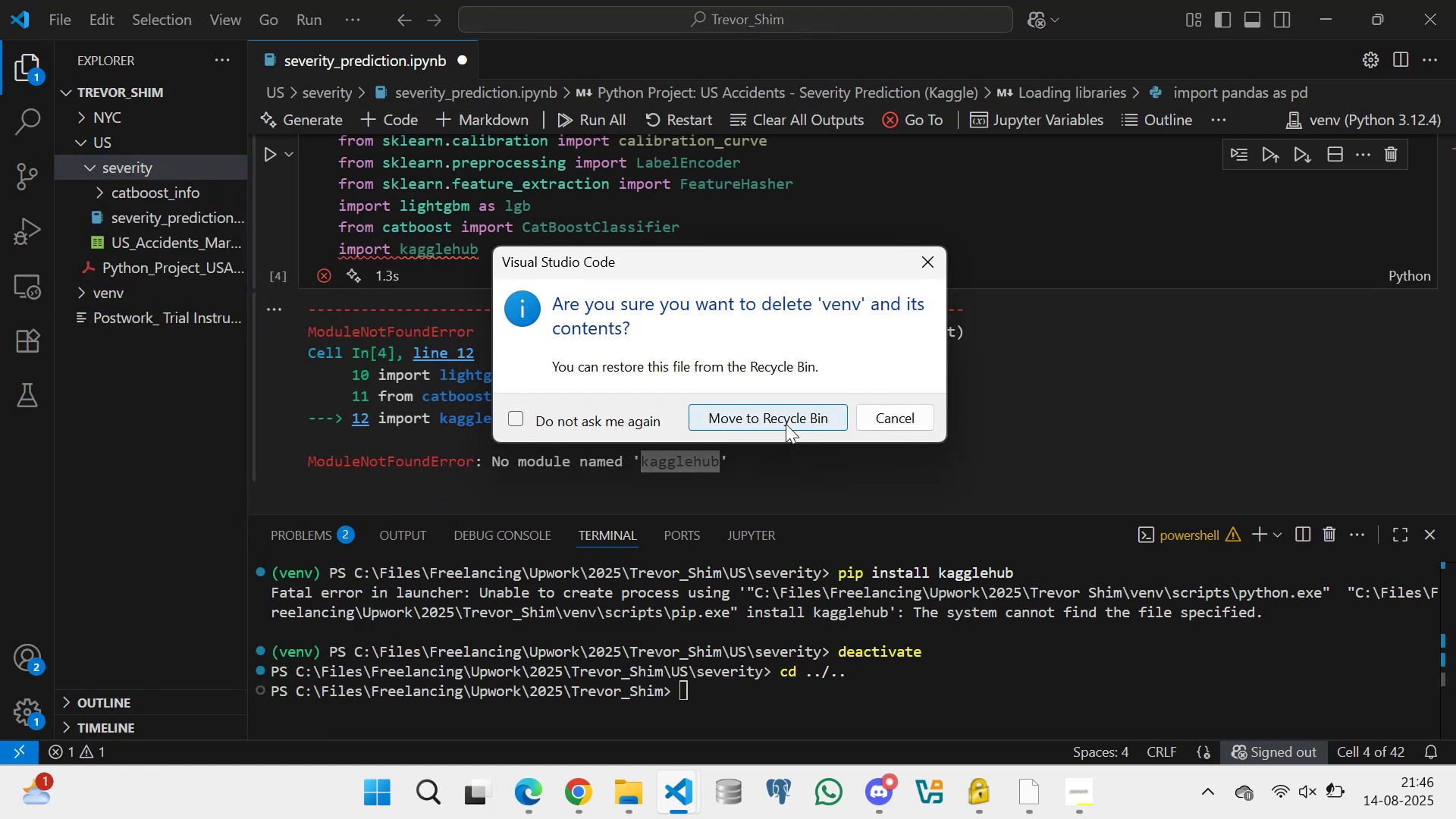 
left_click([783, 413])
 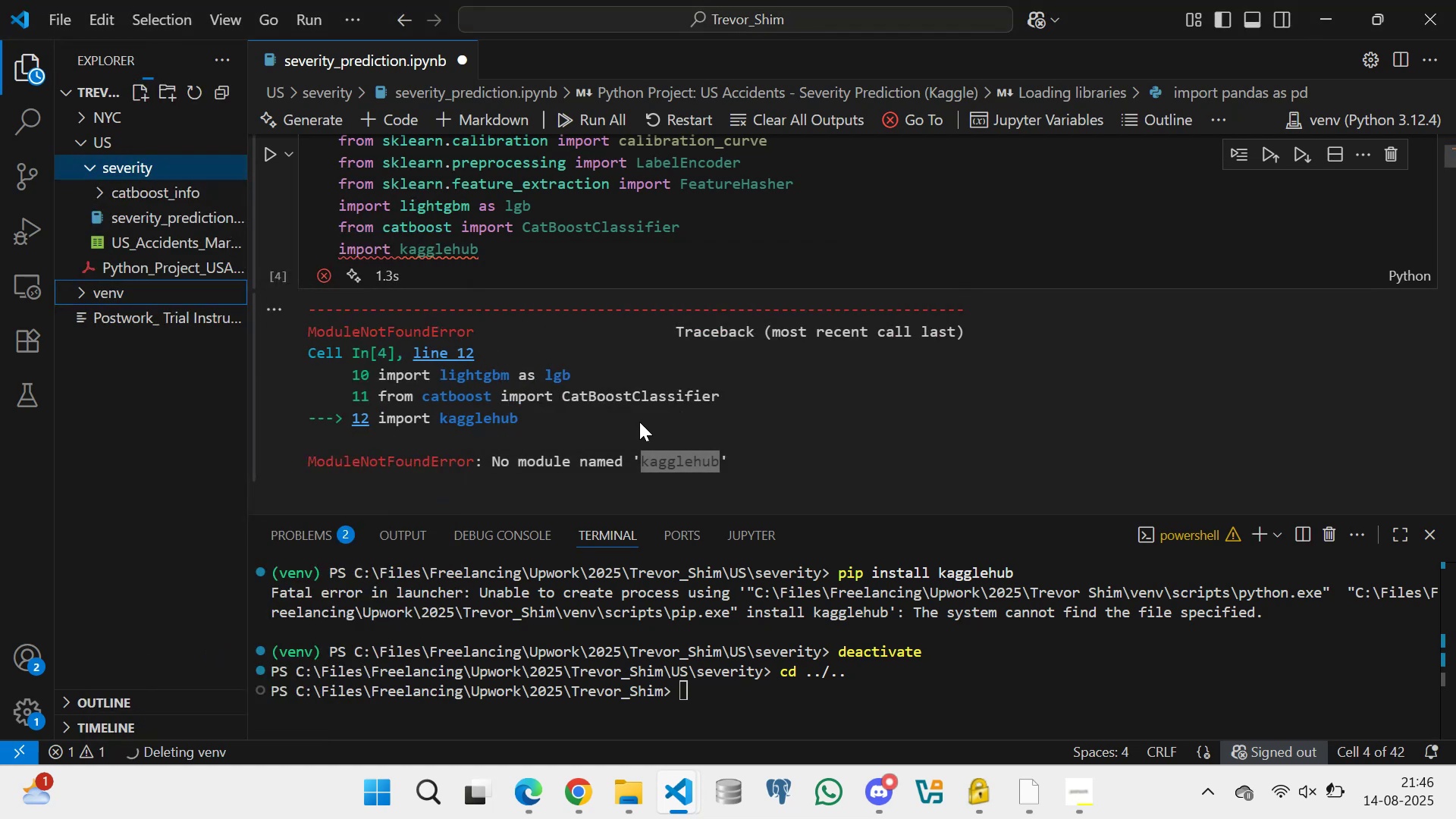 
left_click([500, 261])
 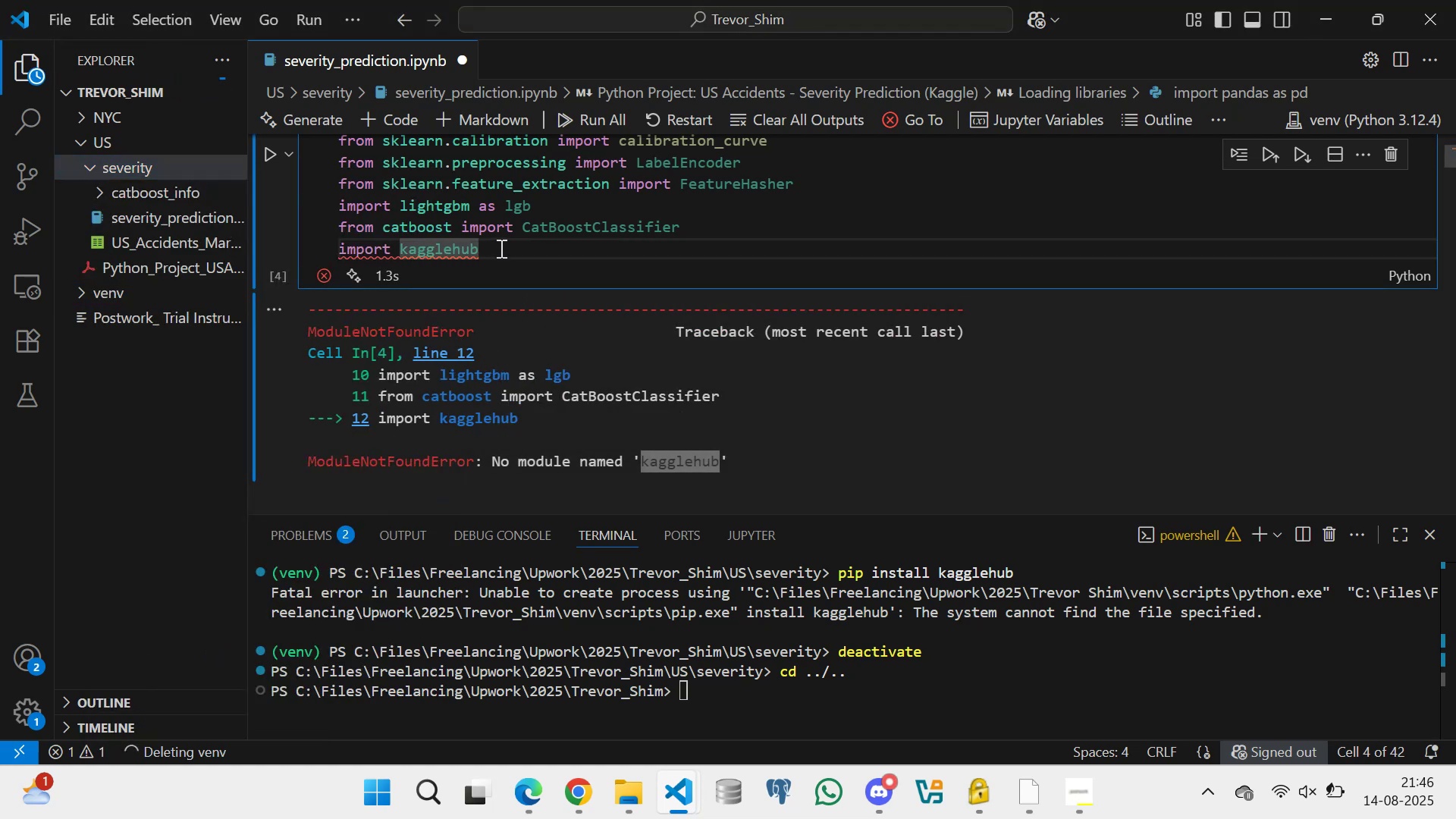 
scroll: coordinate [534, 257], scroll_direction: up, amount: 2.0
 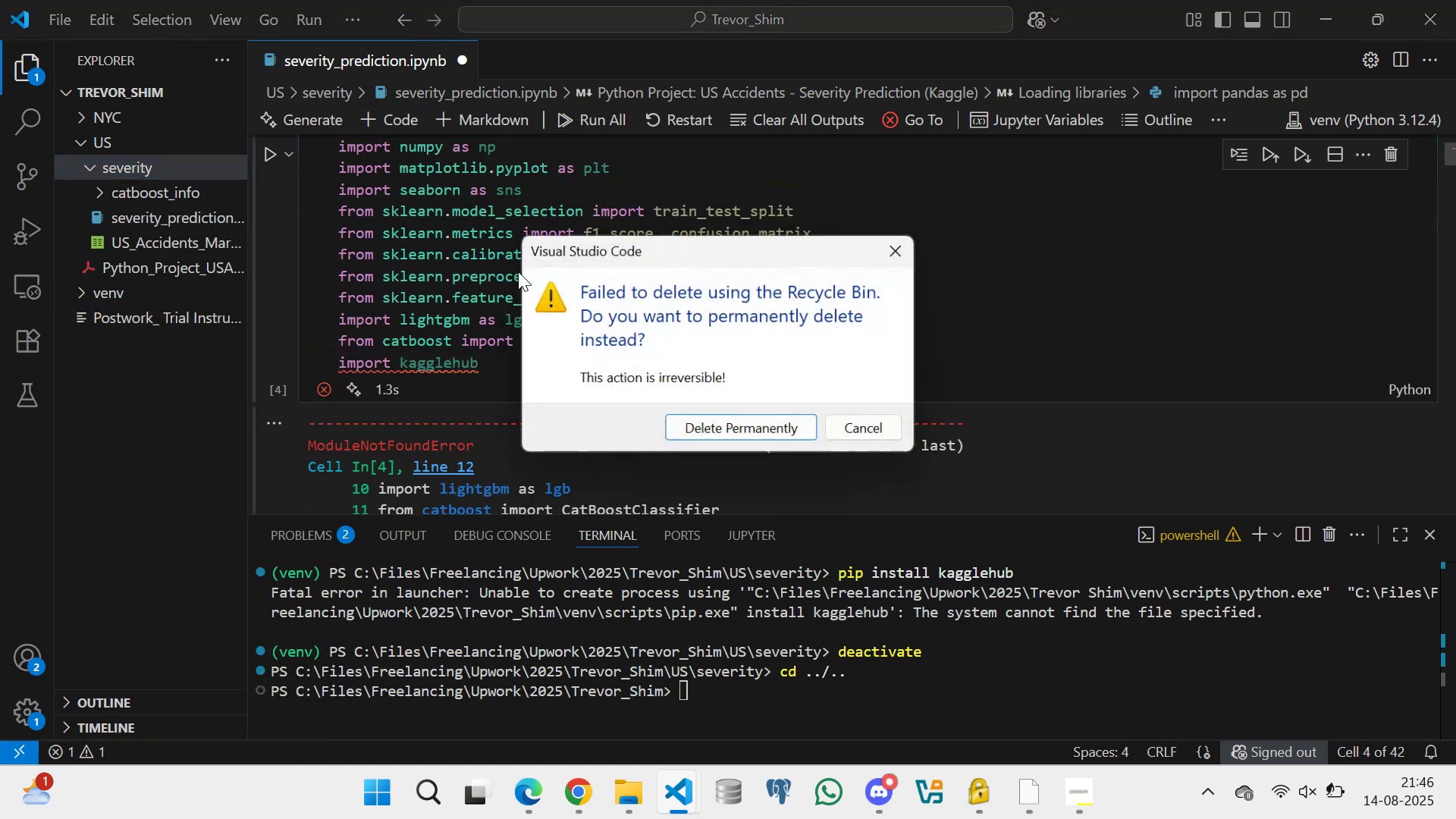 
double_click([482, 280])
 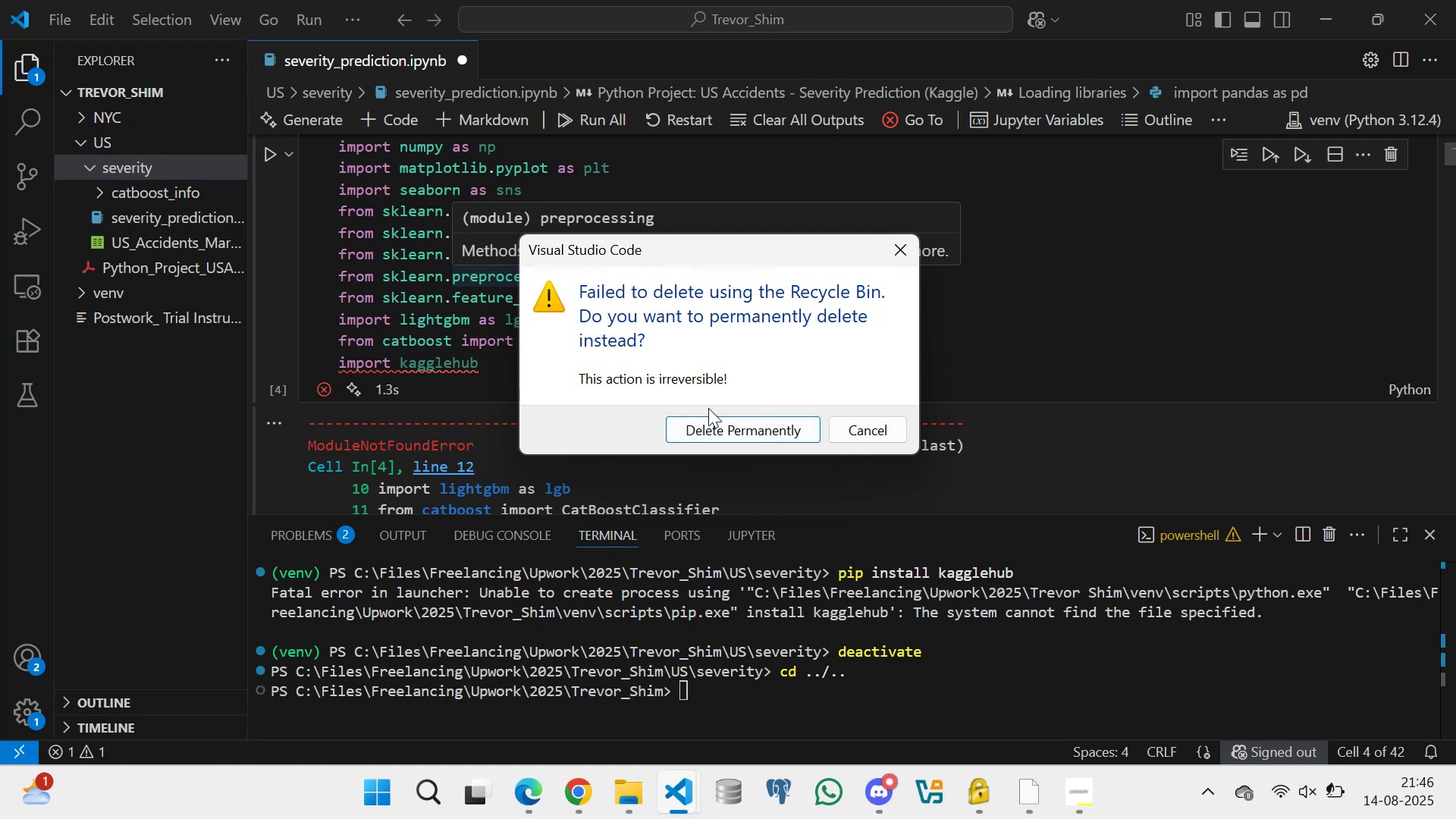 
wait(5.46)
 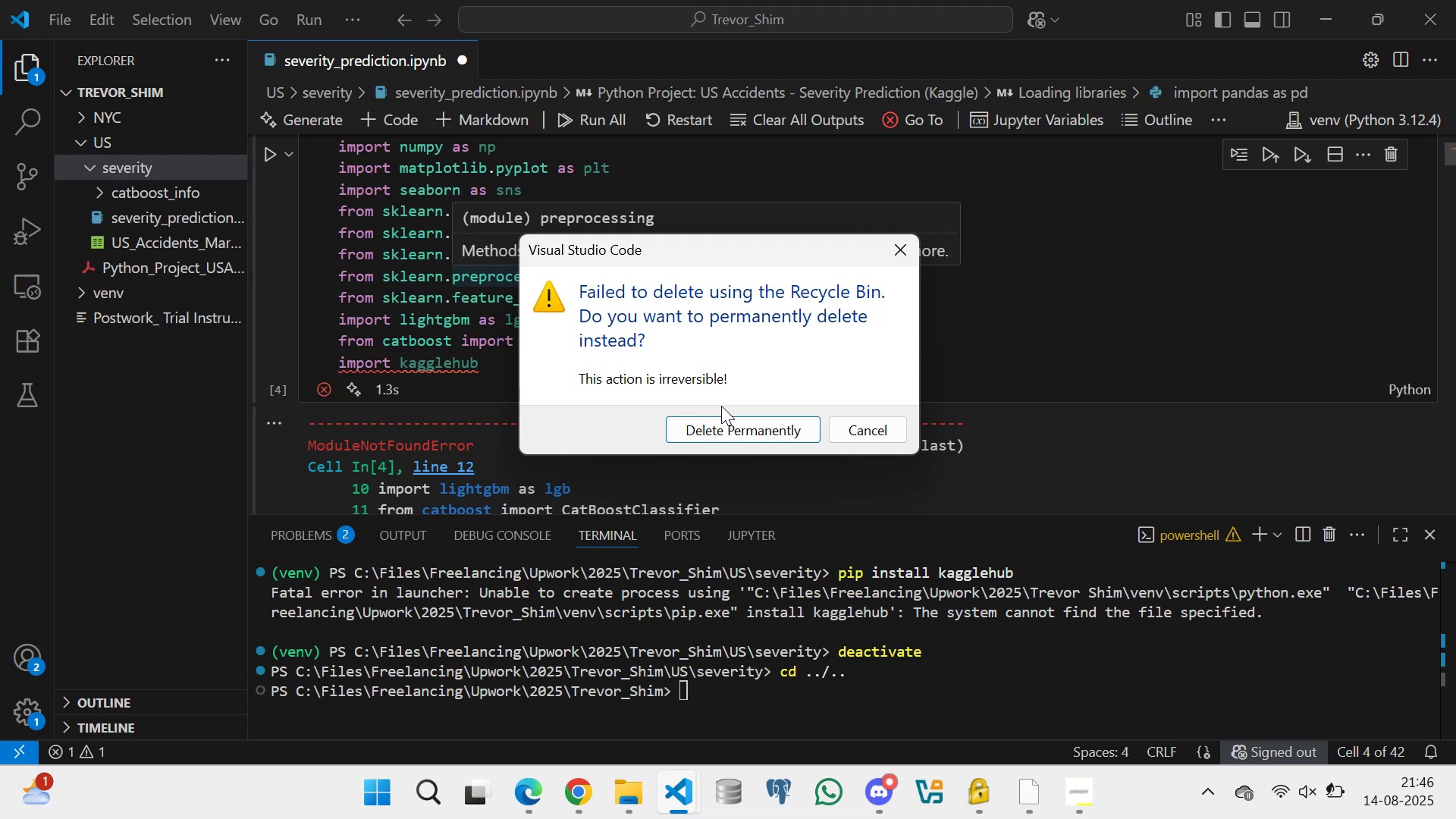 
left_click([725, 429])
 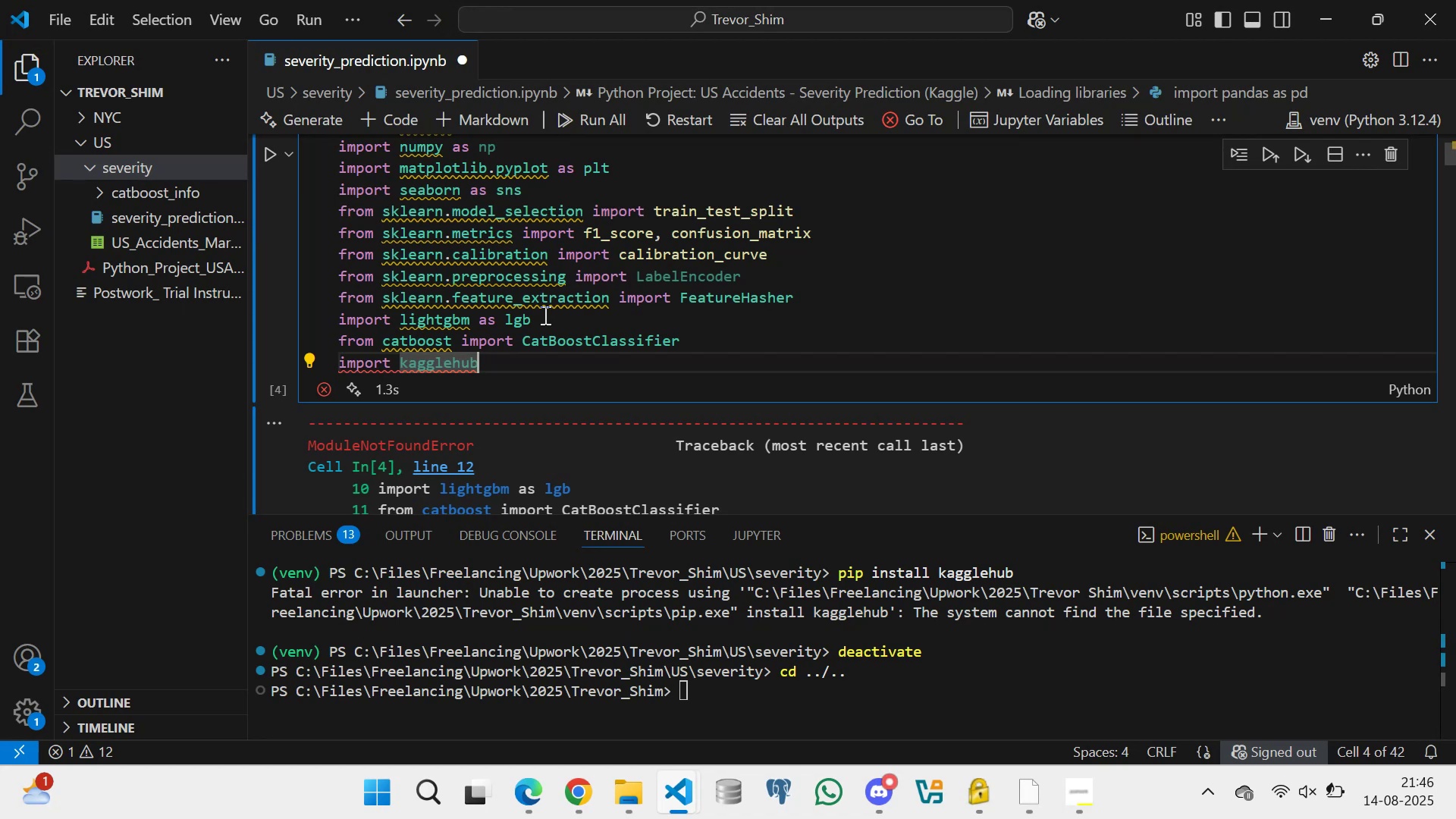 
wait(13.37)
 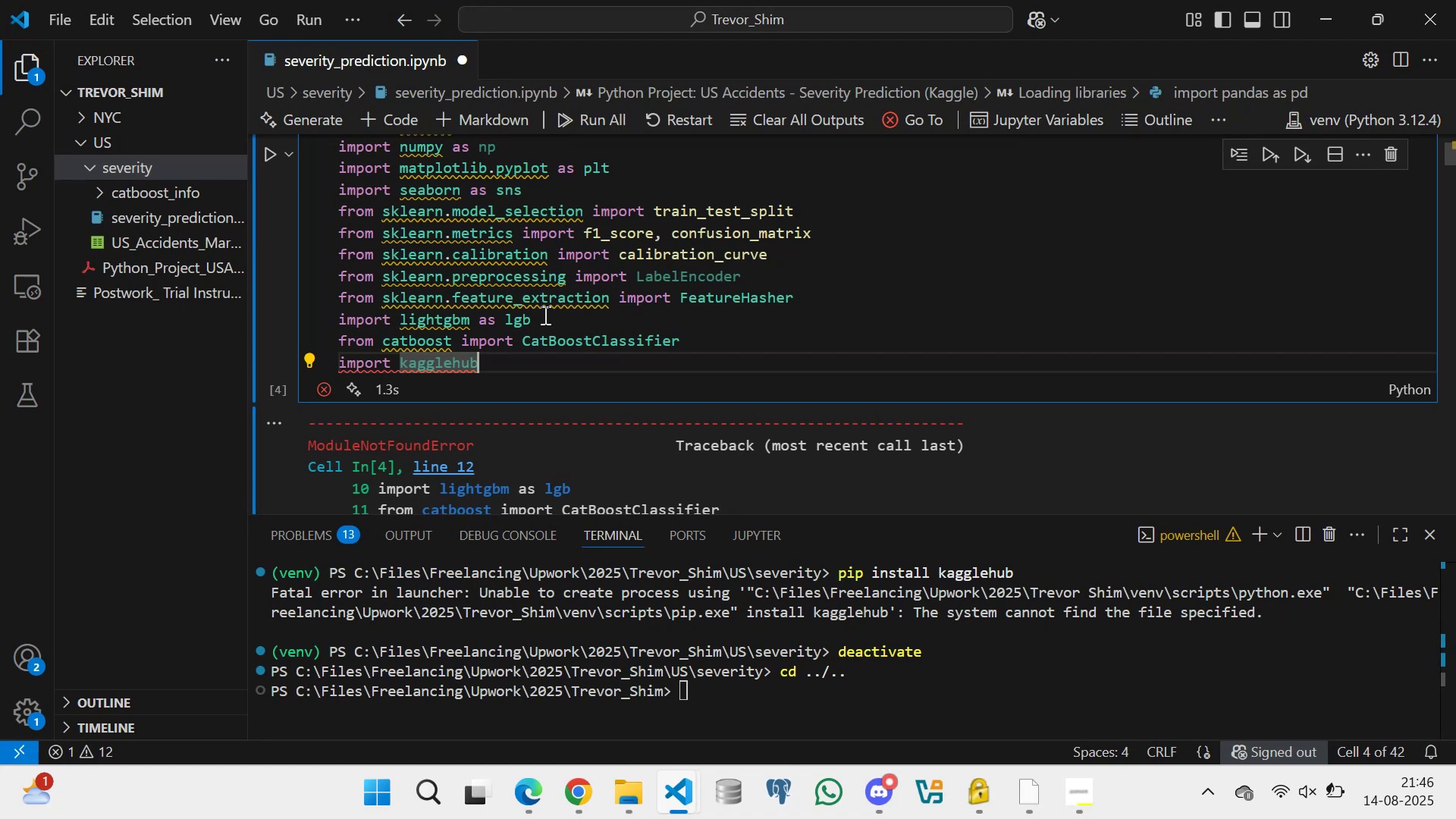 
left_click([684, 692])
 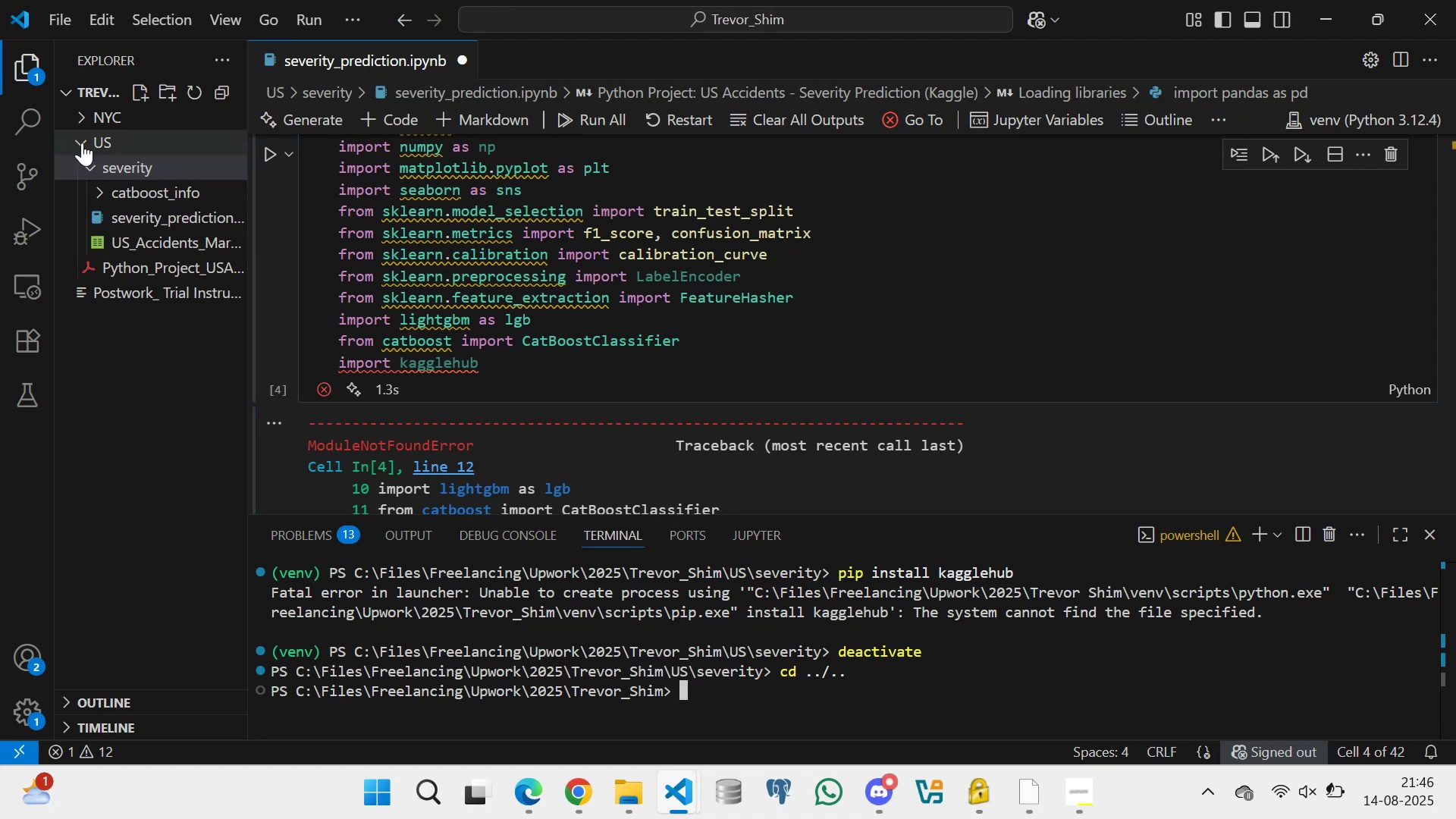 
left_click([83, 143])
 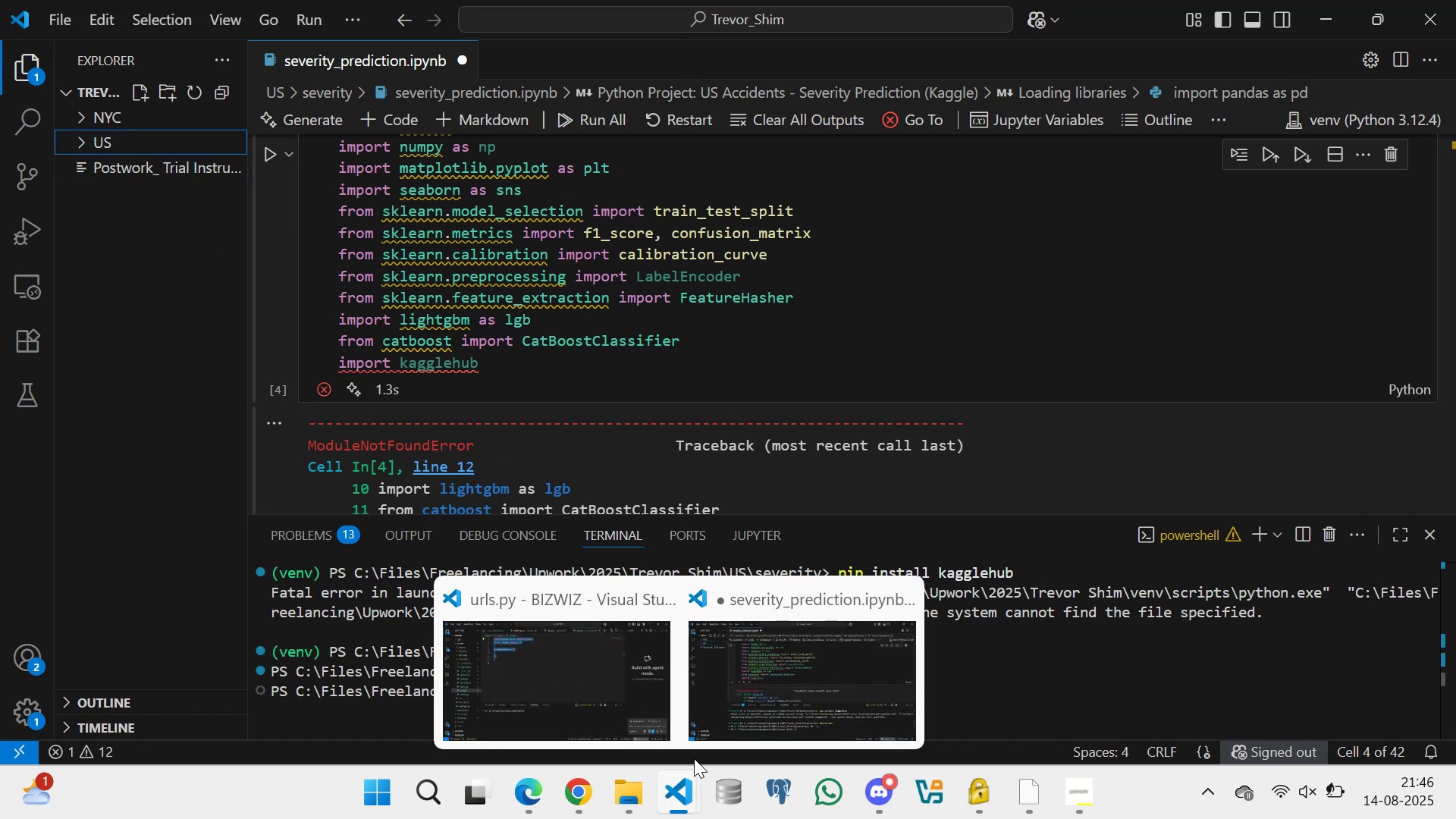 
wait(5.68)
 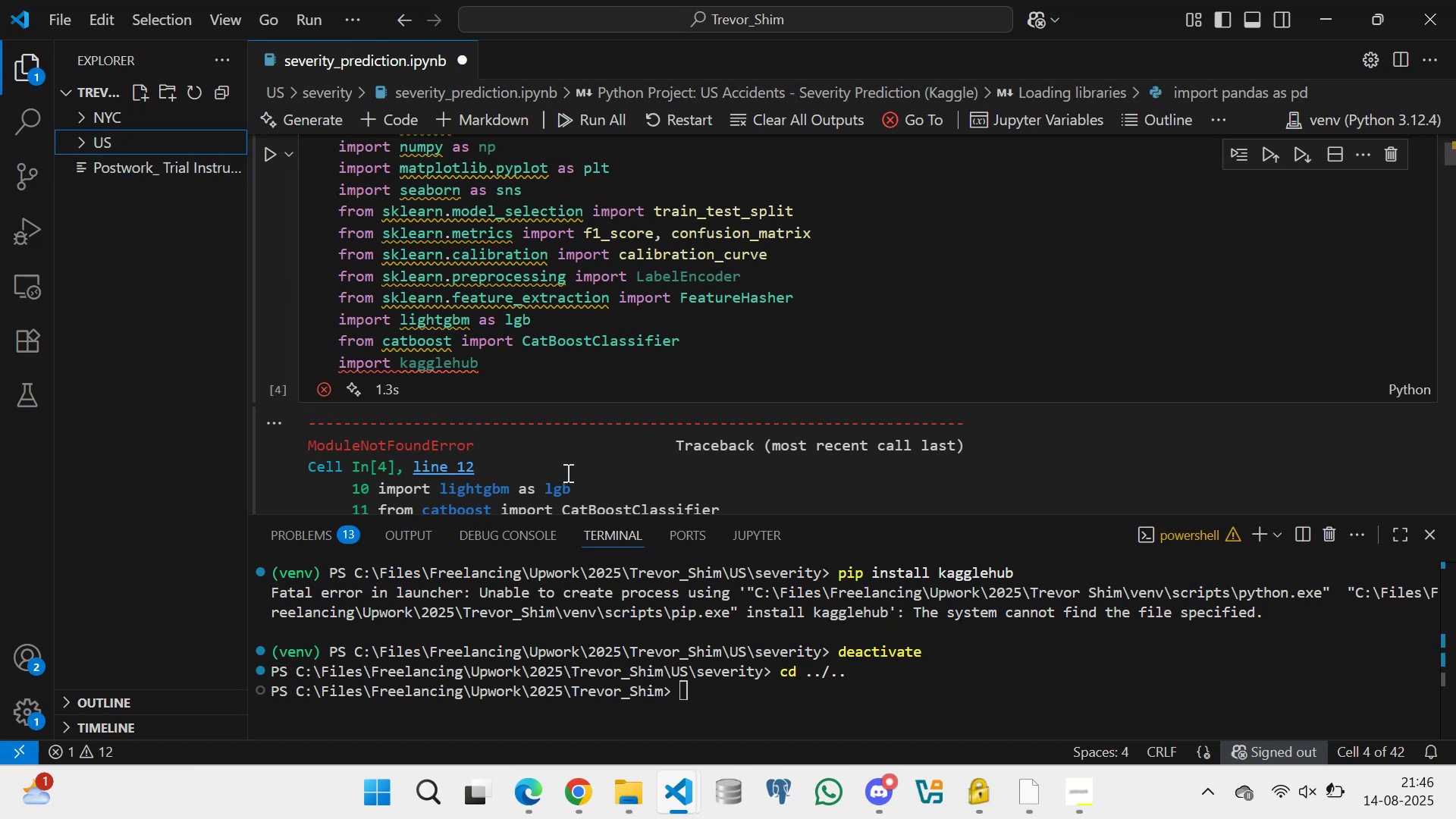 
left_click([762, 657])
 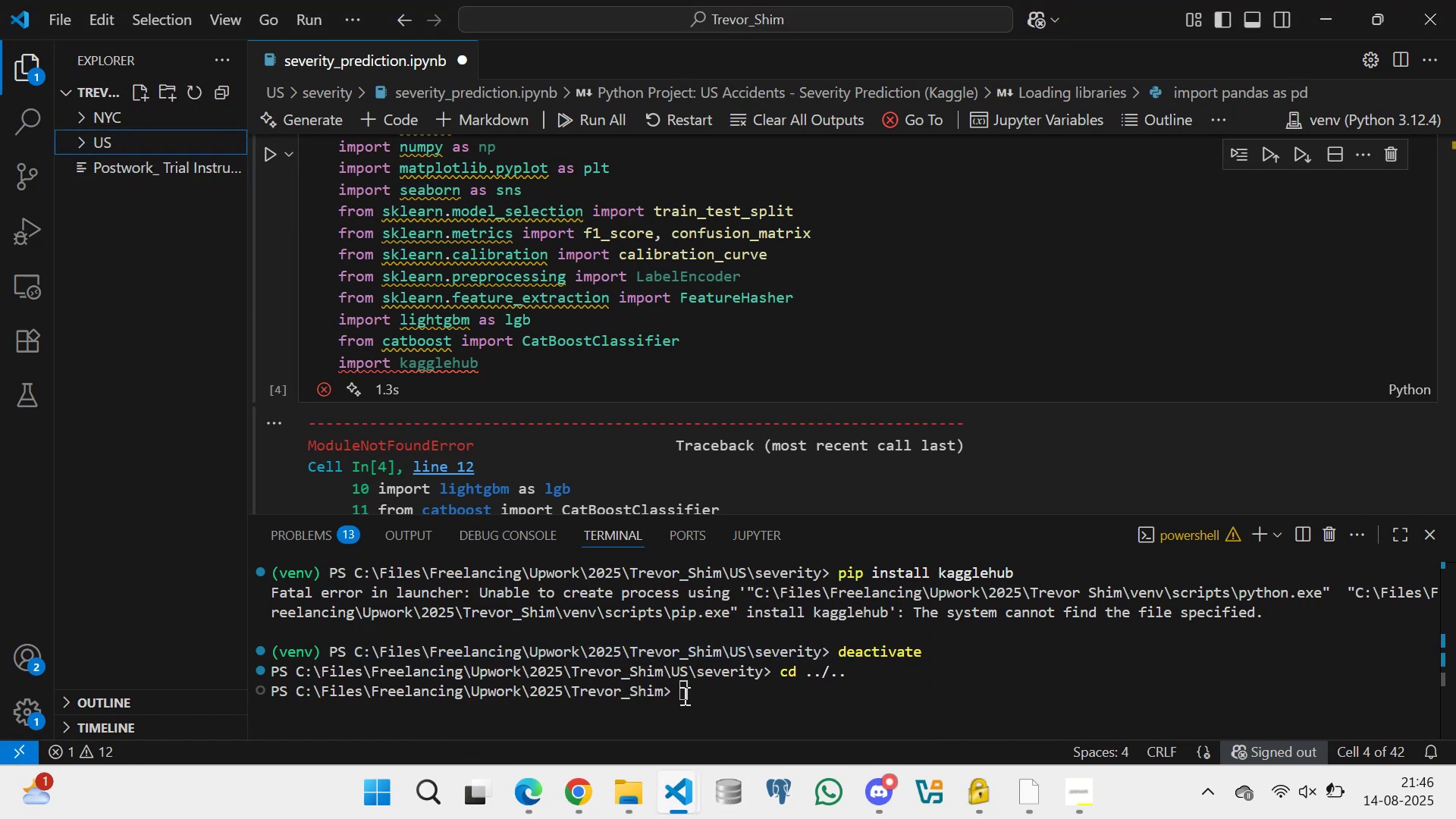 
left_click([682, 694])
 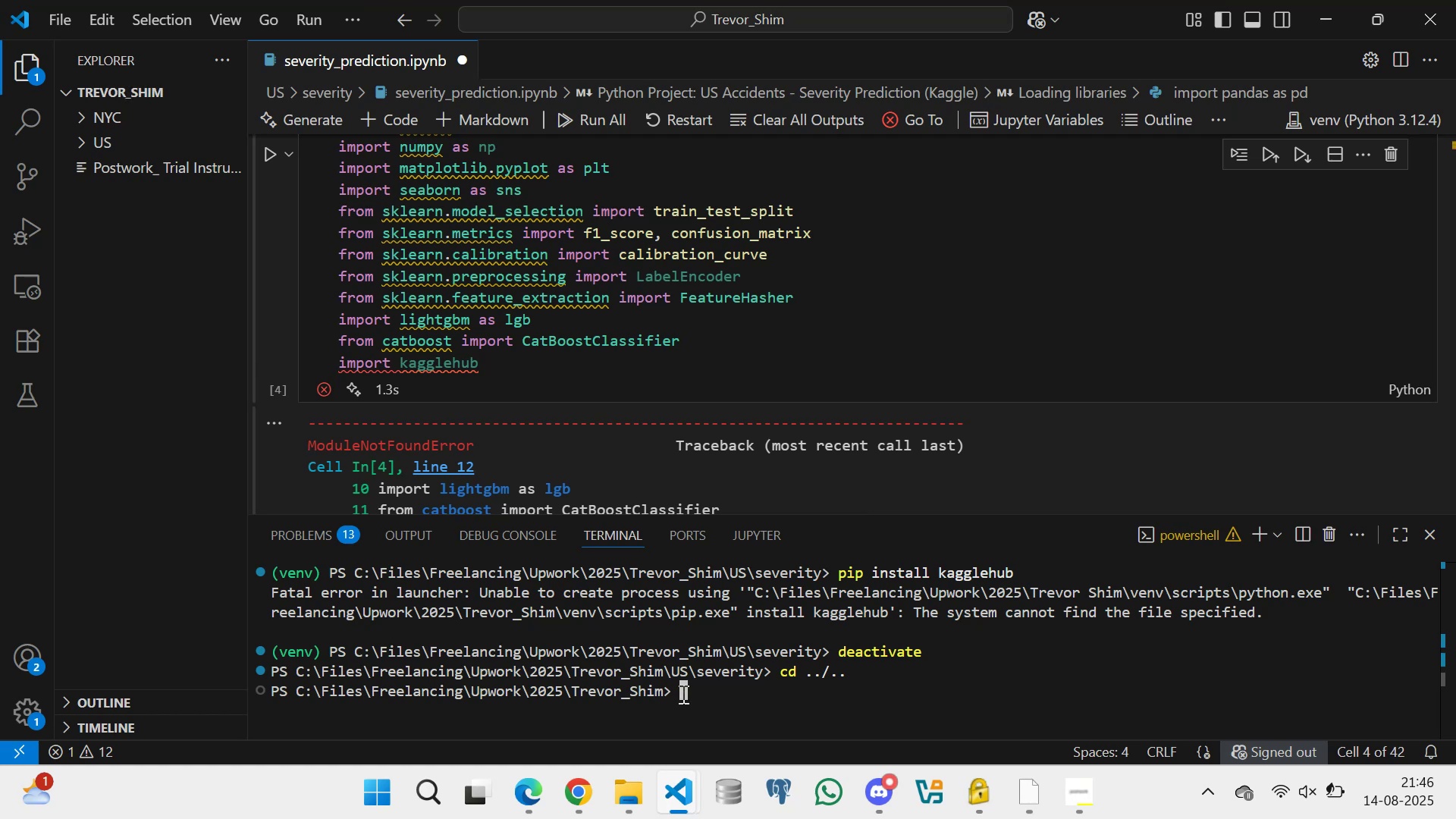 
wait(7.48)
 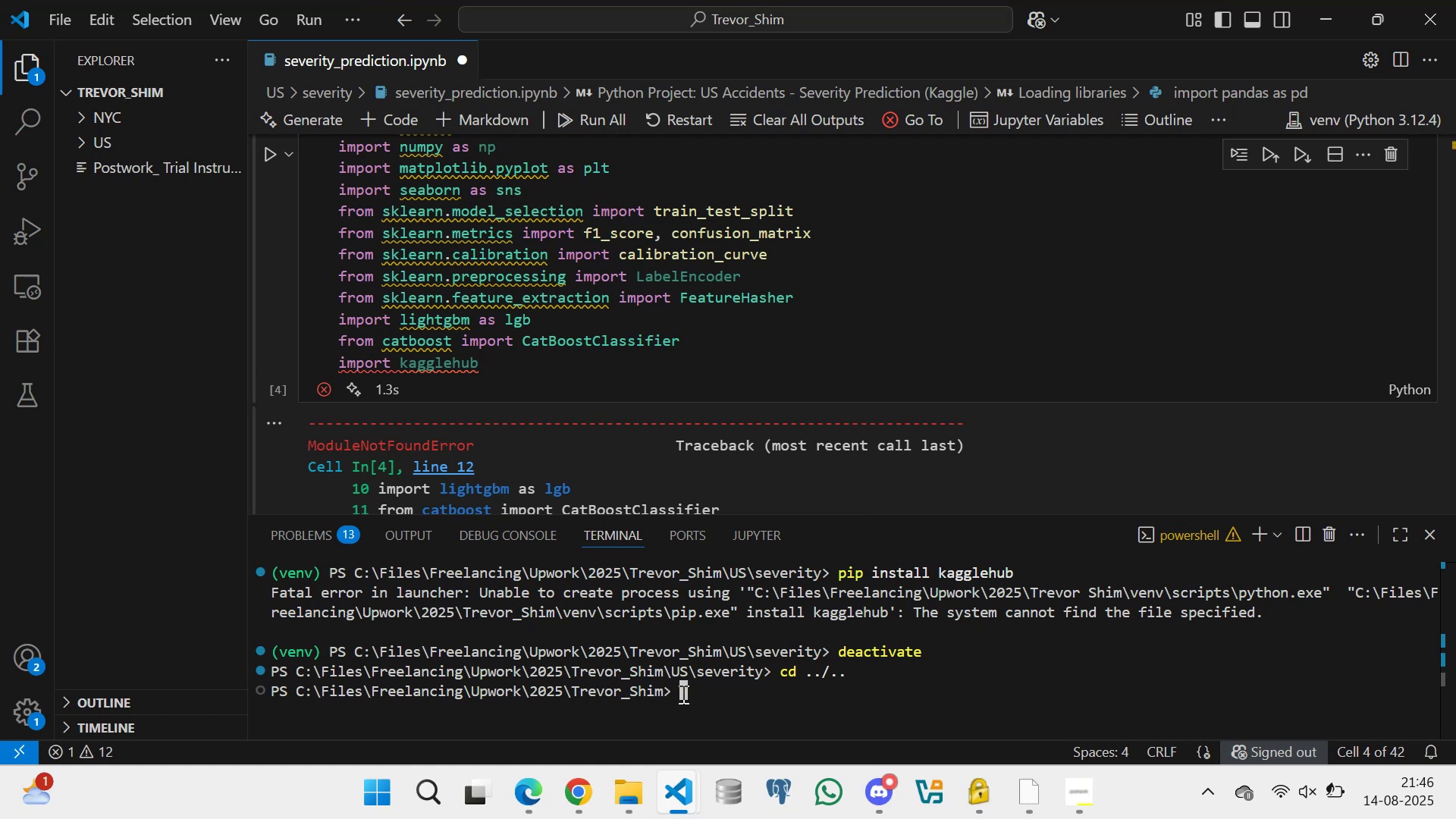 
type(python -m venv venv)
 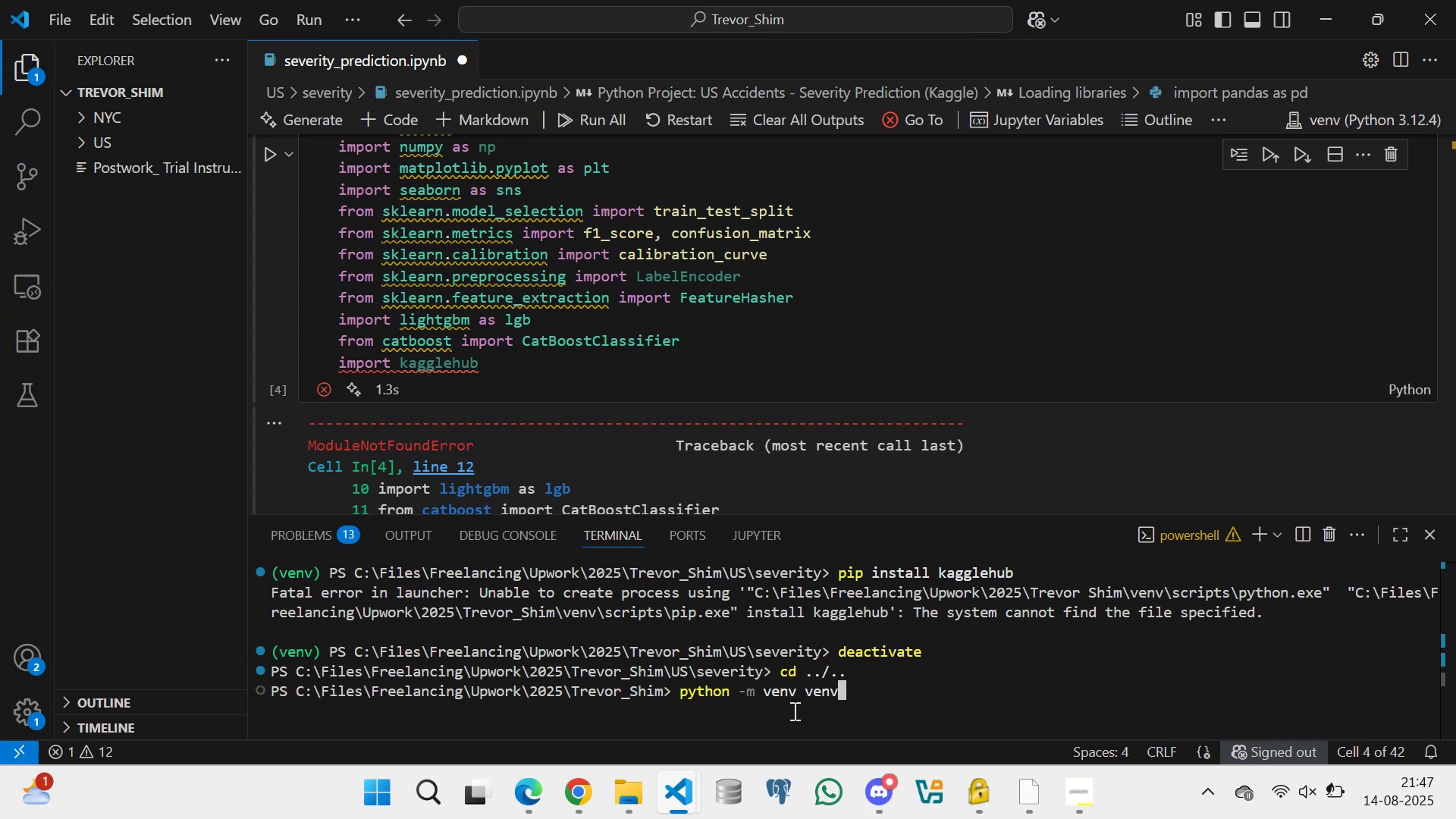 
key(Enter)
 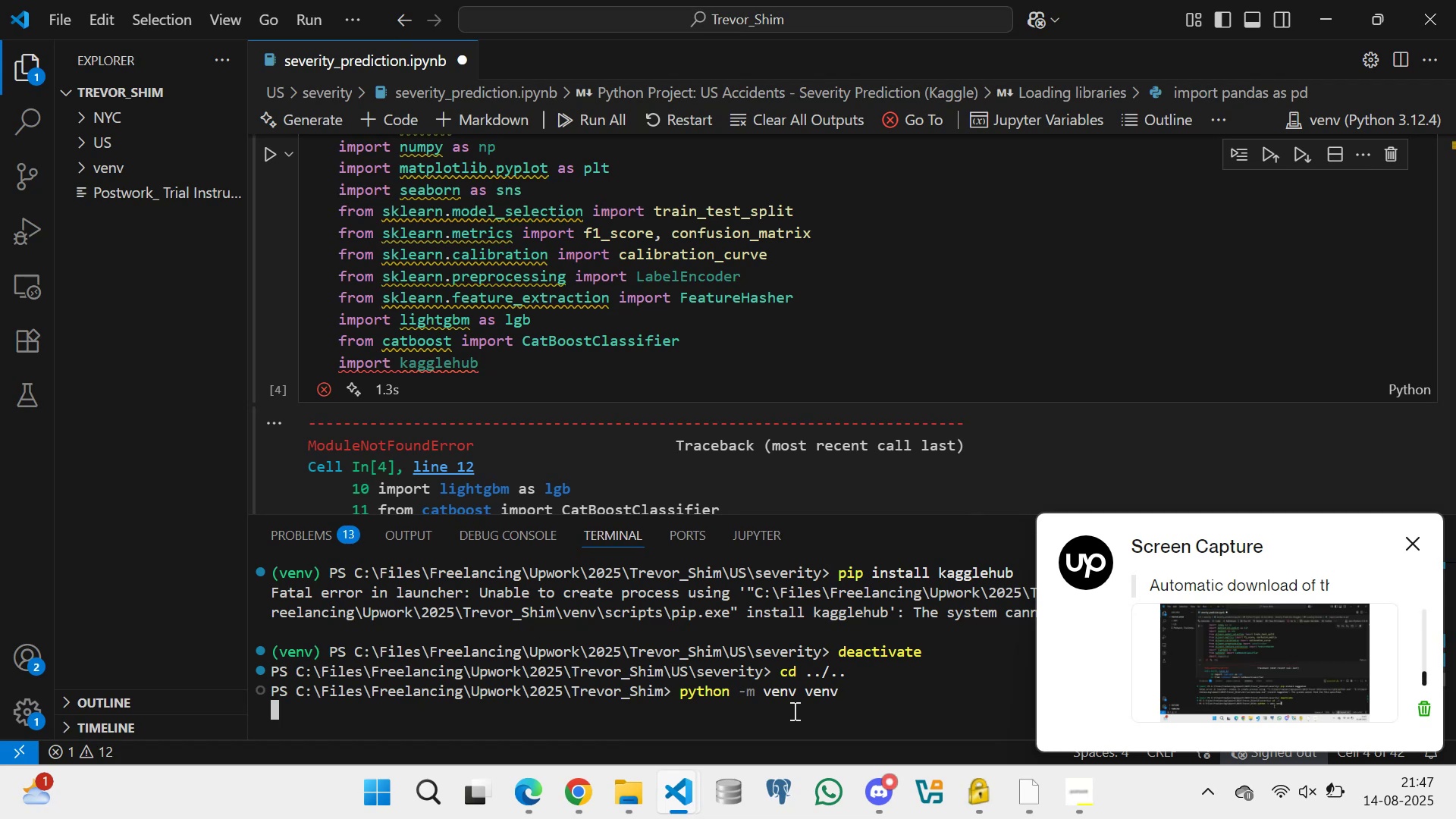 
wait(5.25)
 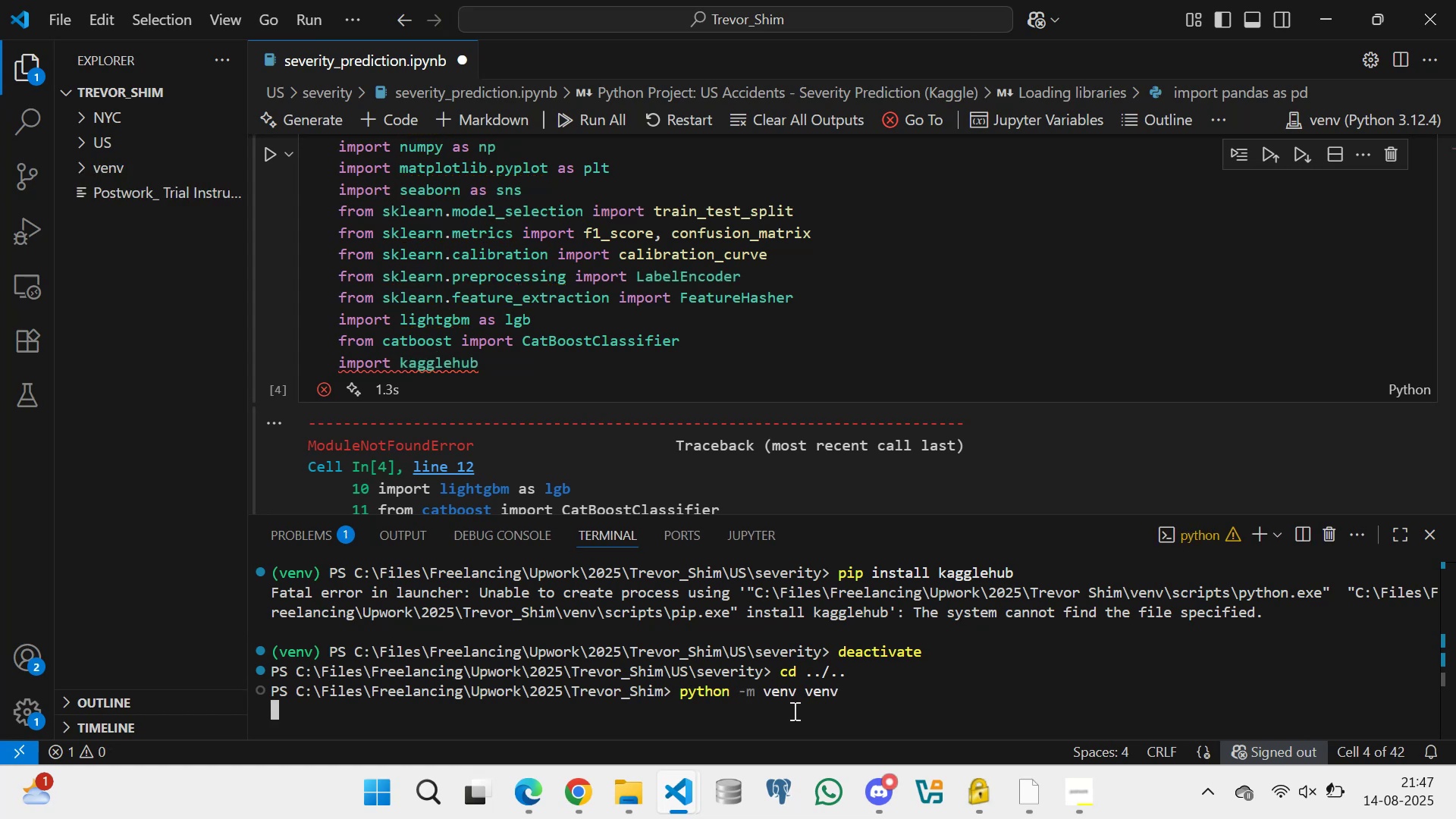 
double_click([568, 448])
 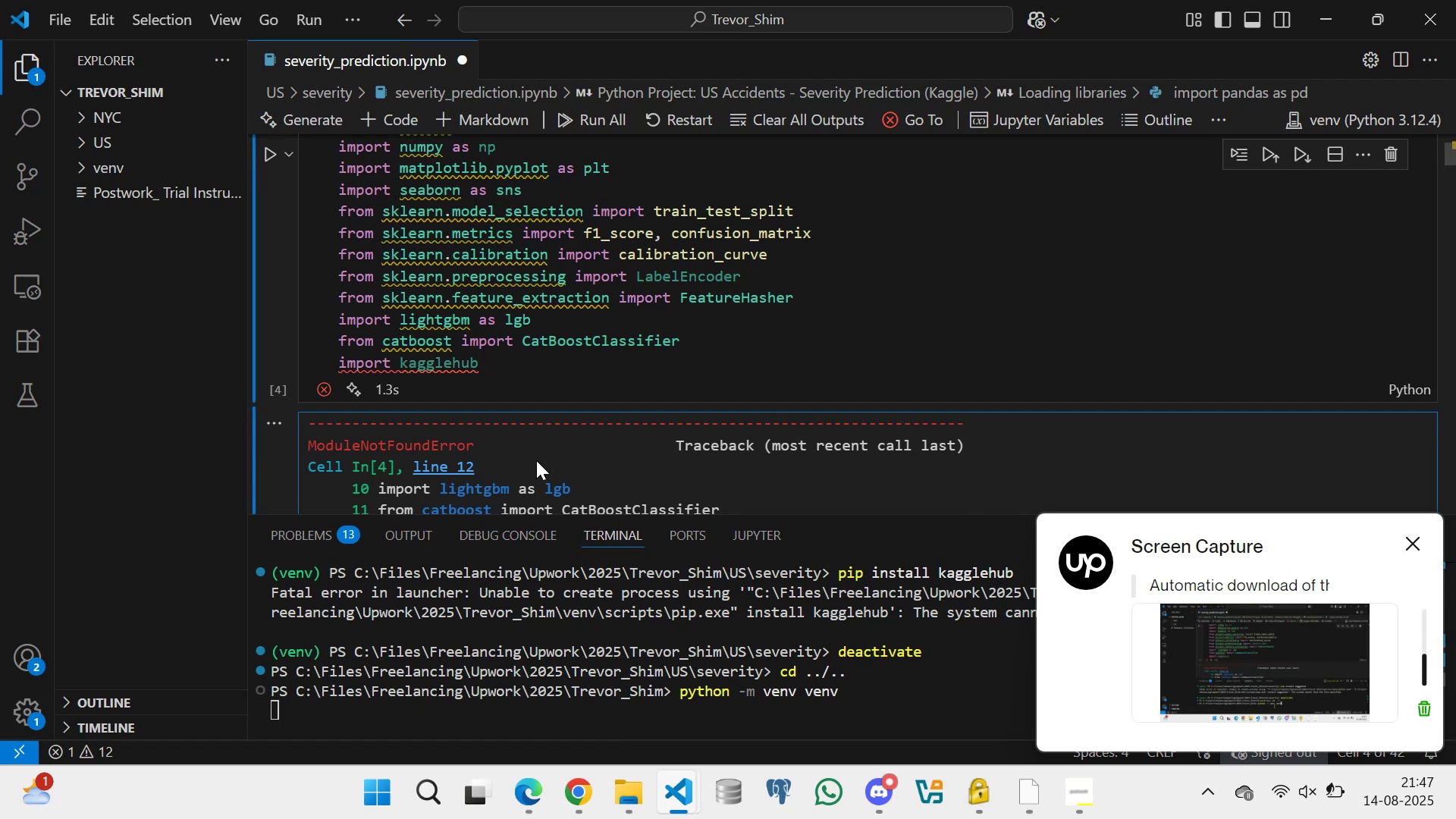 
triple_click([535, 462])
 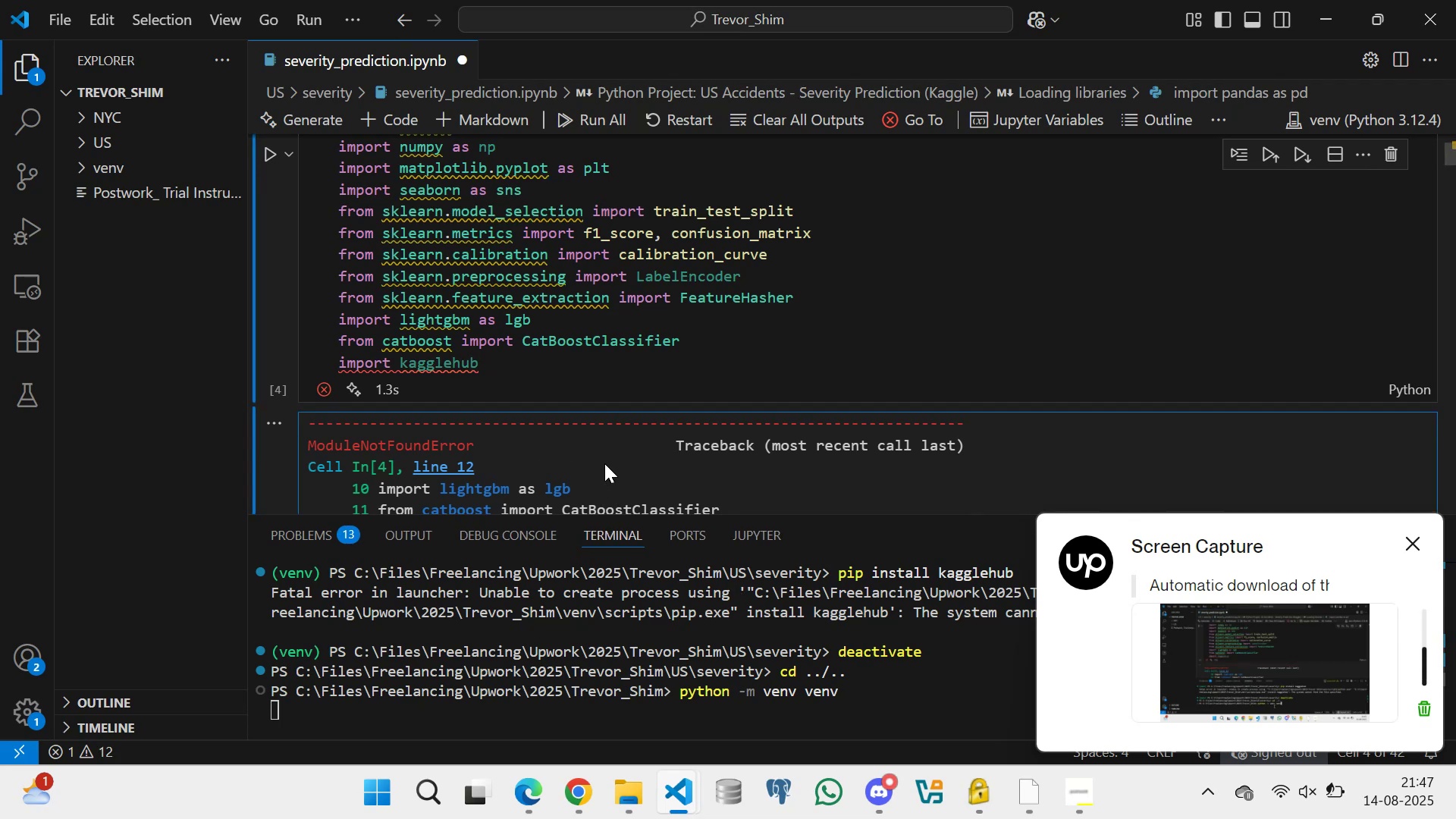 
double_click([605, 463])
 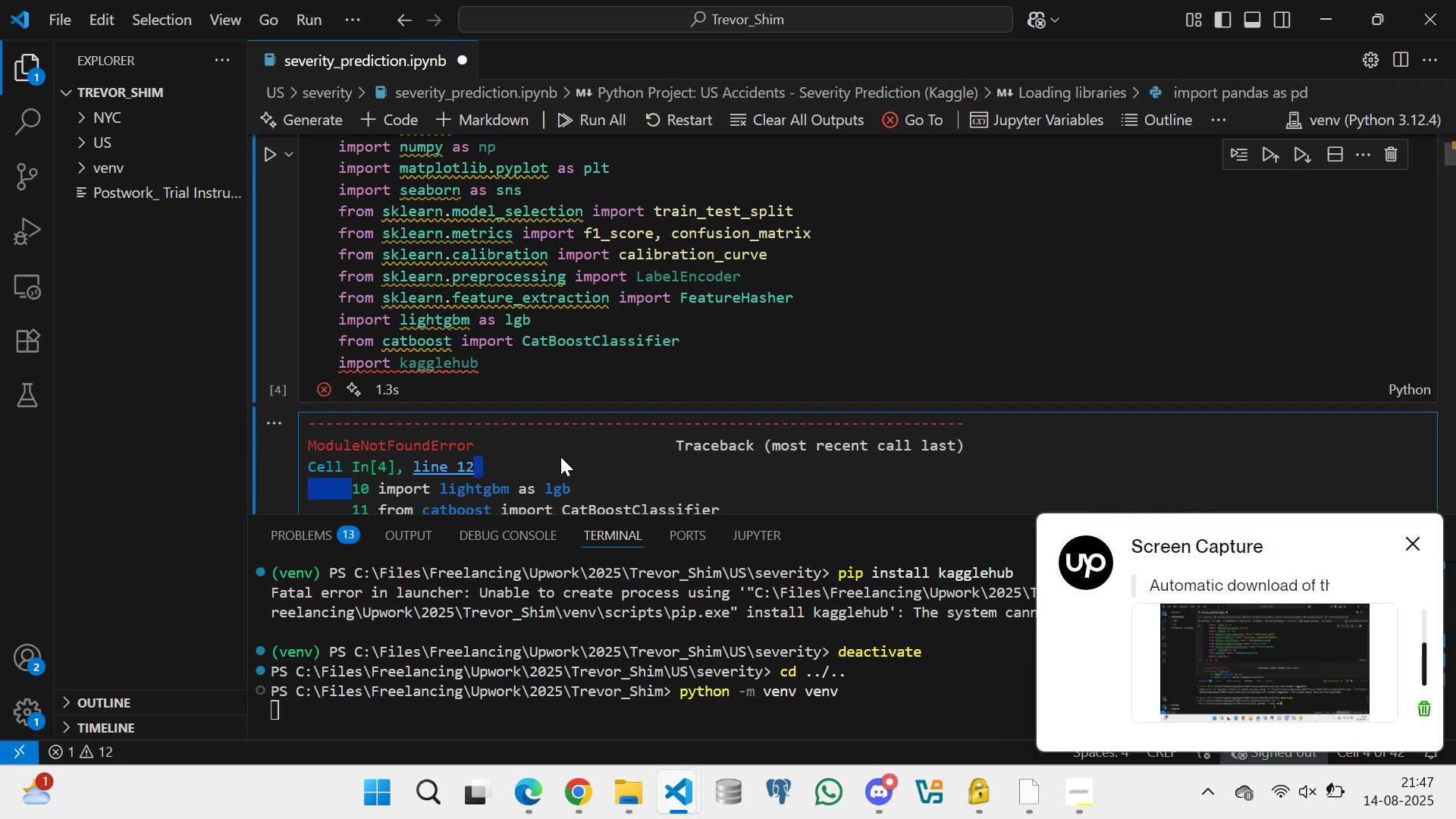 
triple_click([556, 454])
 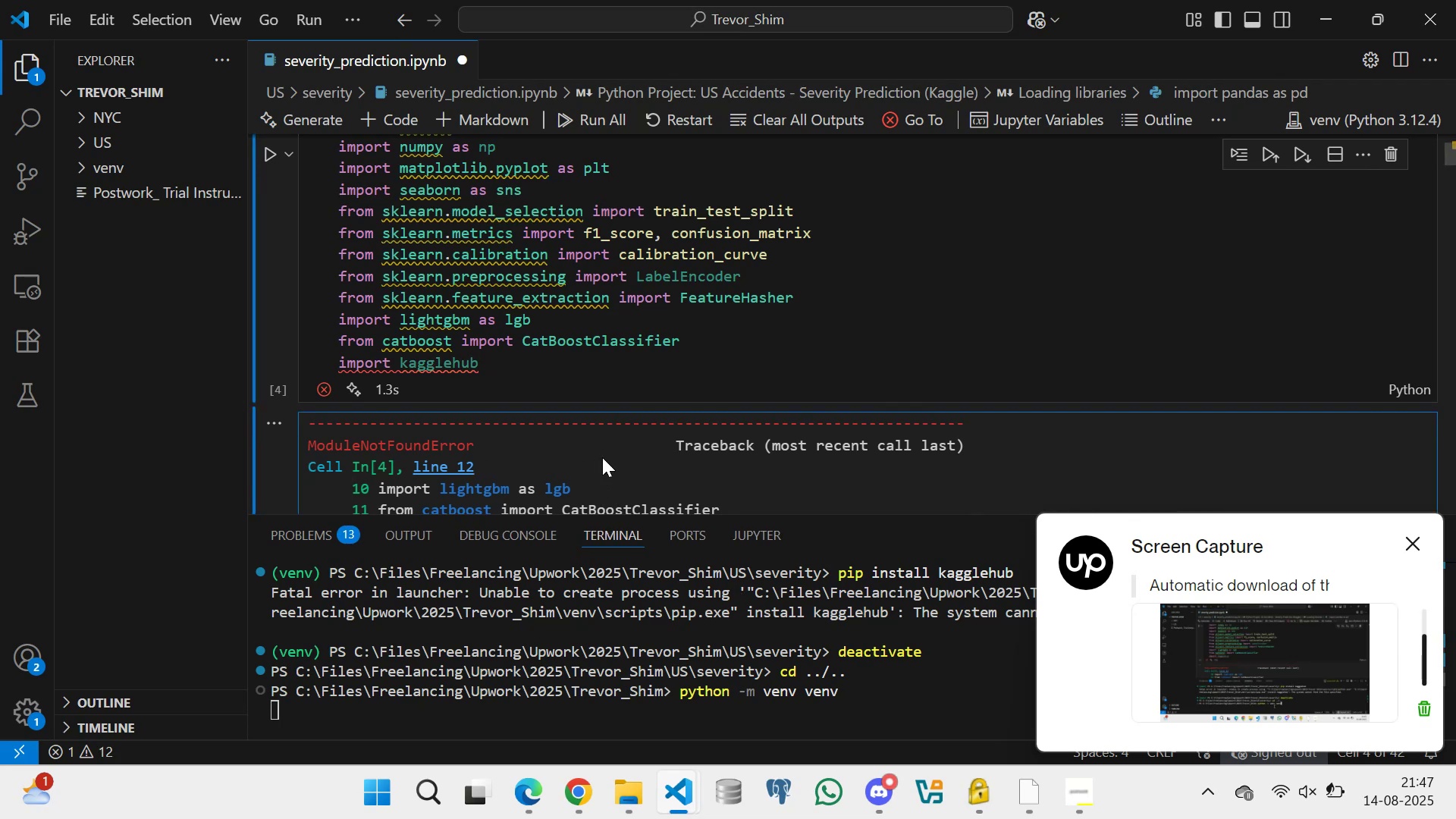 
triple_click([620, 461])
 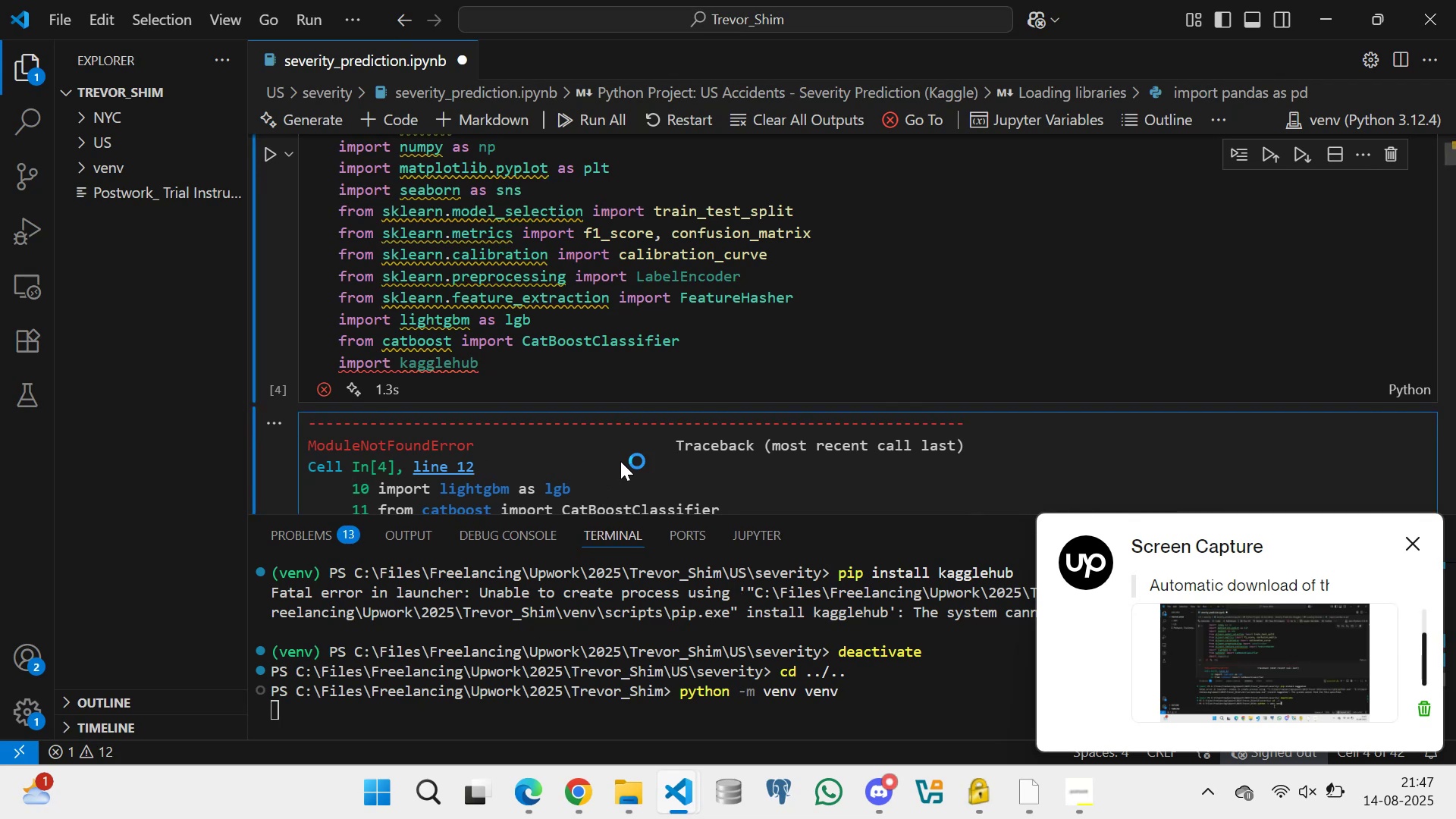 
triple_click([620, 461])
 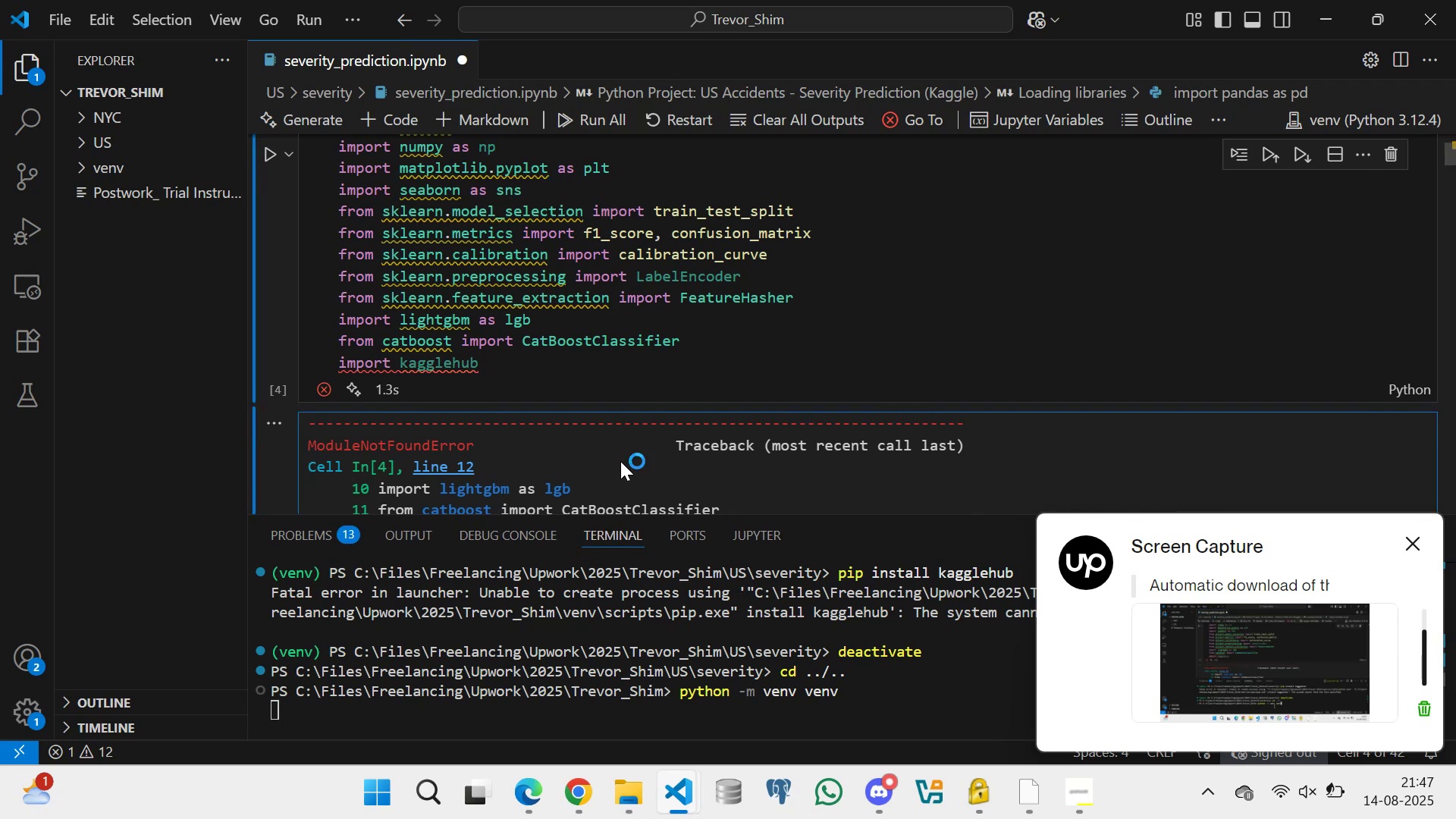 
triple_click([584, 460])
 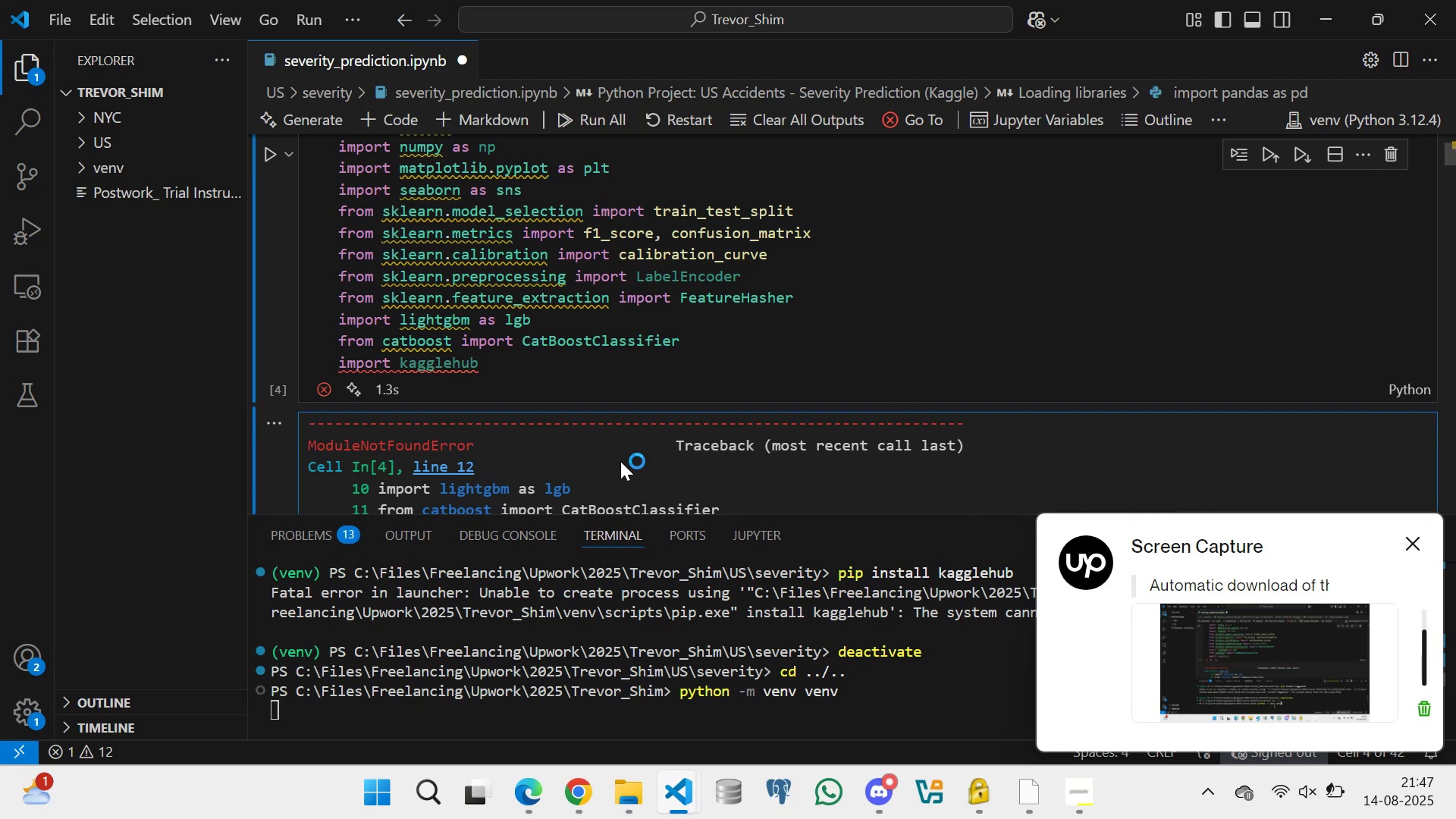 
triple_click([565, 457])
 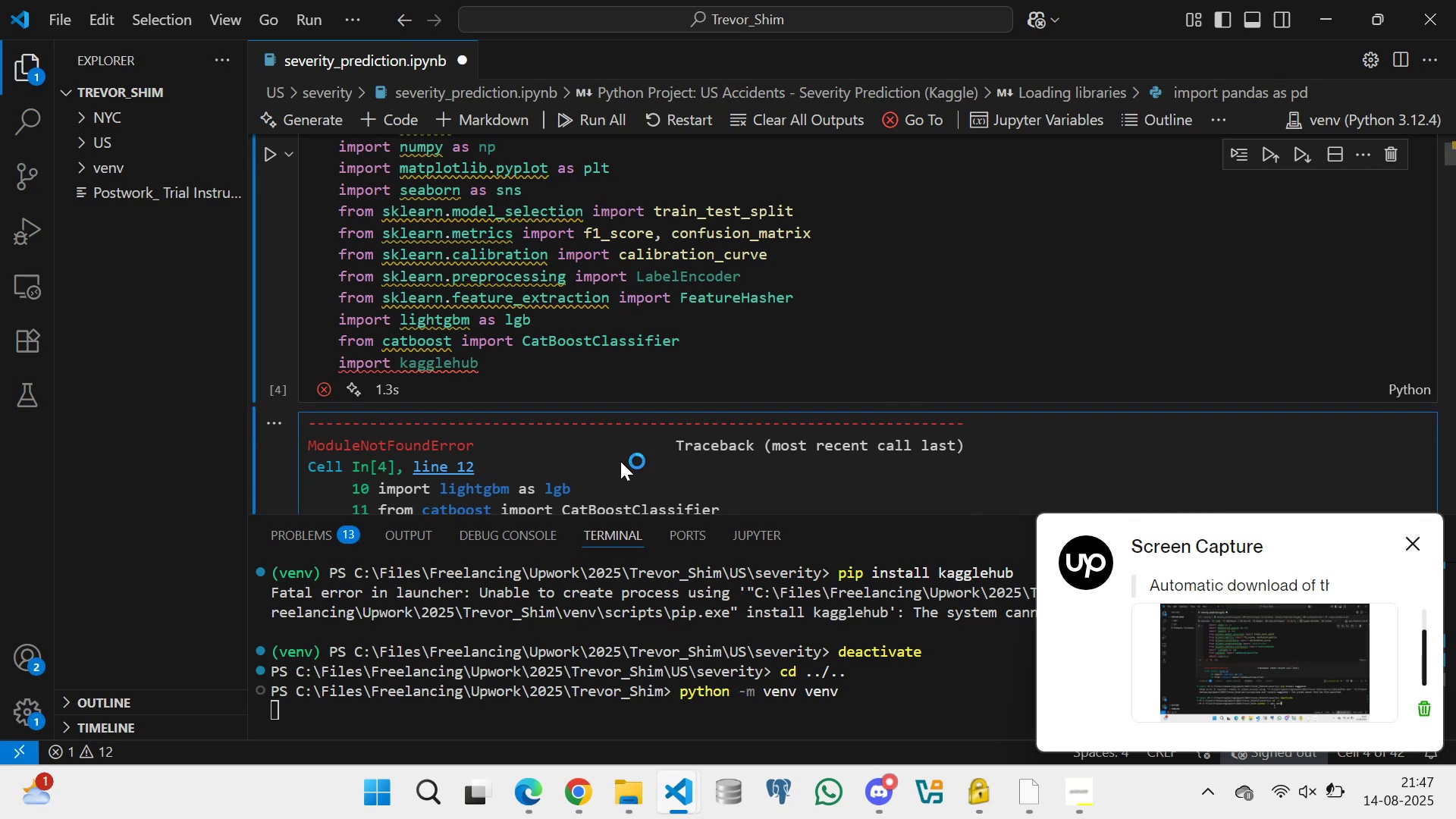 
triple_click([563, 454])
 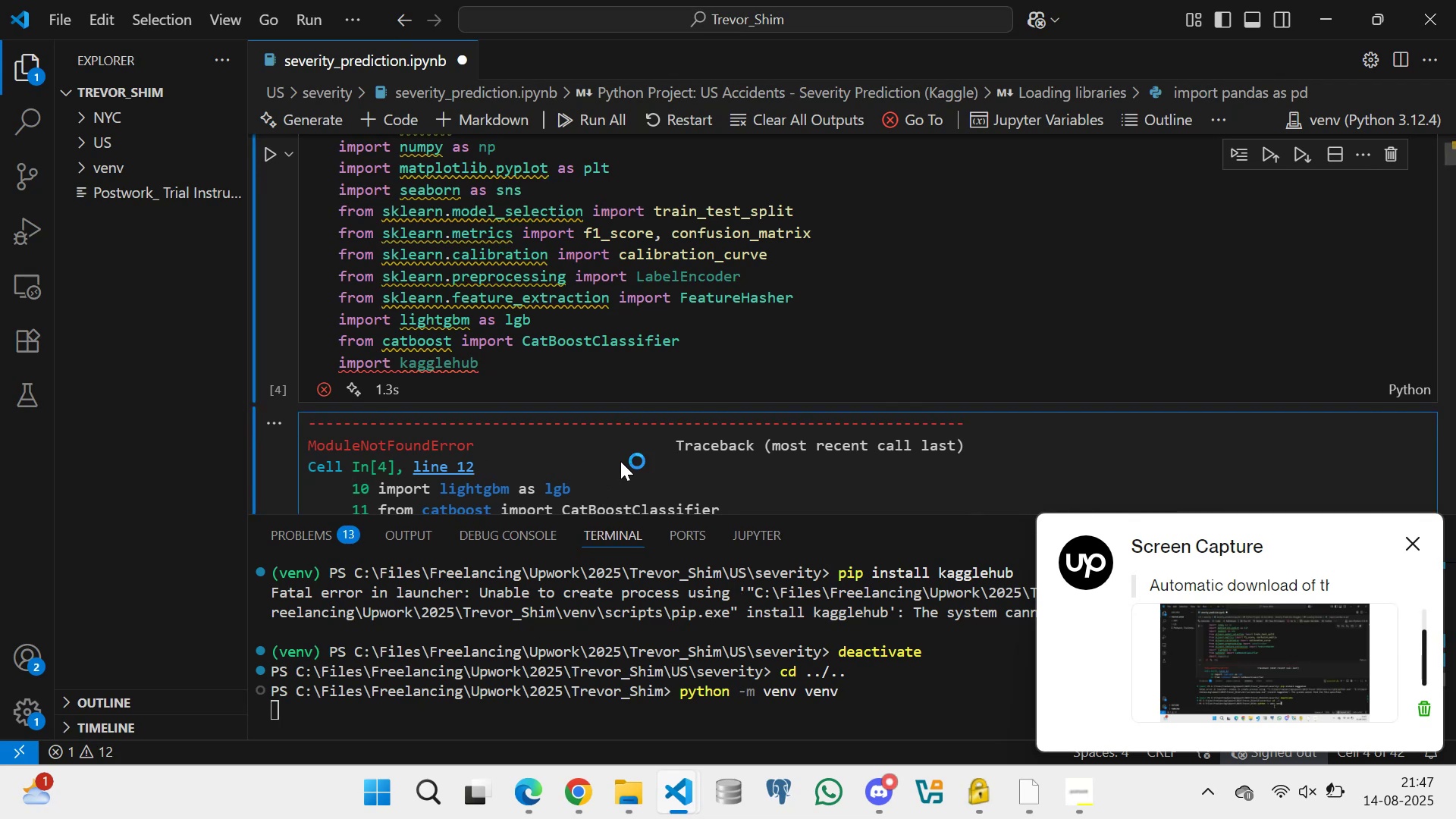 
triple_click([613, 457])
 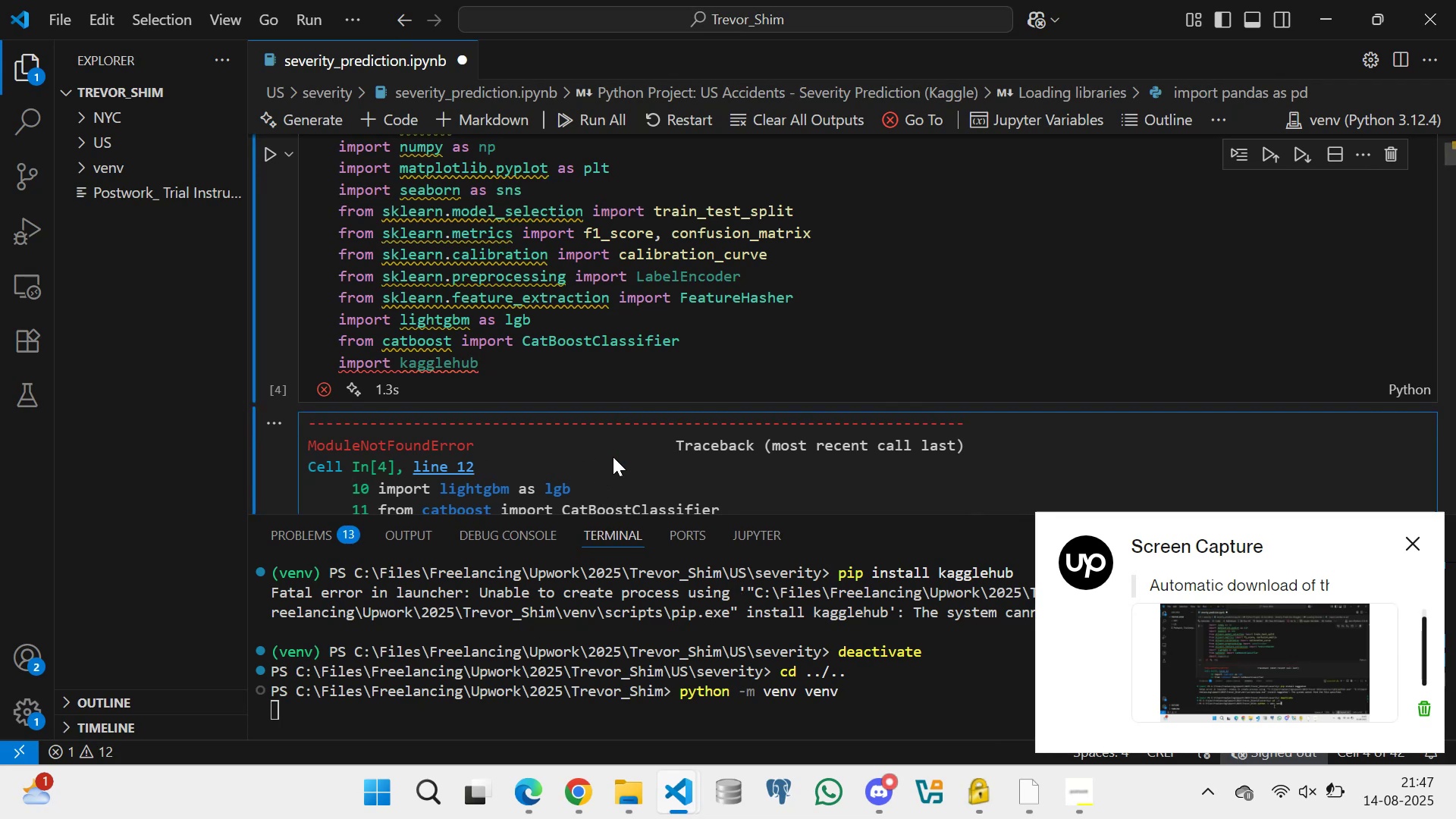 
triple_click([613, 457])
 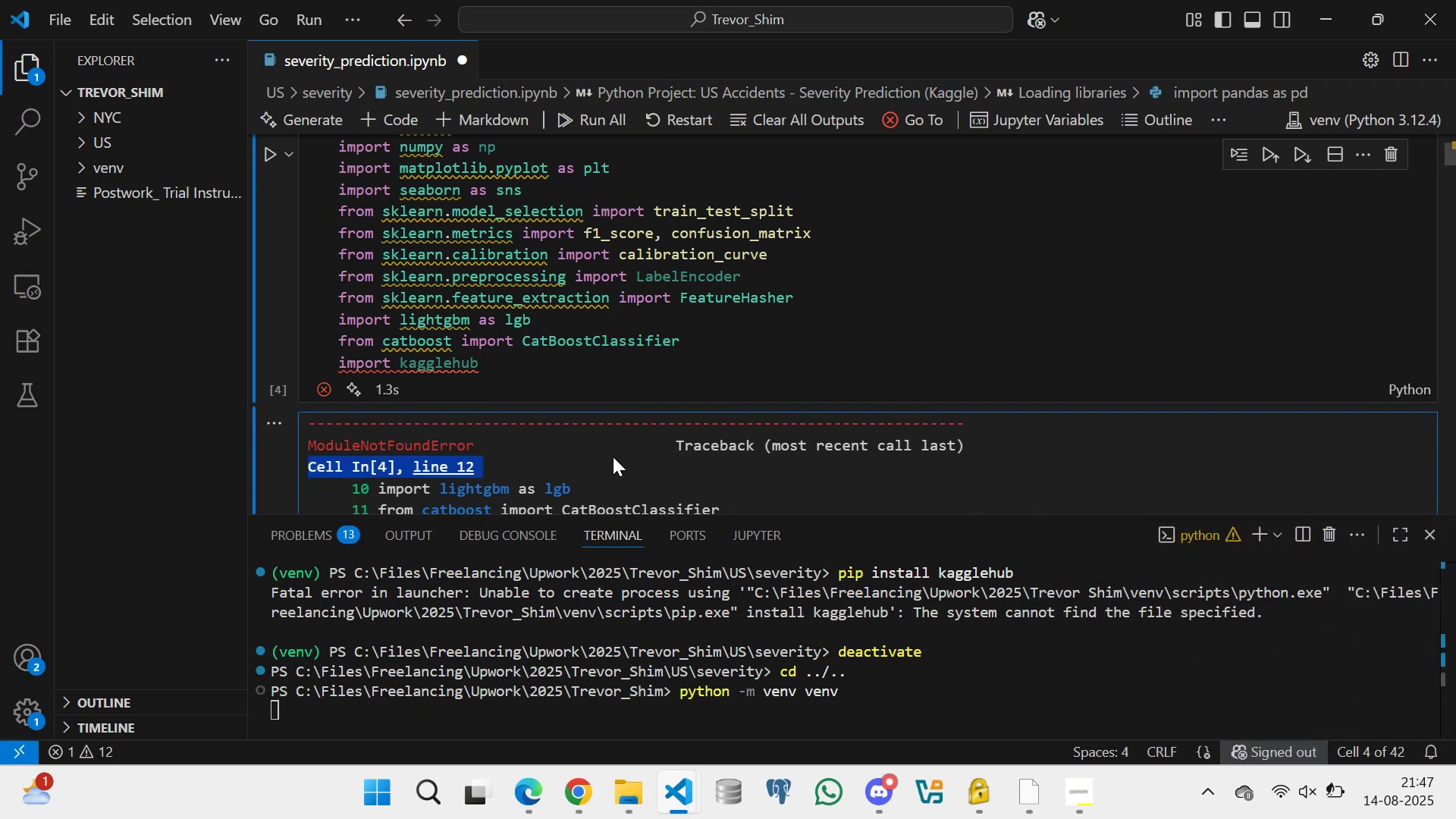 
triple_click([613, 457])
 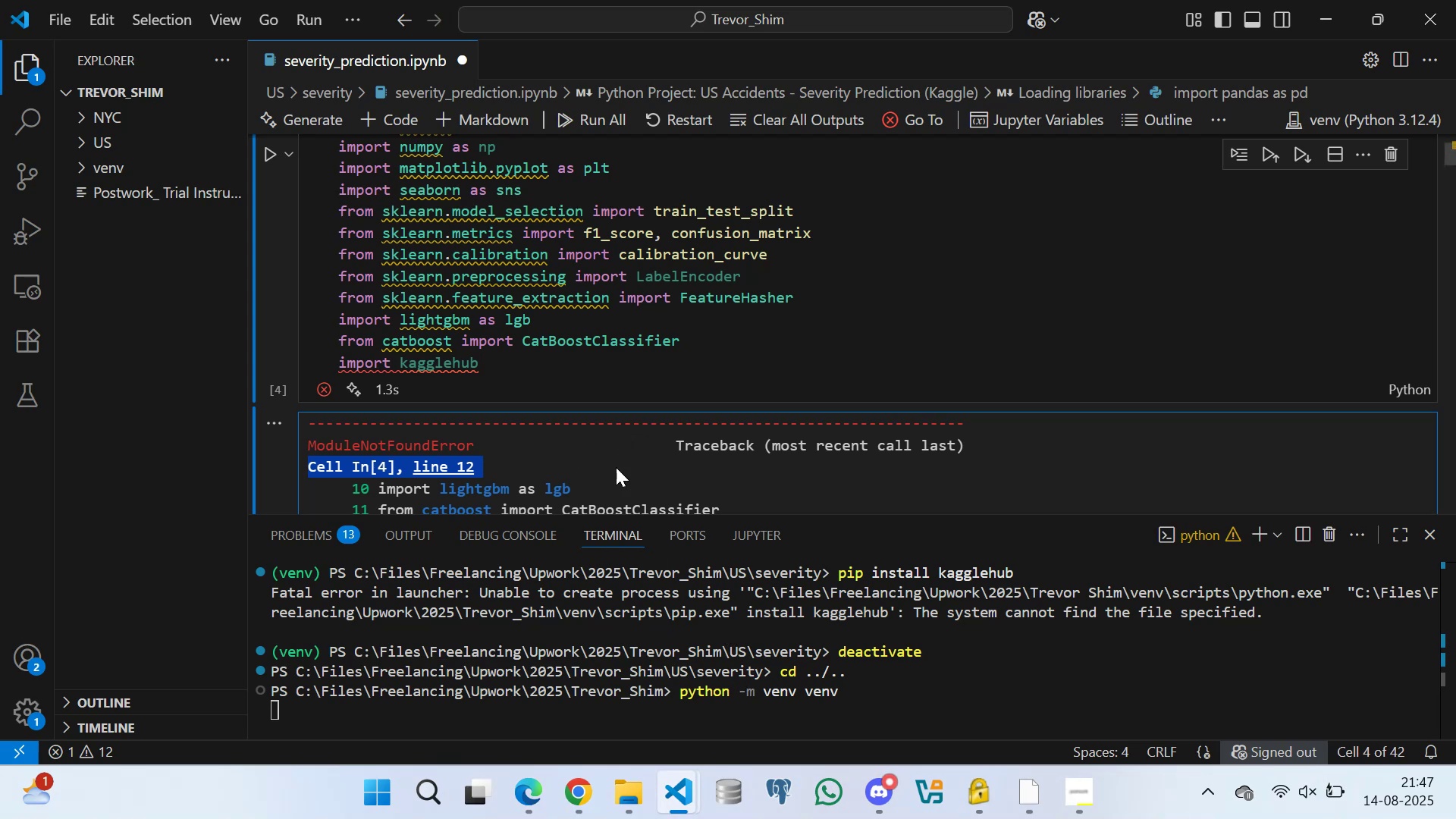 
wait(20.51)
 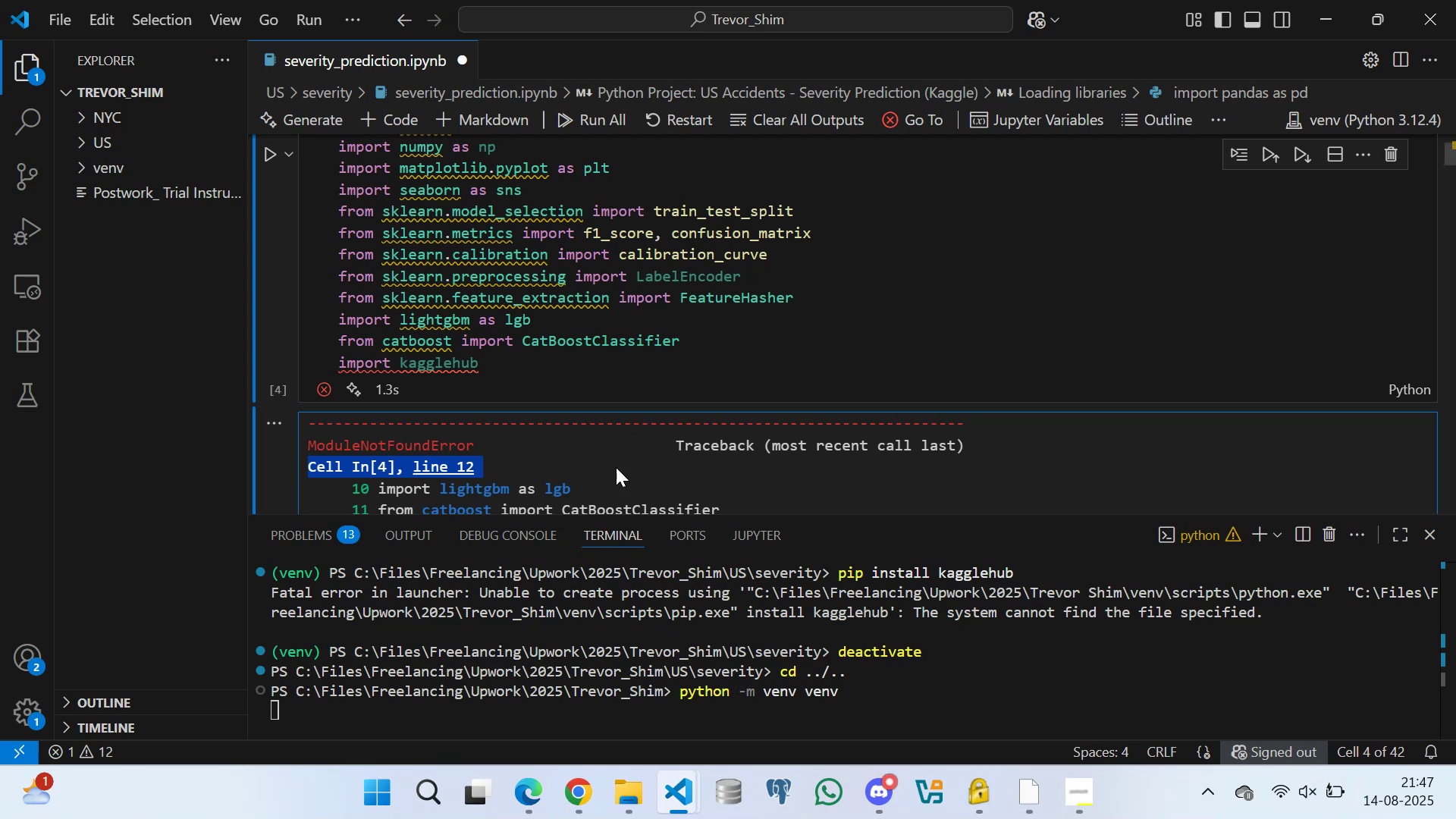 
left_click([79, 159])
 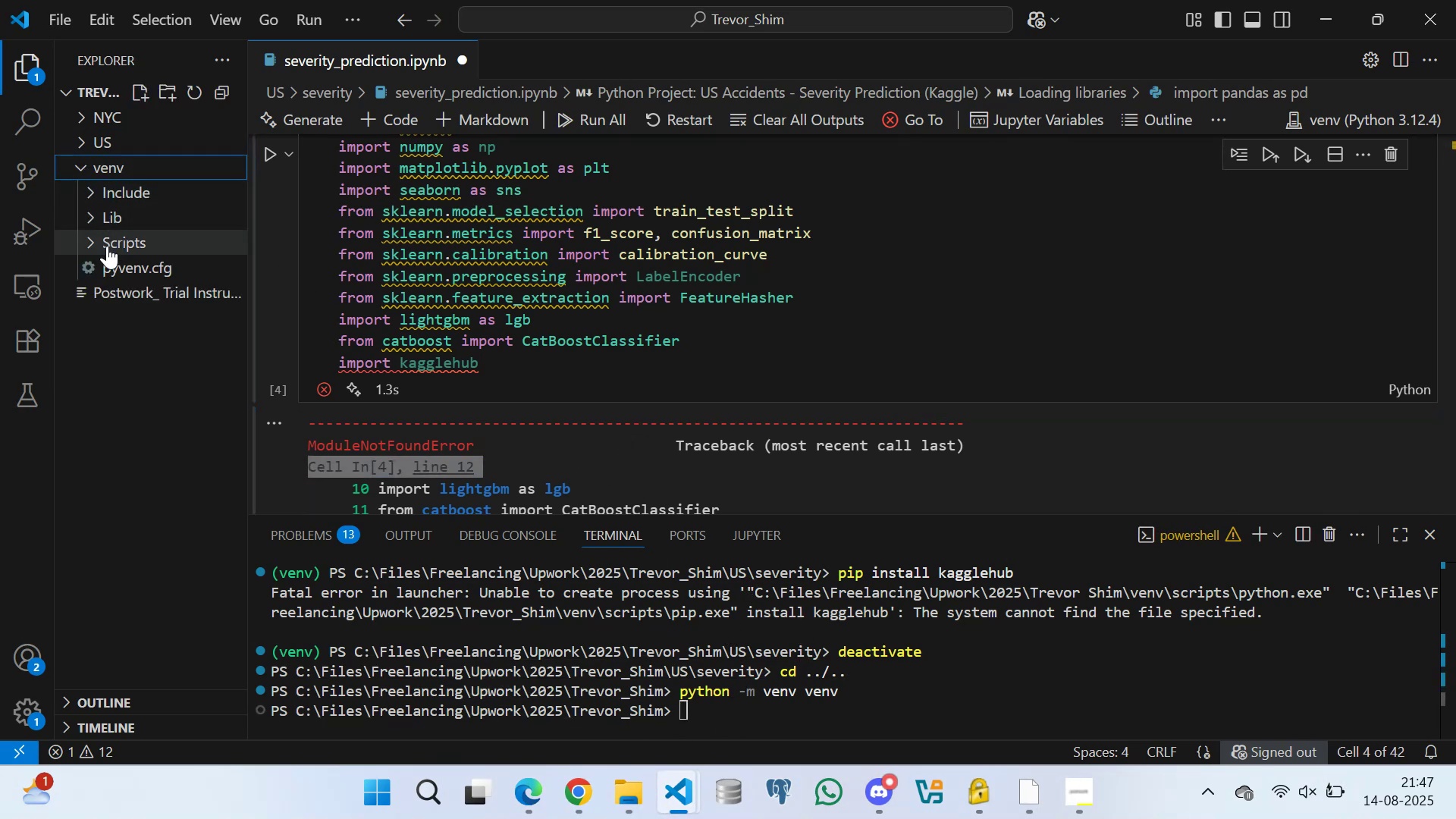 
left_click([92, 216])
 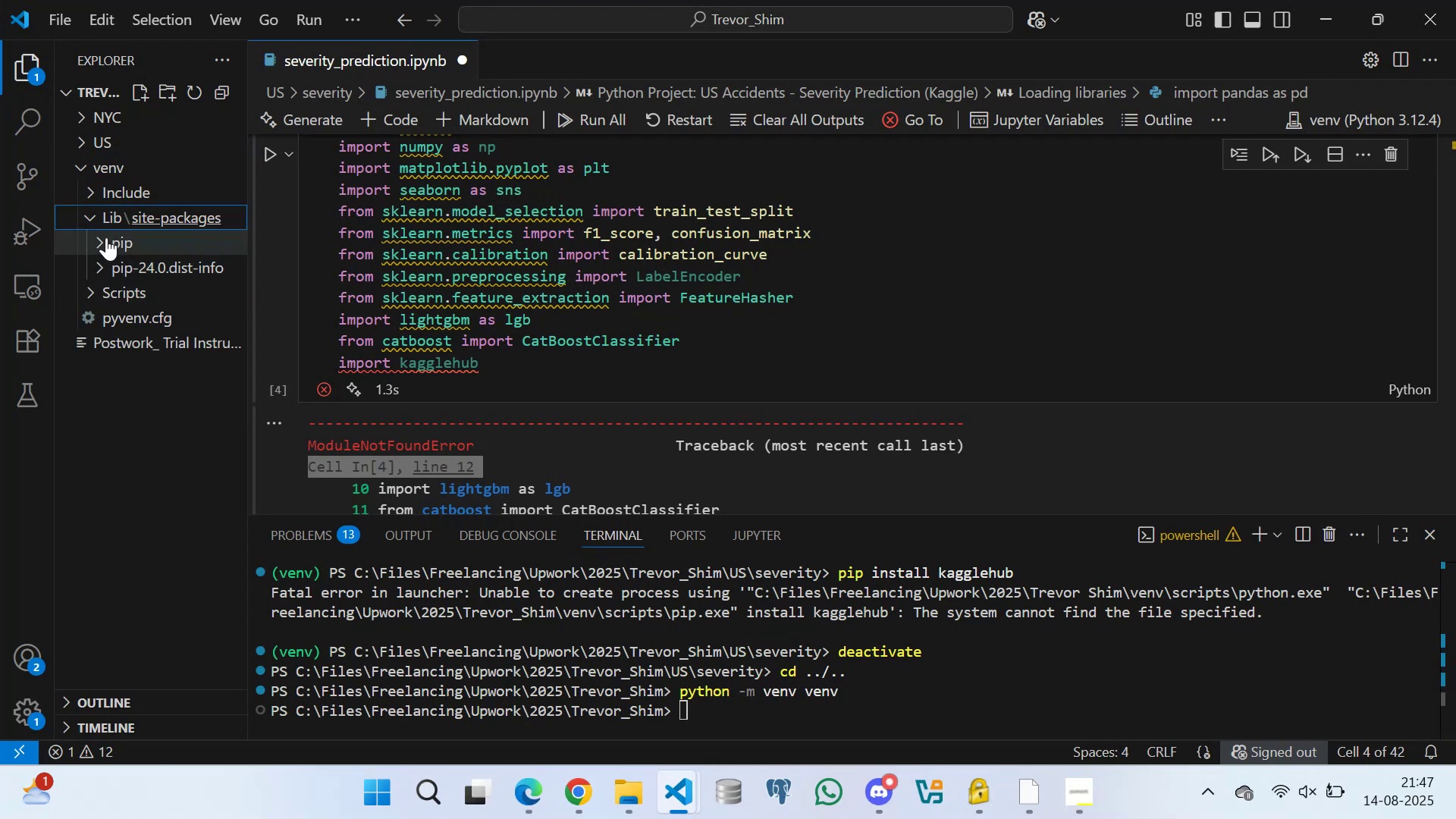 
left_click([94, 209])
 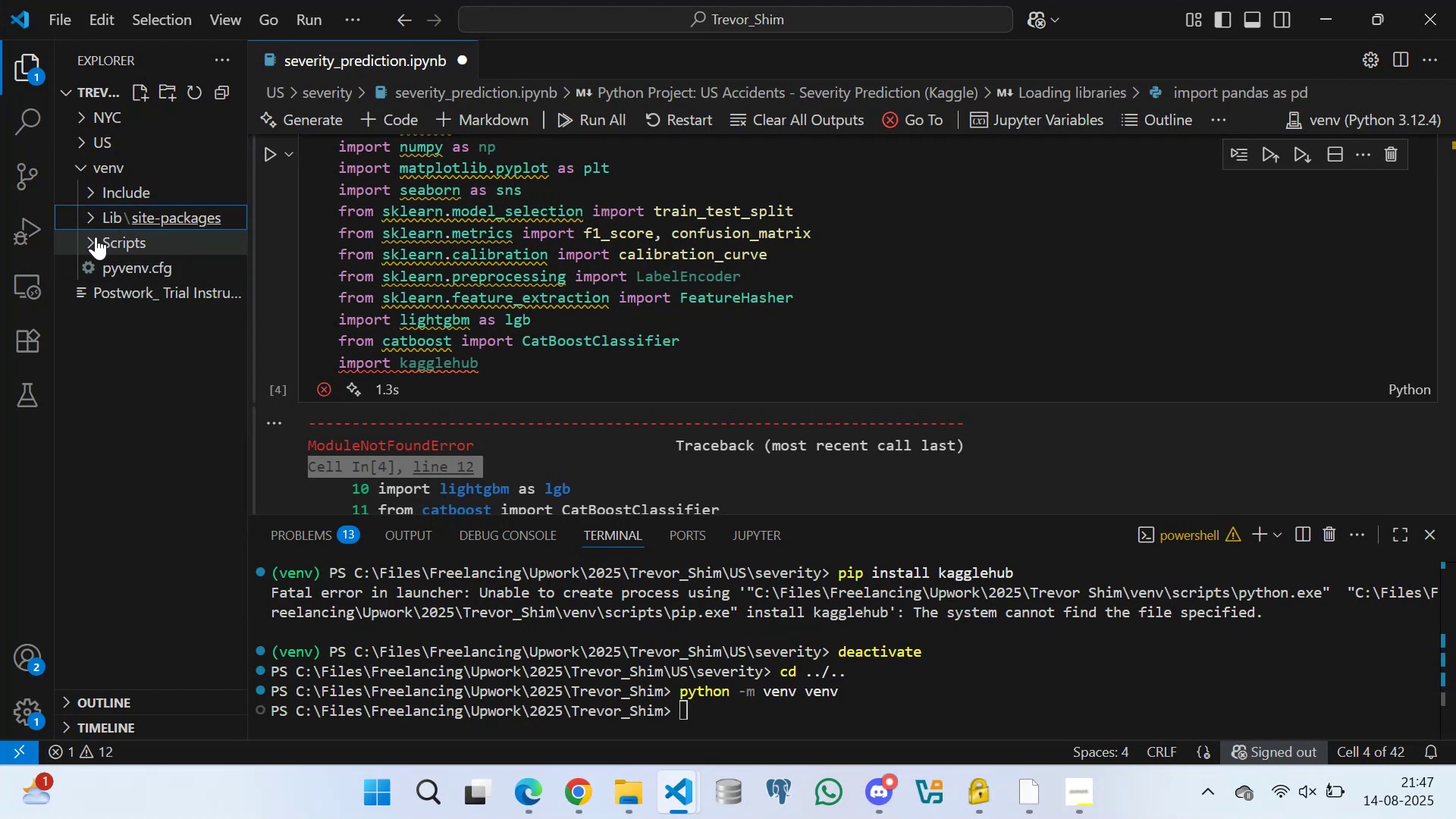 
left_click([85, 236])
 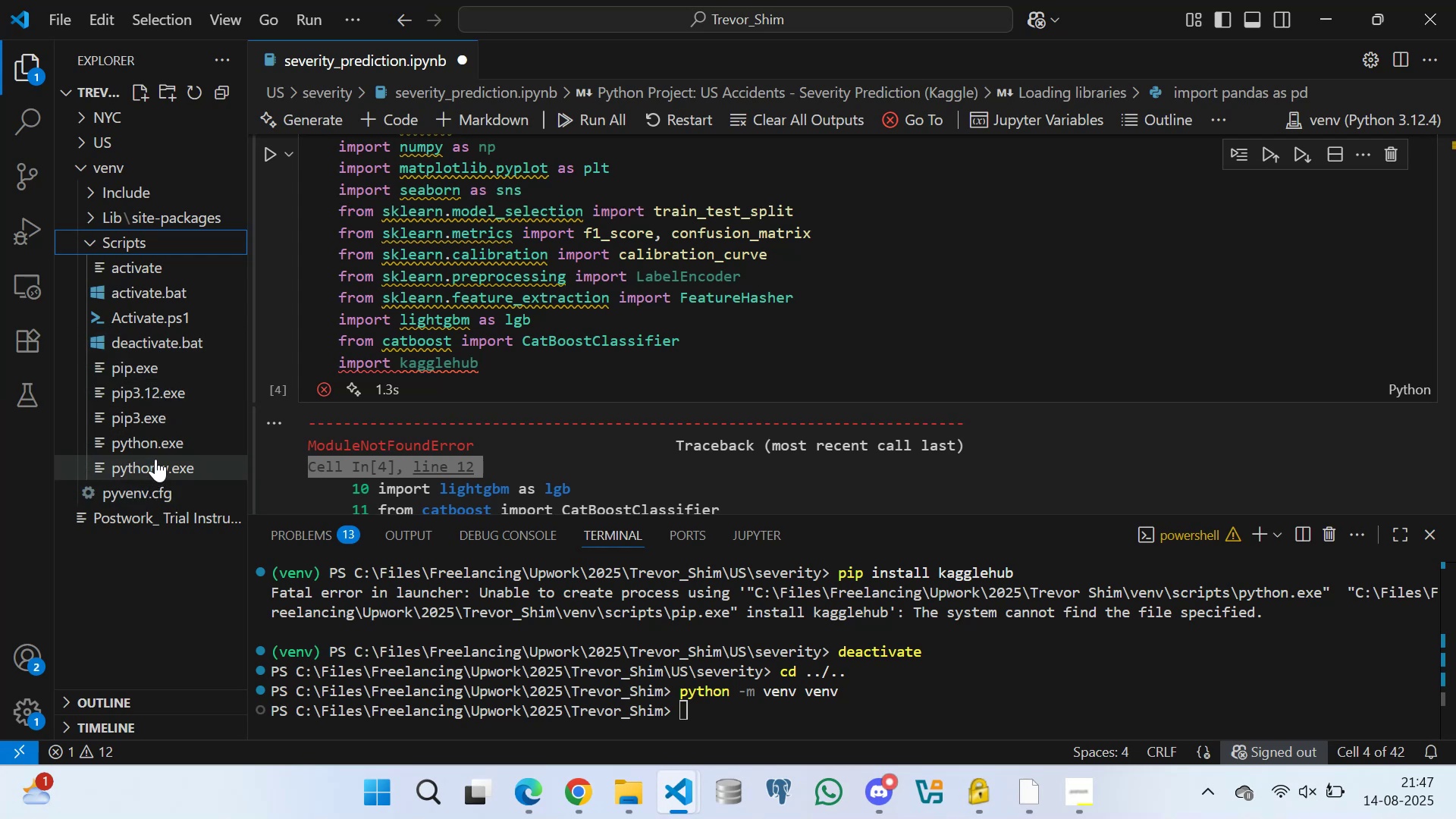 
wait(10.83)
 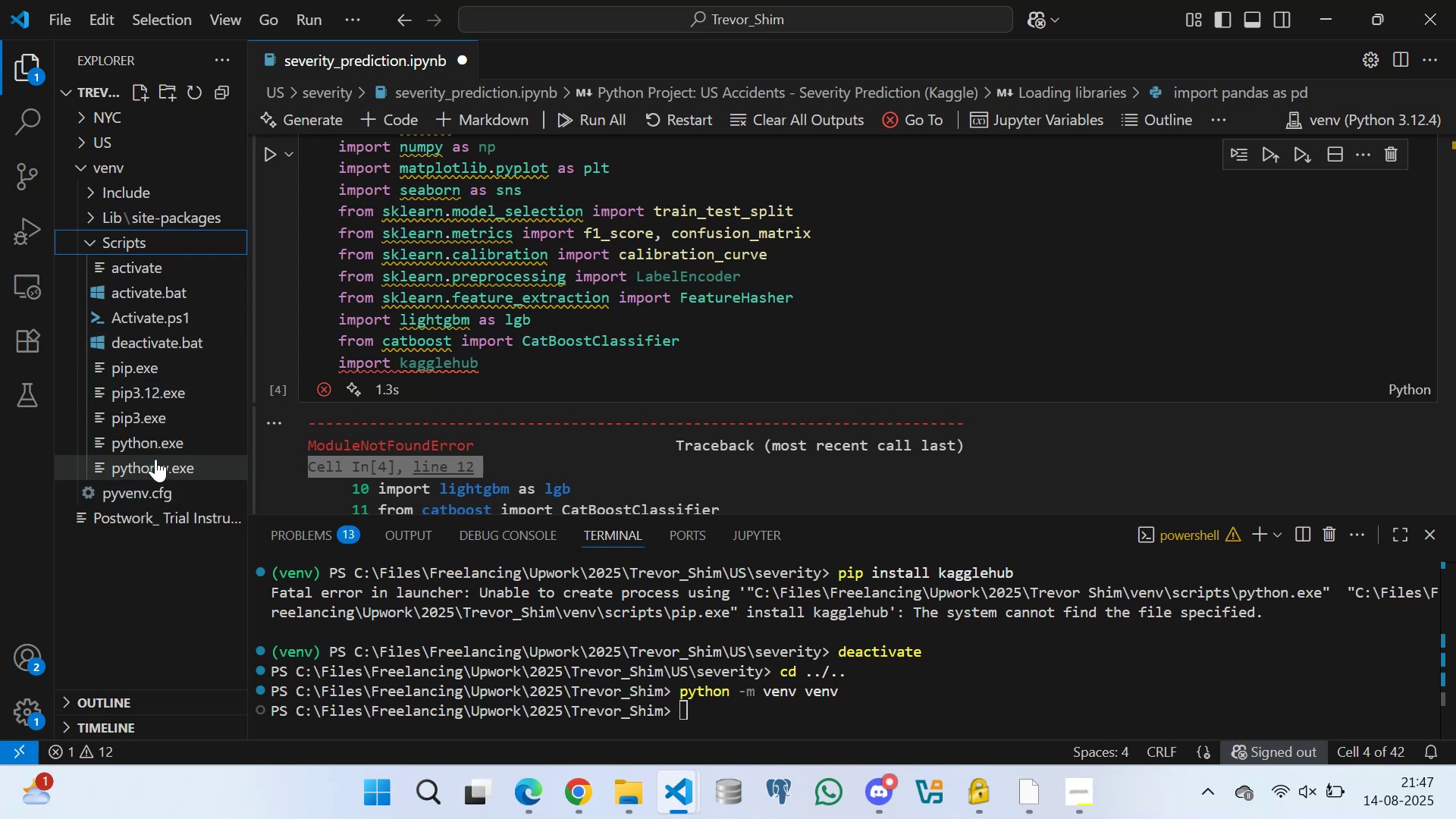 
left_click([87, 235])
 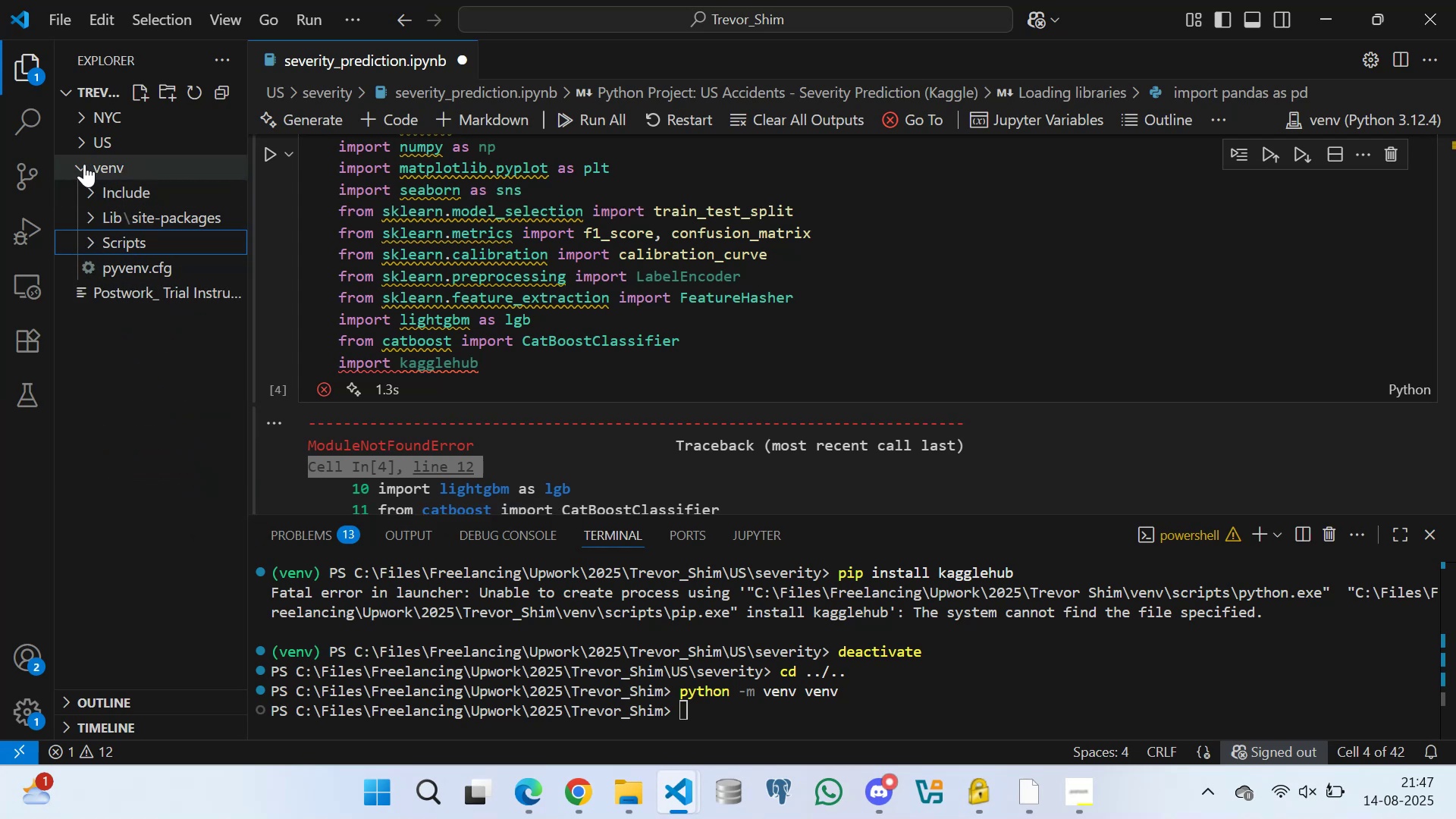 
left_click([81, 162])
 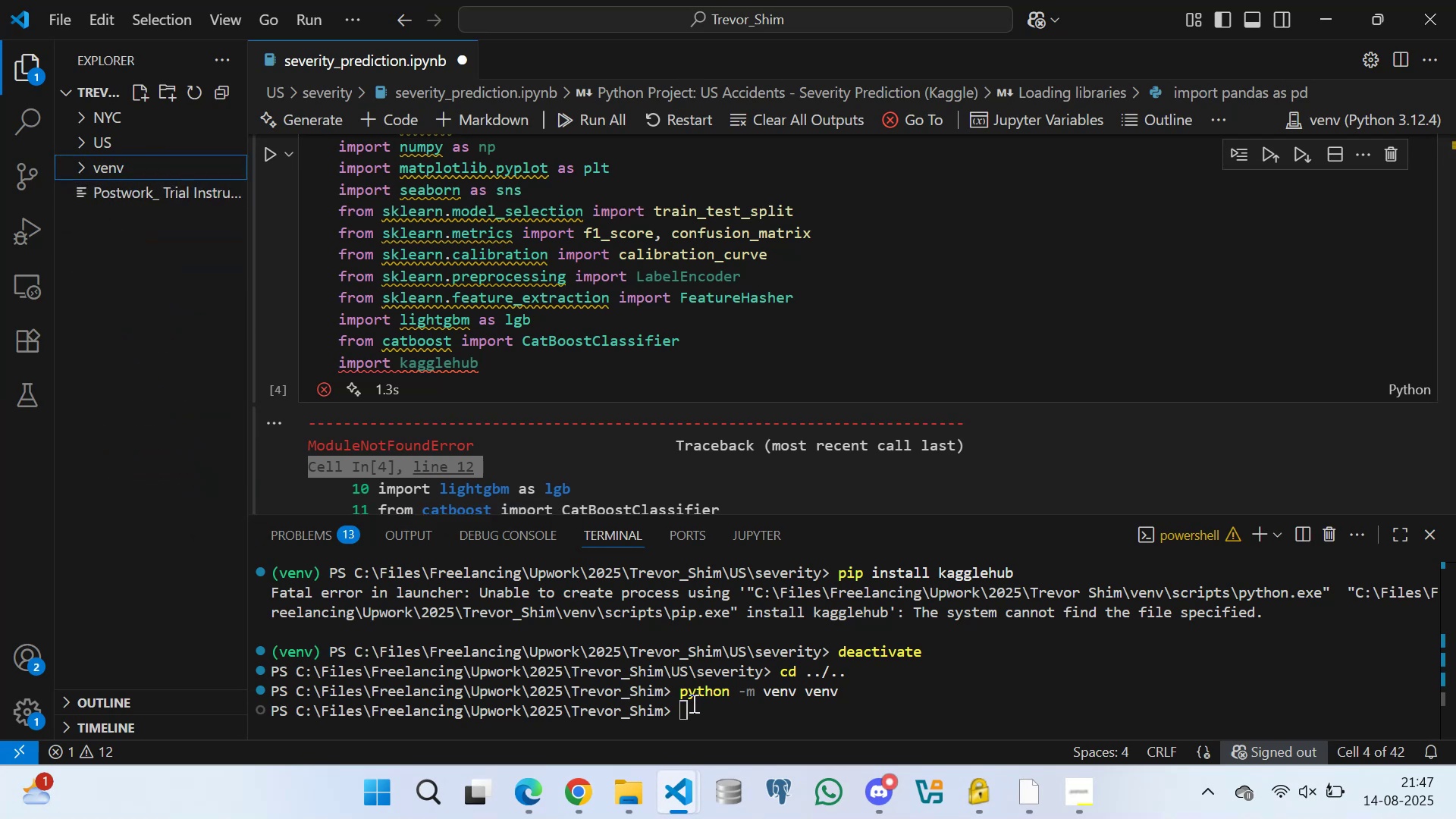 
left_click([676, 704])
 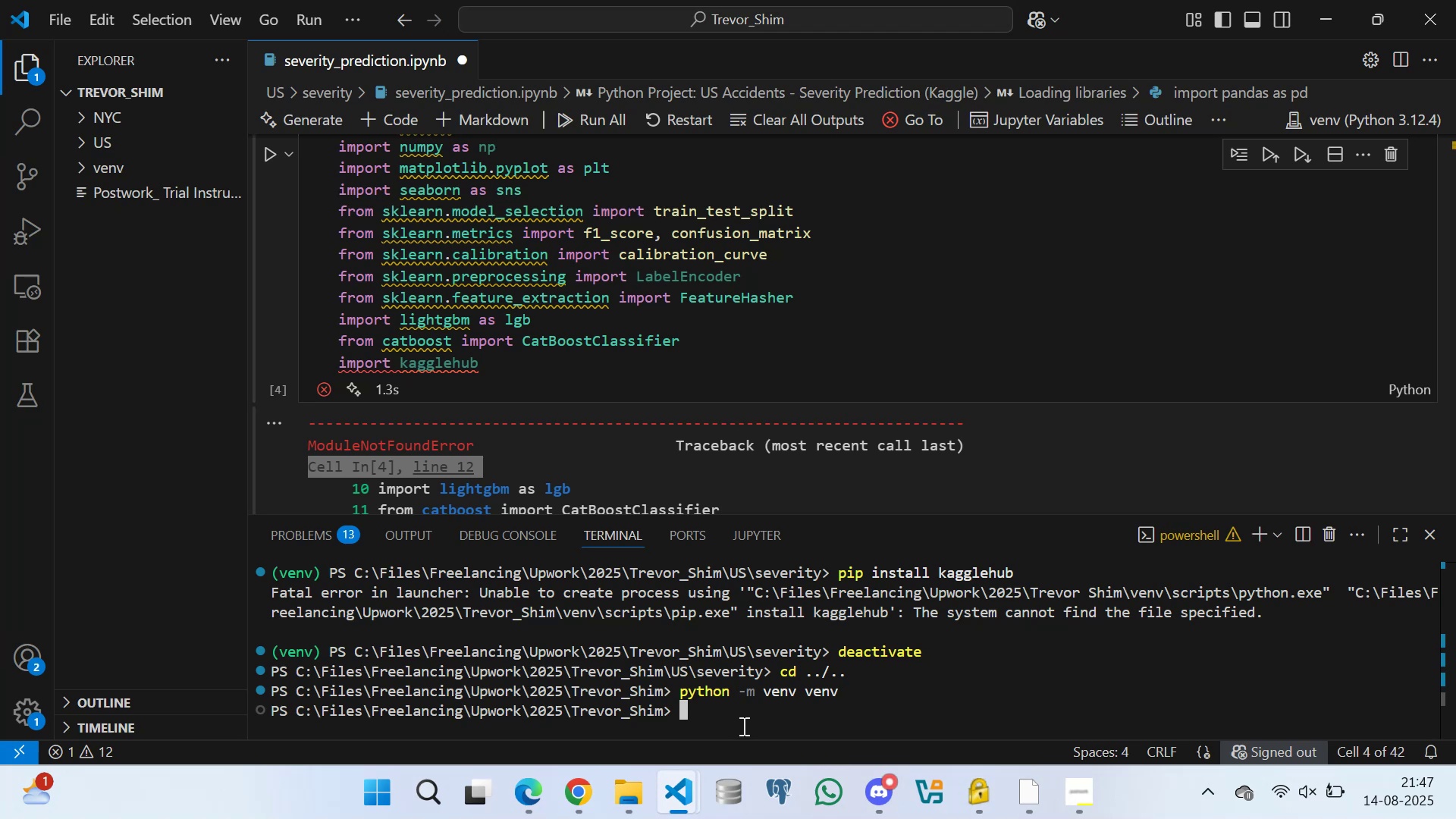 
wait(8.63)
 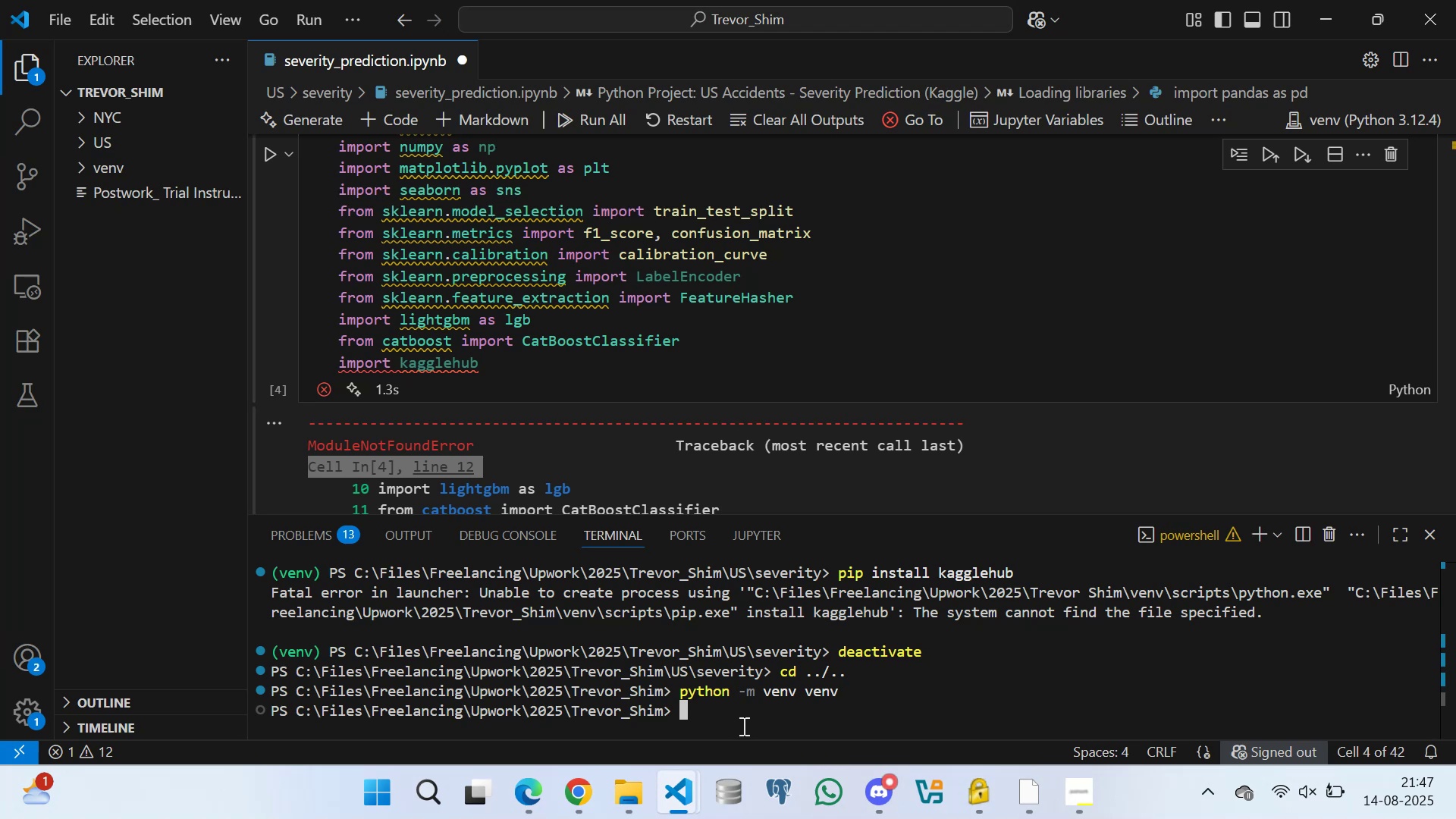 
type(pythi)
key(Backspace)
type(on )
key(Backspace)
key(Backspace)
key(Backspace)
key(Backspace)
key(Backspace)
key(Backspace)
type(ip install pandas numpy matplot)
 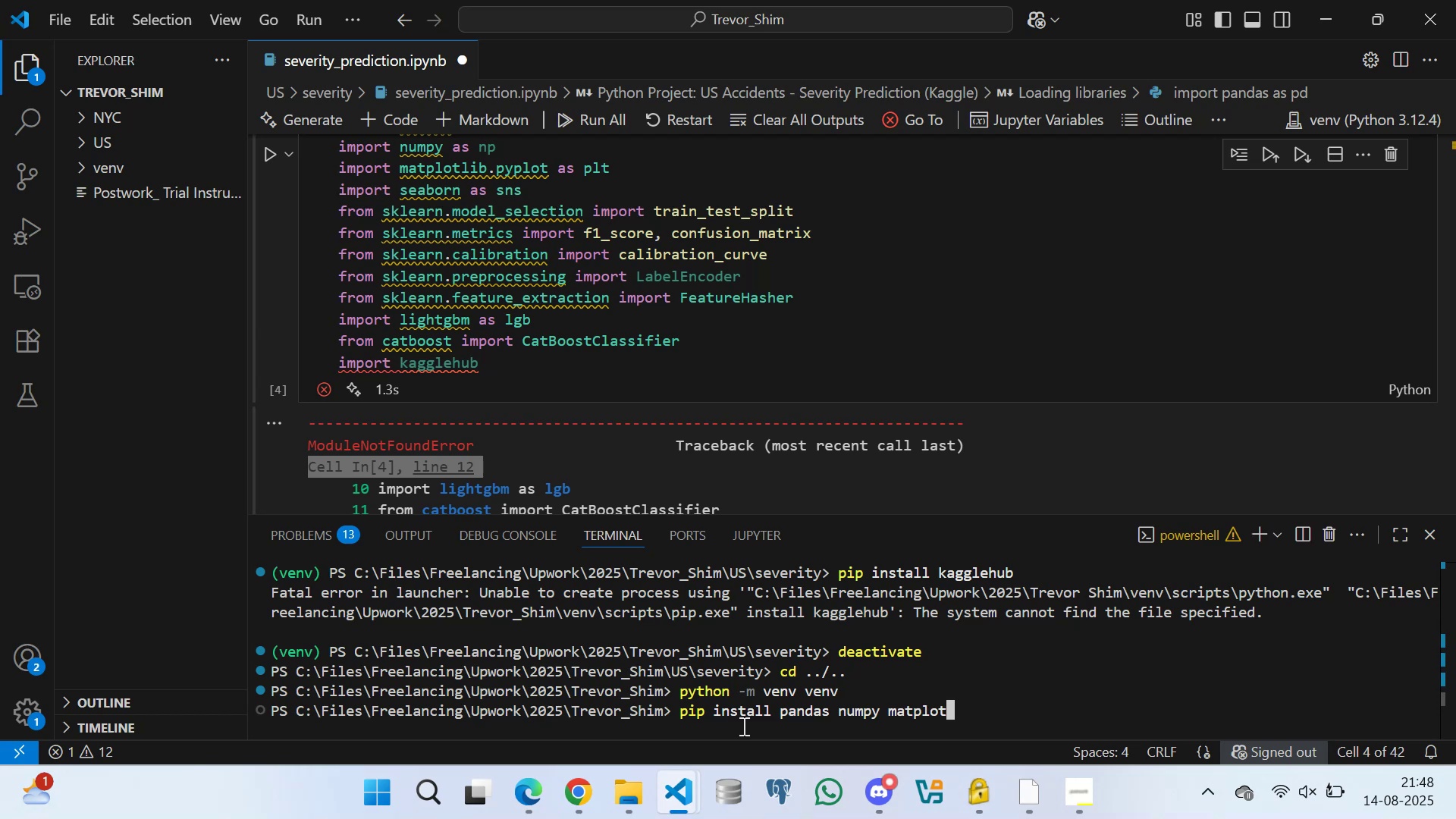 
type(lib seaborn scikit-learn)
 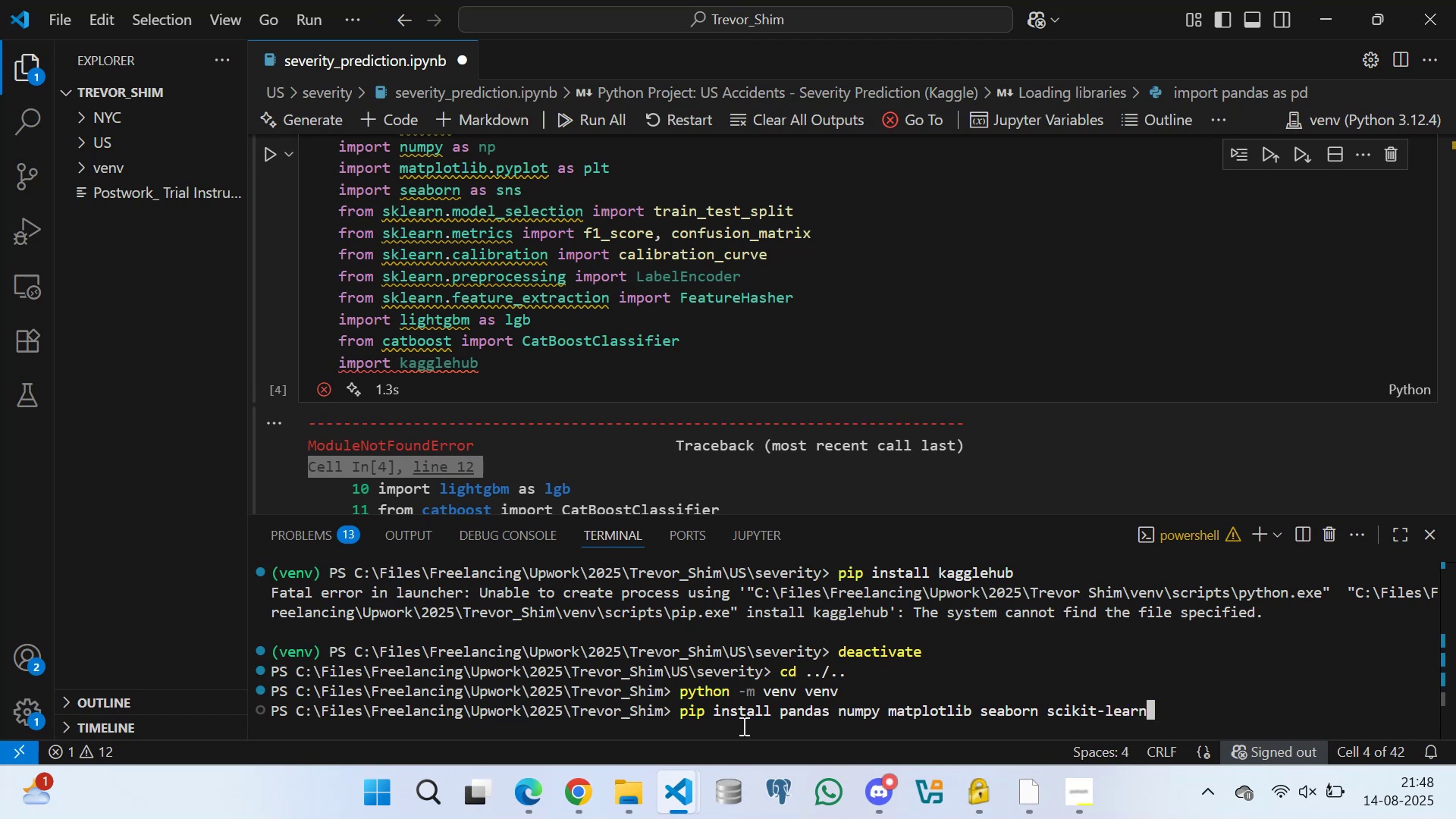 
key(Enter)
 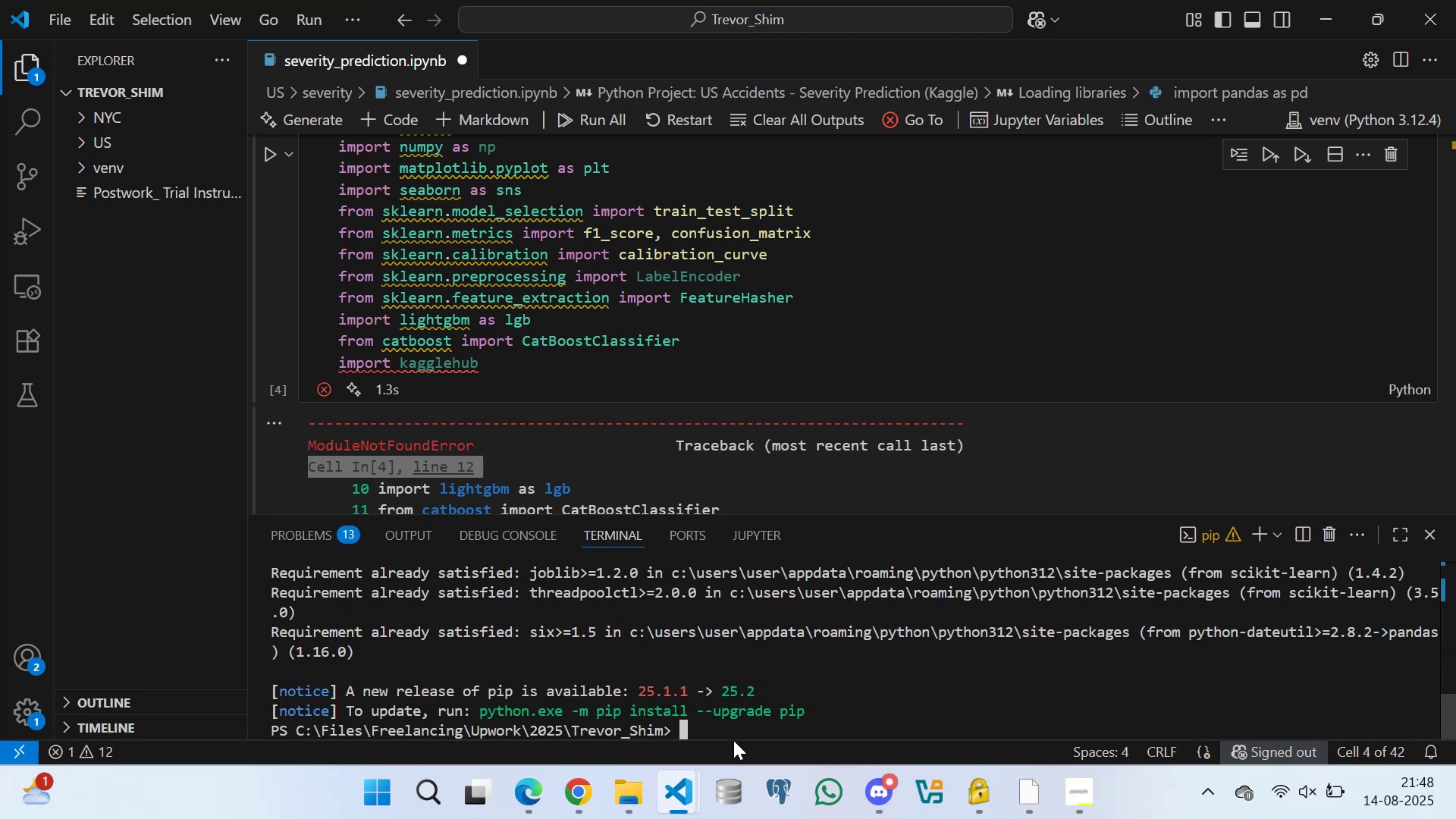 
wait(9.43)
 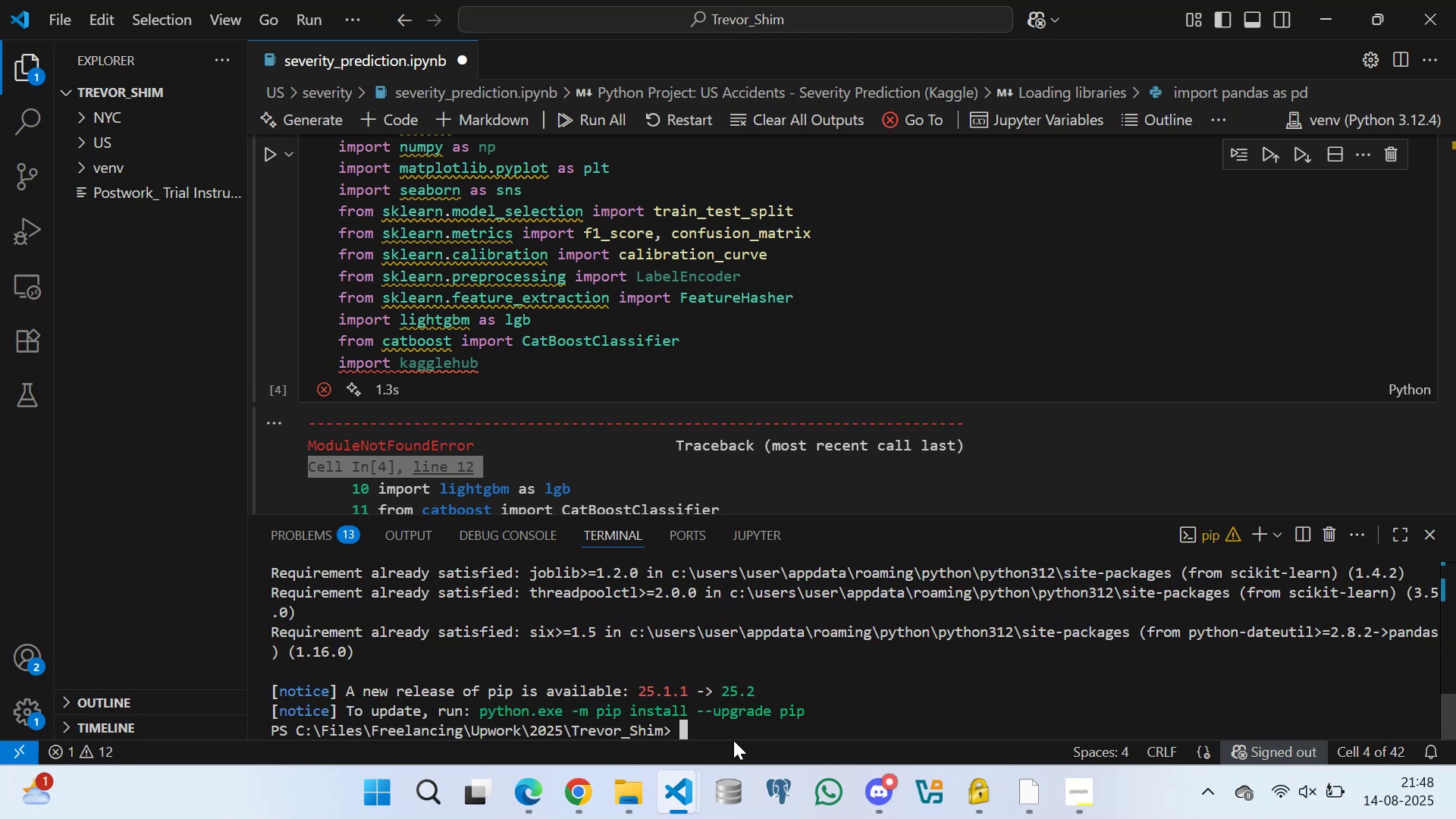 
left_click_drag(start_coordinate=[1450, 712], to_coordinate=[1434, 607])
 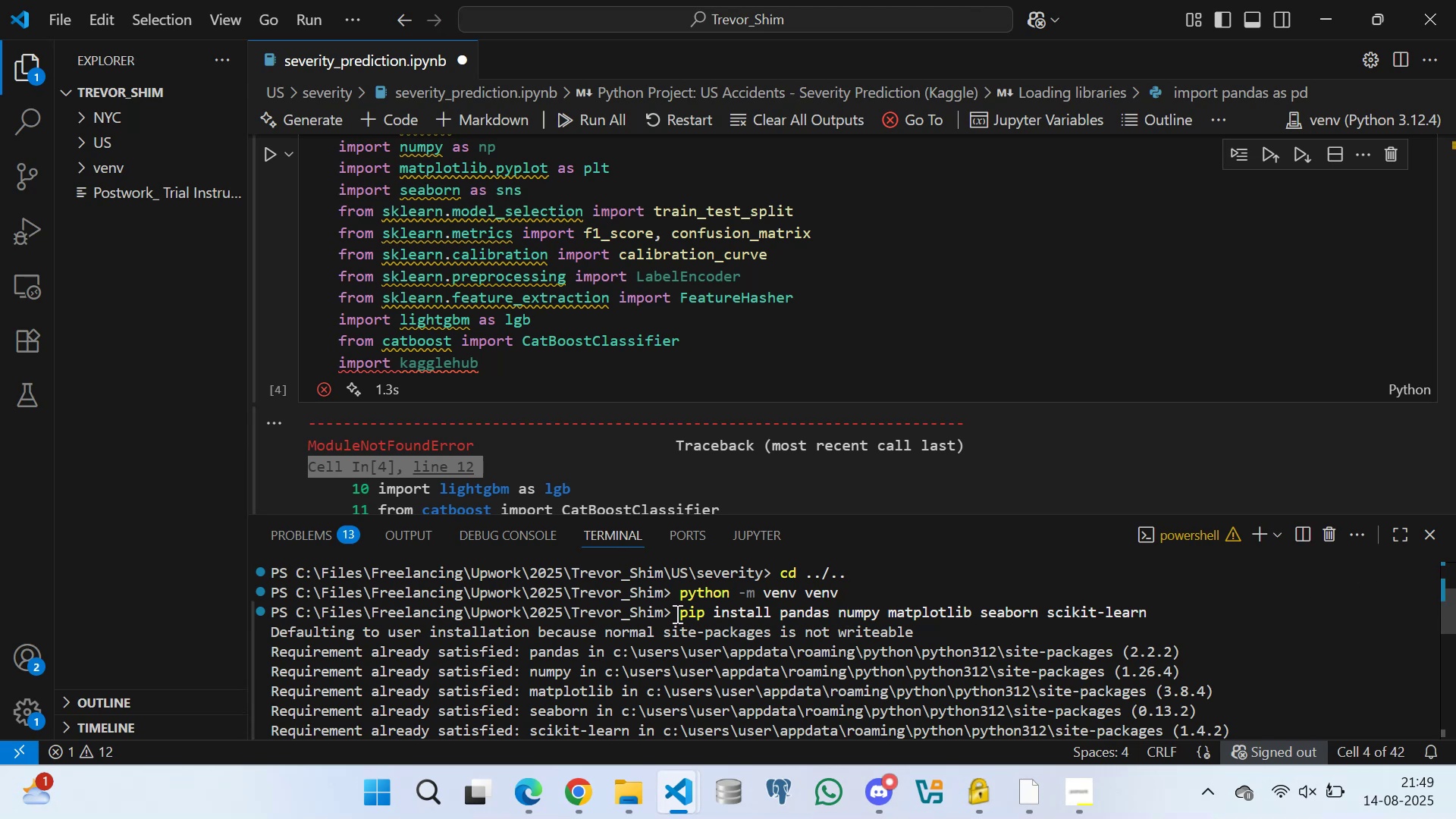 
left_click_drag(start_coordinate=[678, 613], to_coordinate=[1146, 605])
 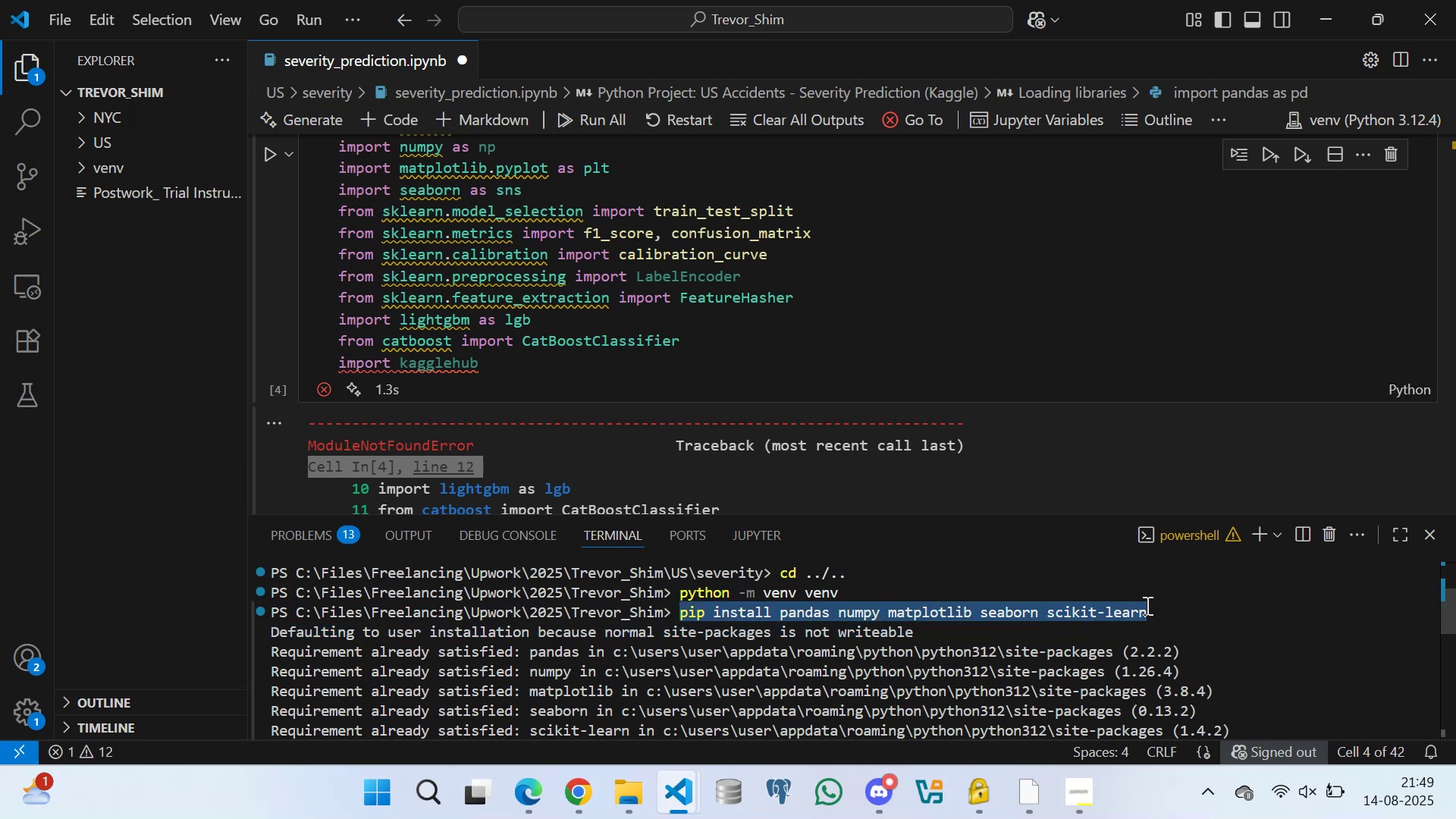 
key(Control+C)
 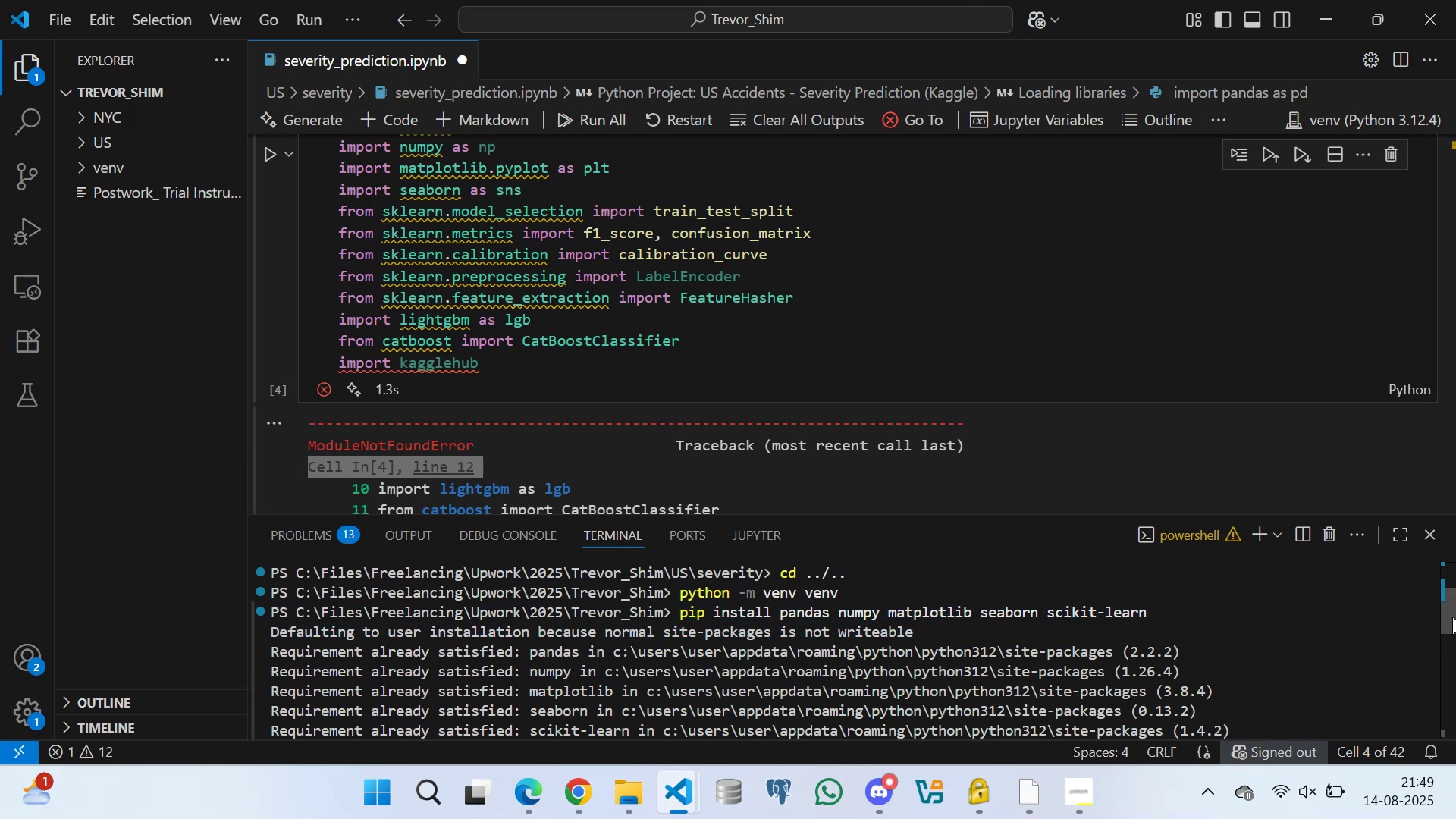 
left_click_drag(start_coordinate=[1452, 617], to_coordinate=[1455, 700])
 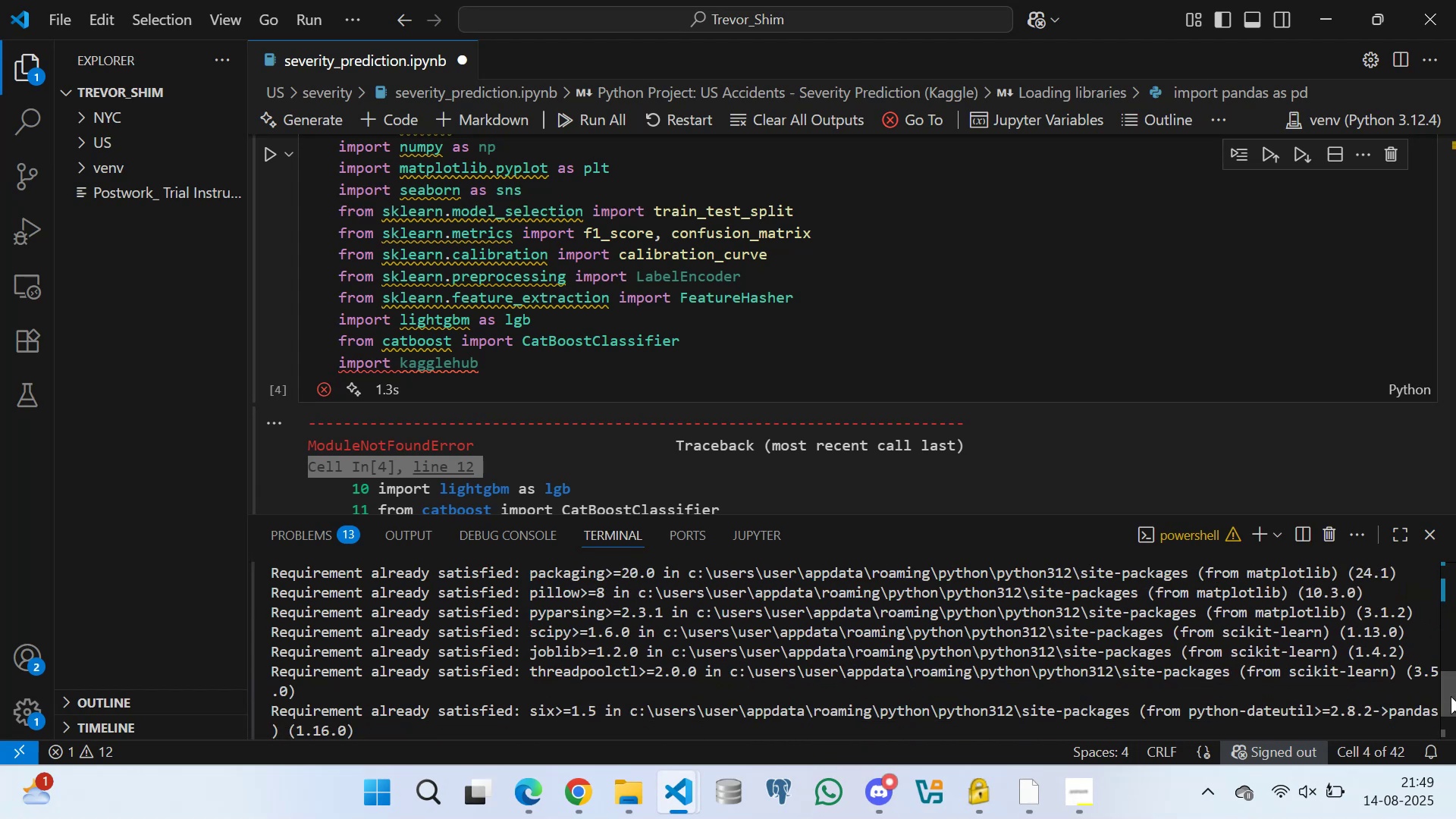 
left_click_drag(start_coordinate=[1451, 695], to_coordinate=[1454, 733])
 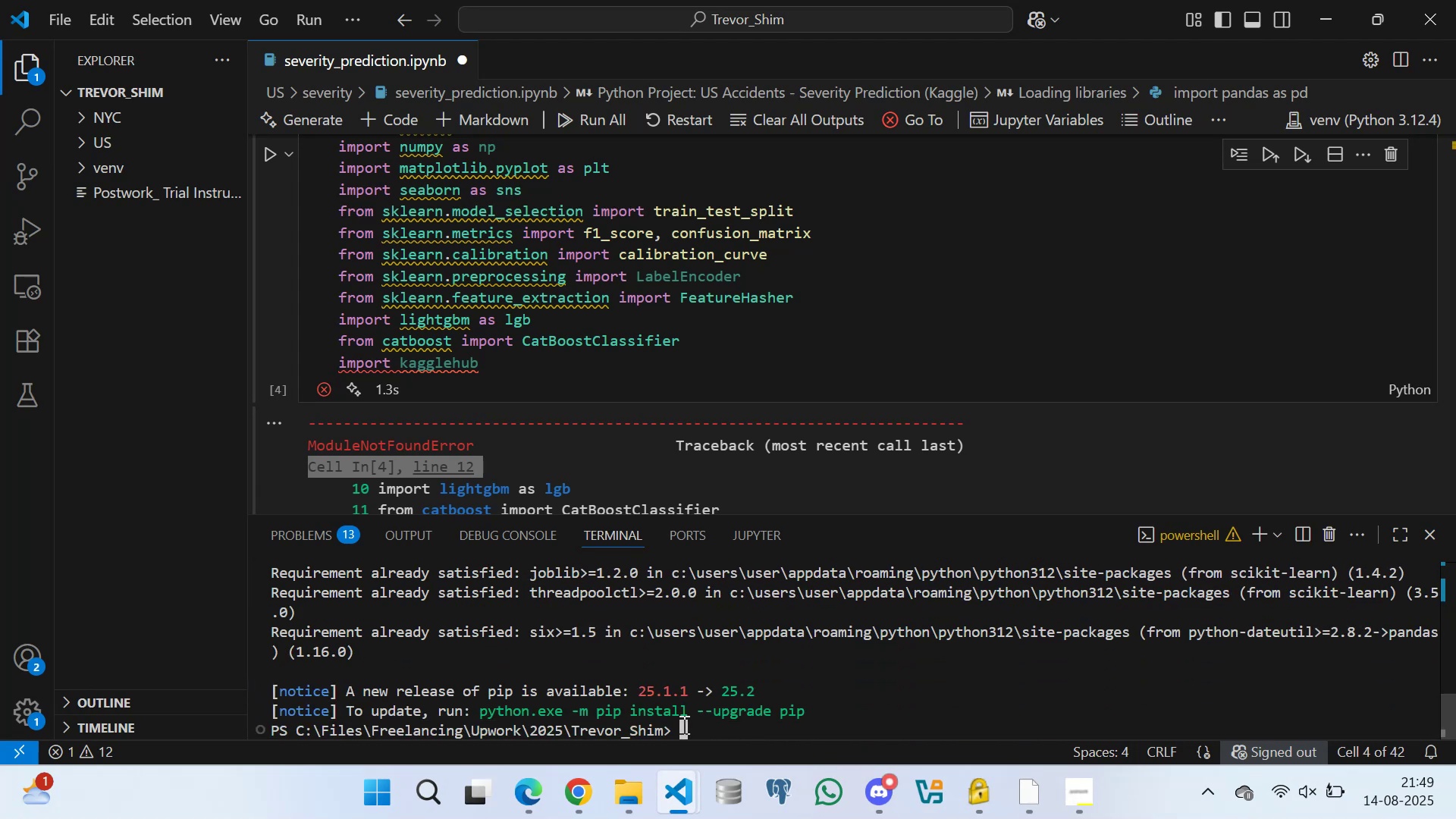 
left_click([682, 724])
 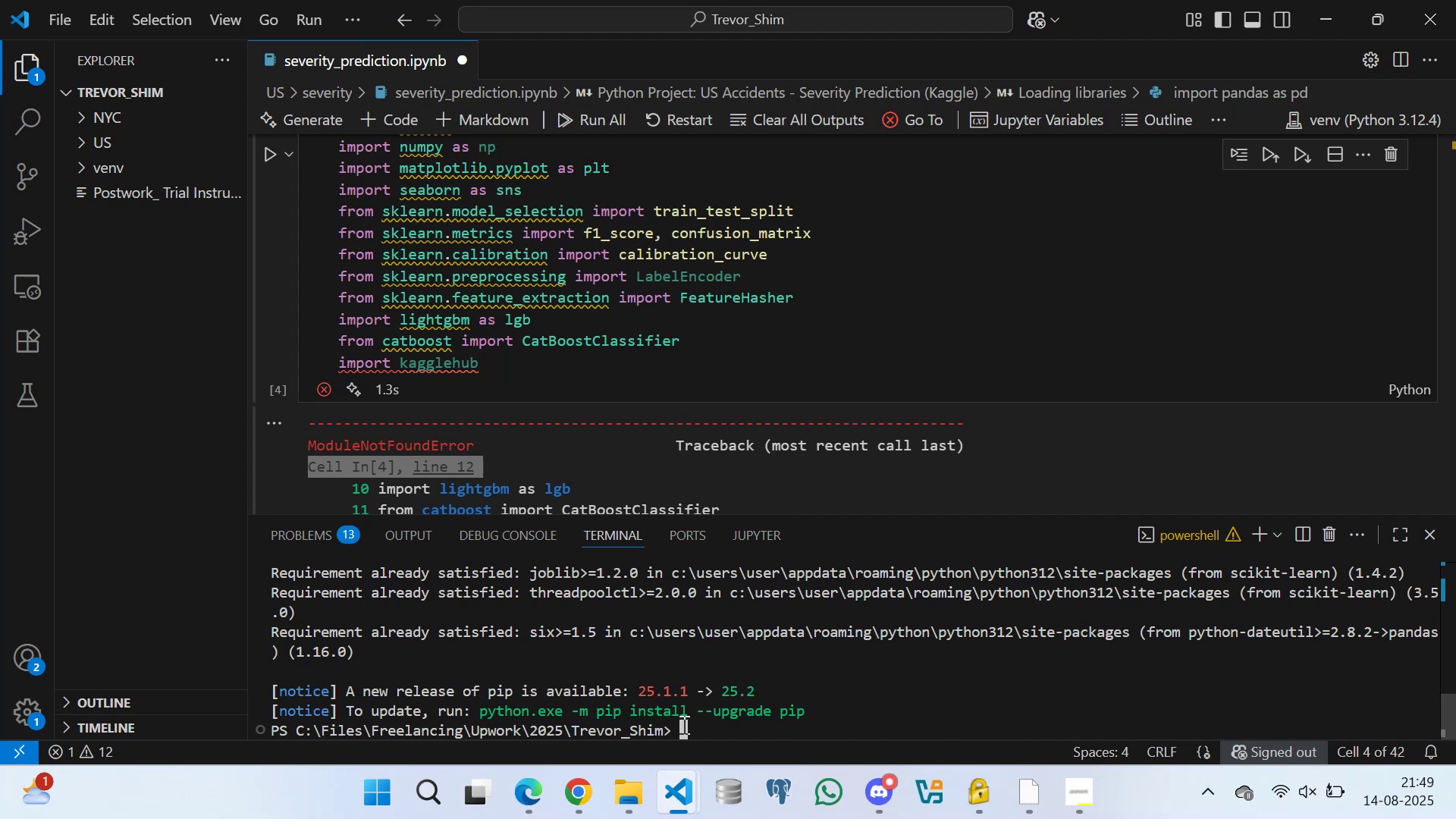 
type(venv[Break]scripts[Break]activate)
 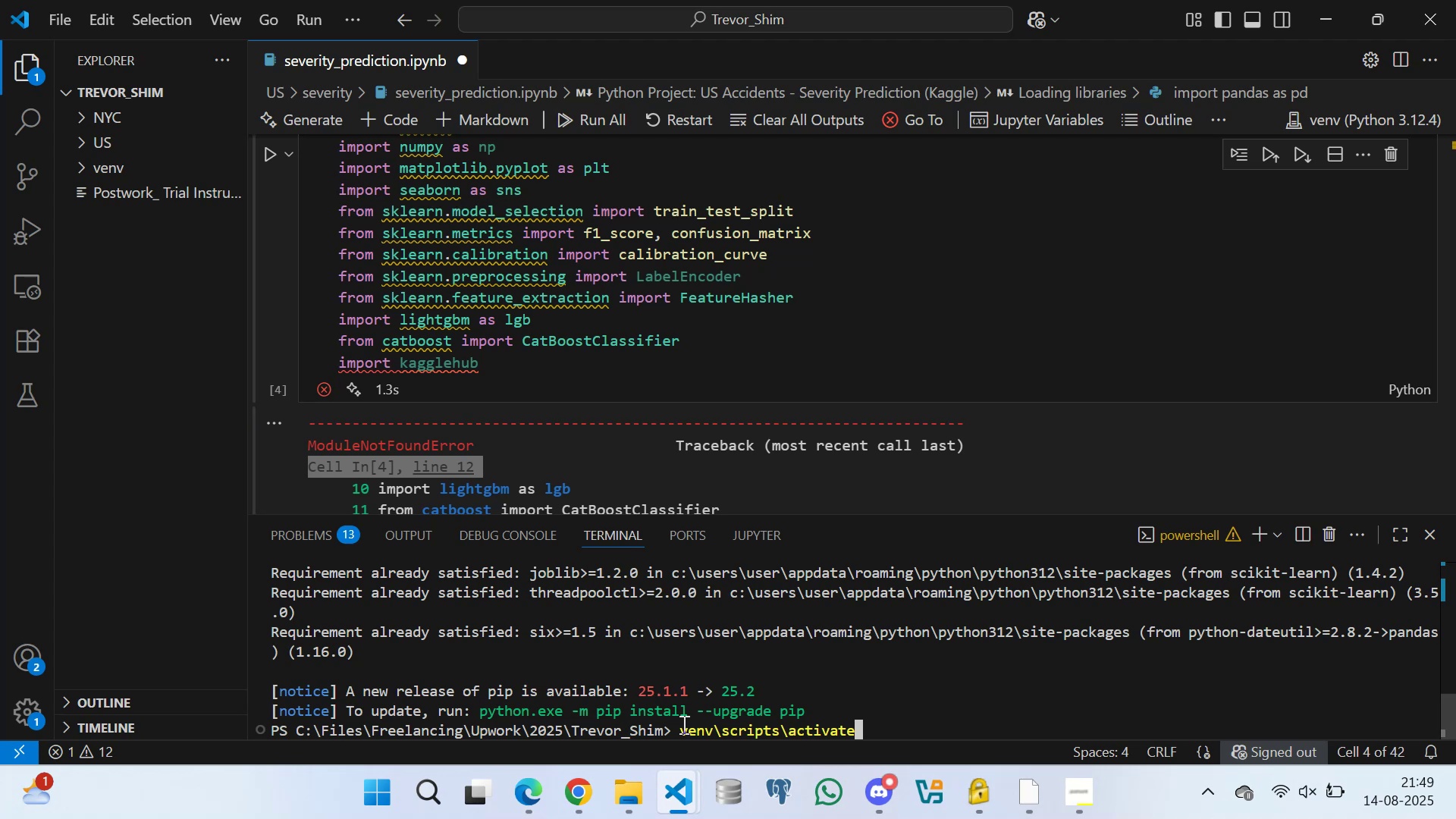 
key(Enter)
 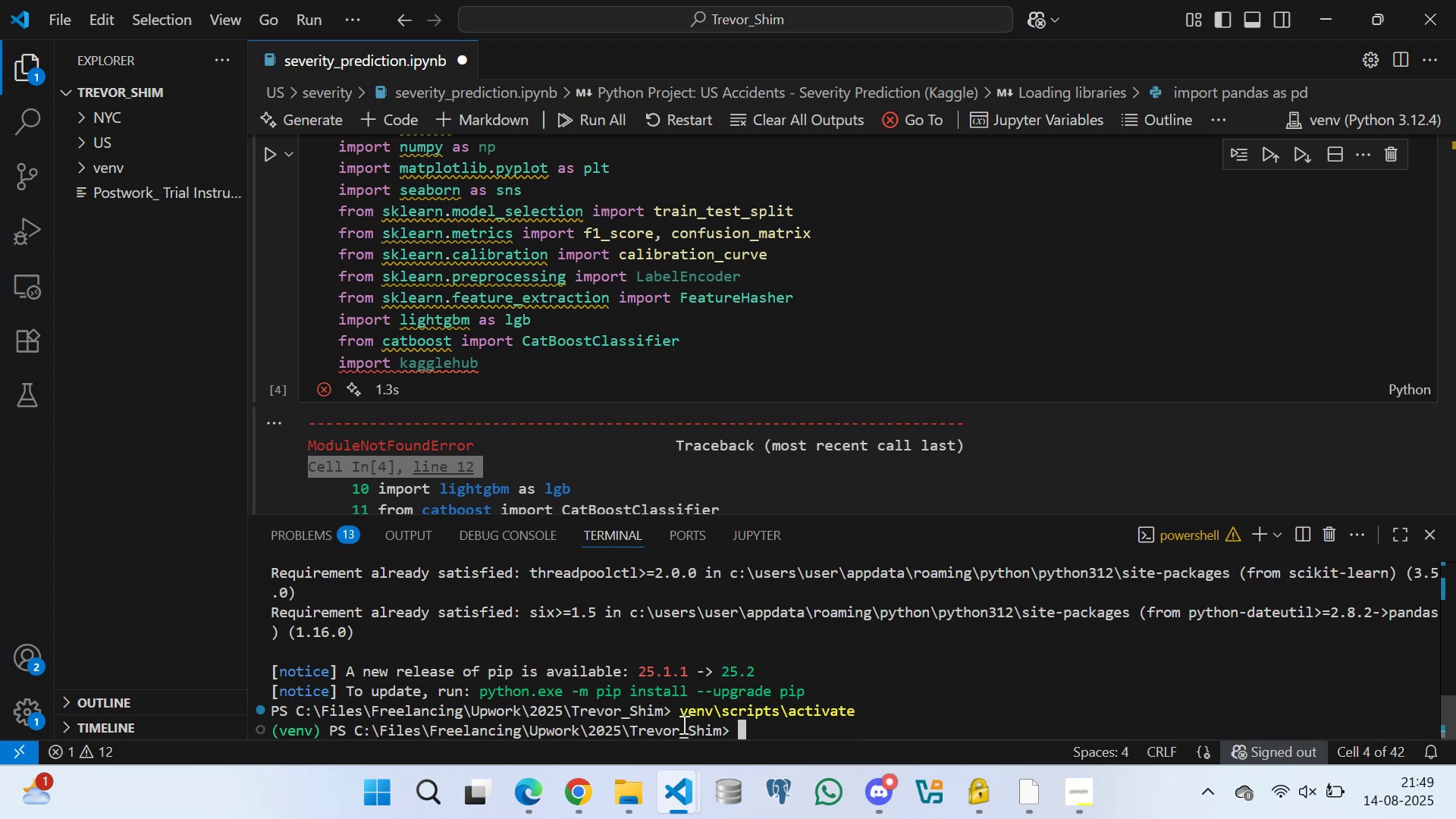 
key(Control+V)
 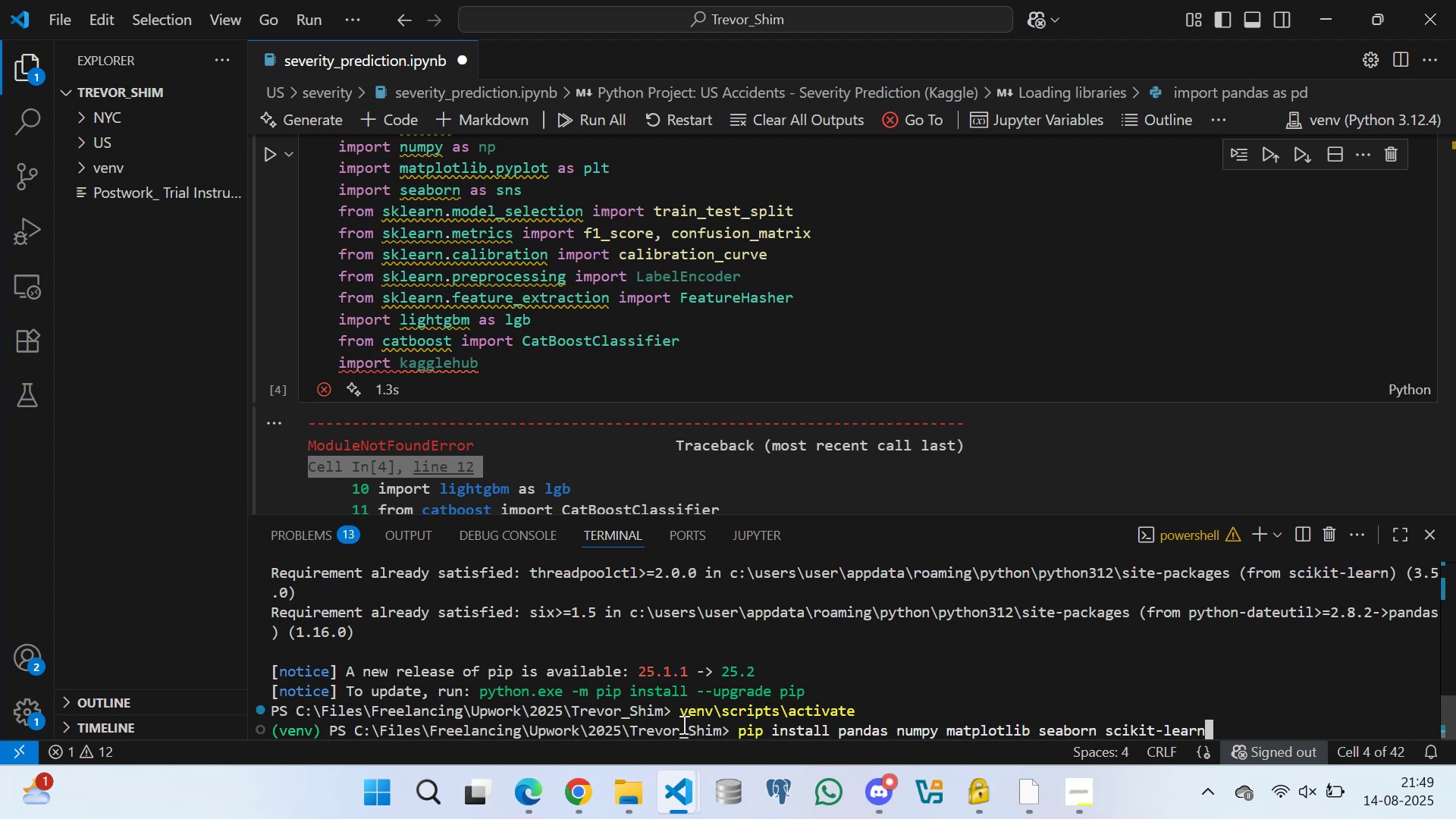 
key(Enter)
 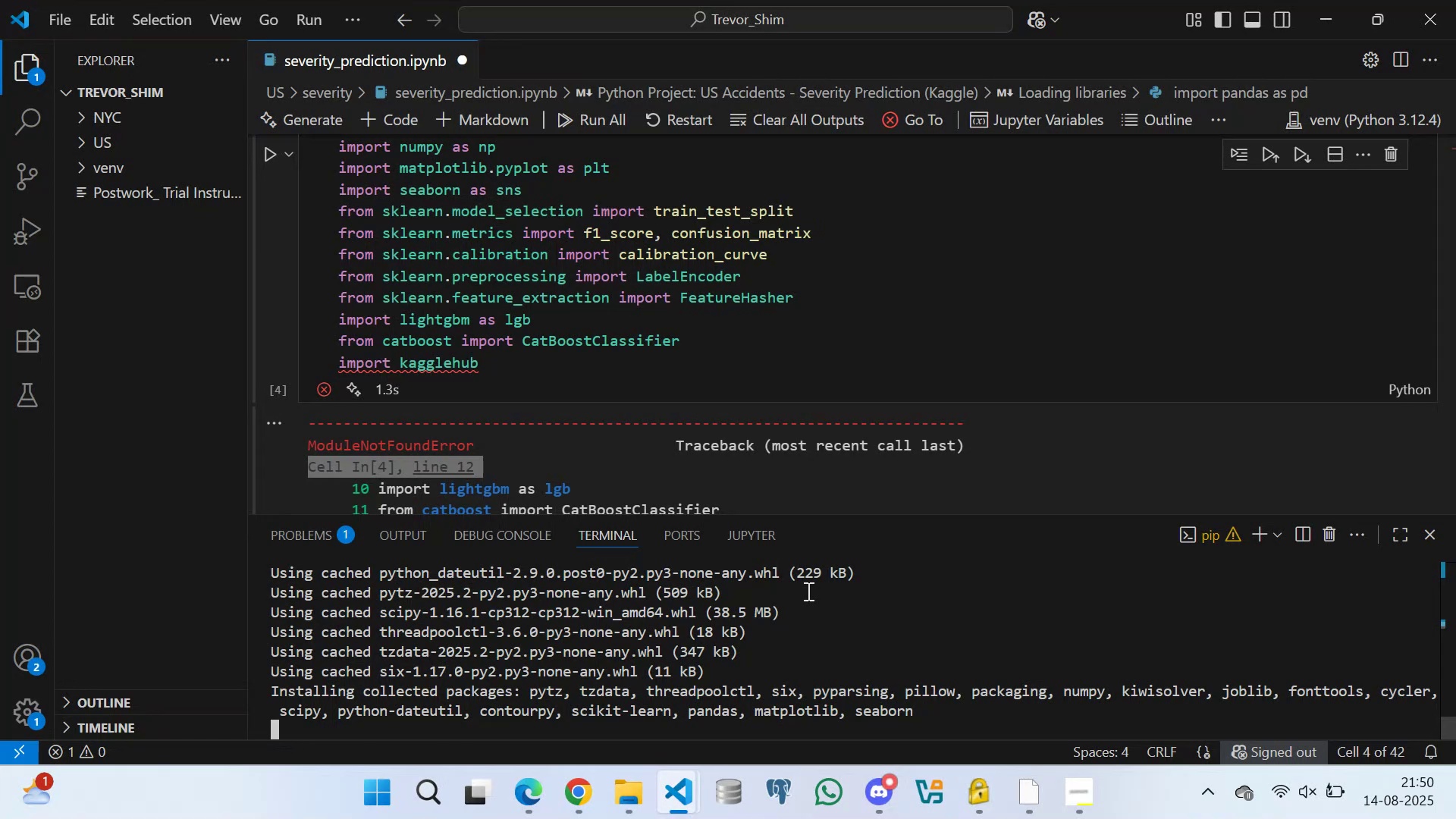 
wait(65.27)
 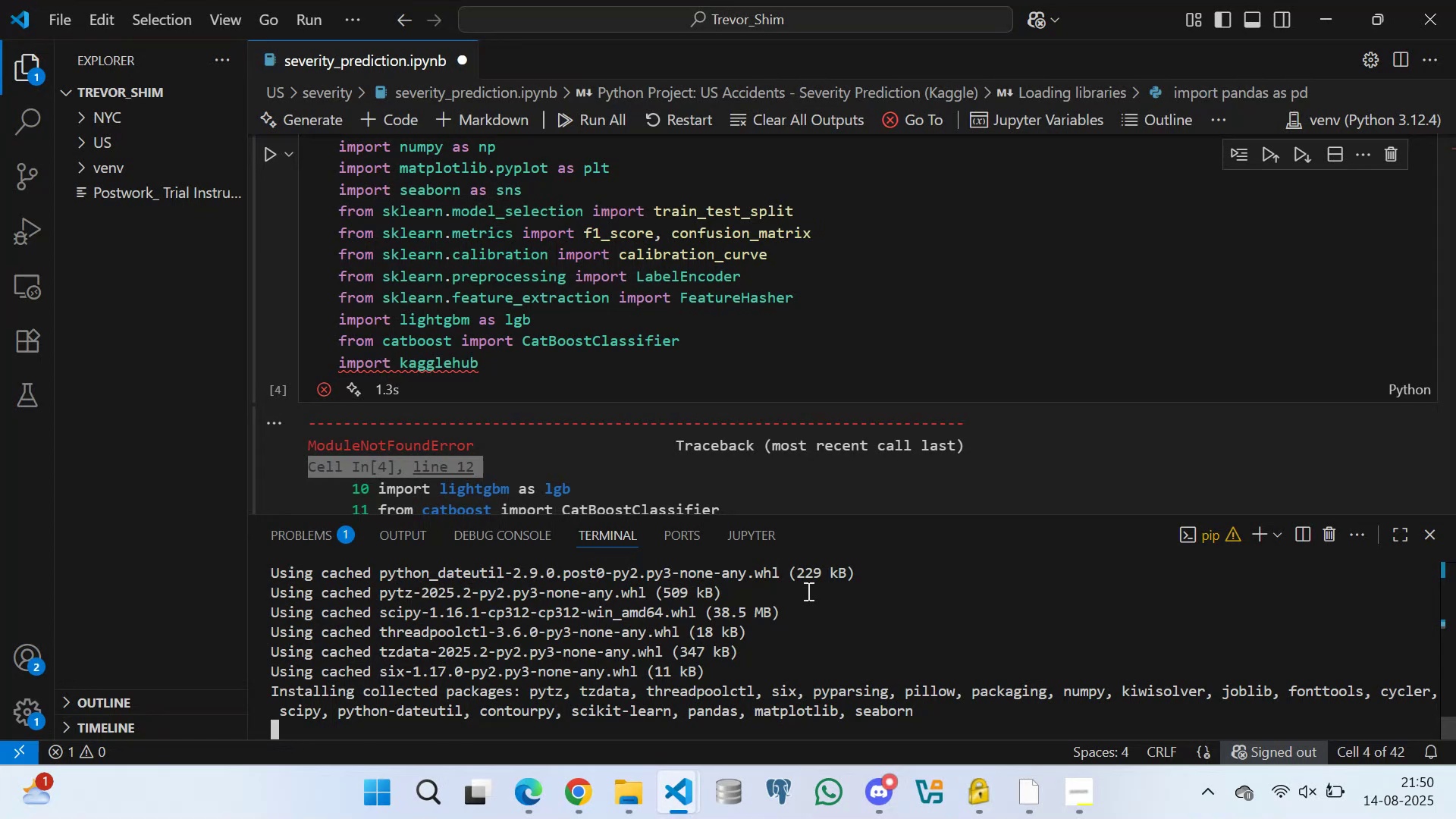 
scroll: coordinate [534, 667], scroll_direction: up, amount: 1.0
 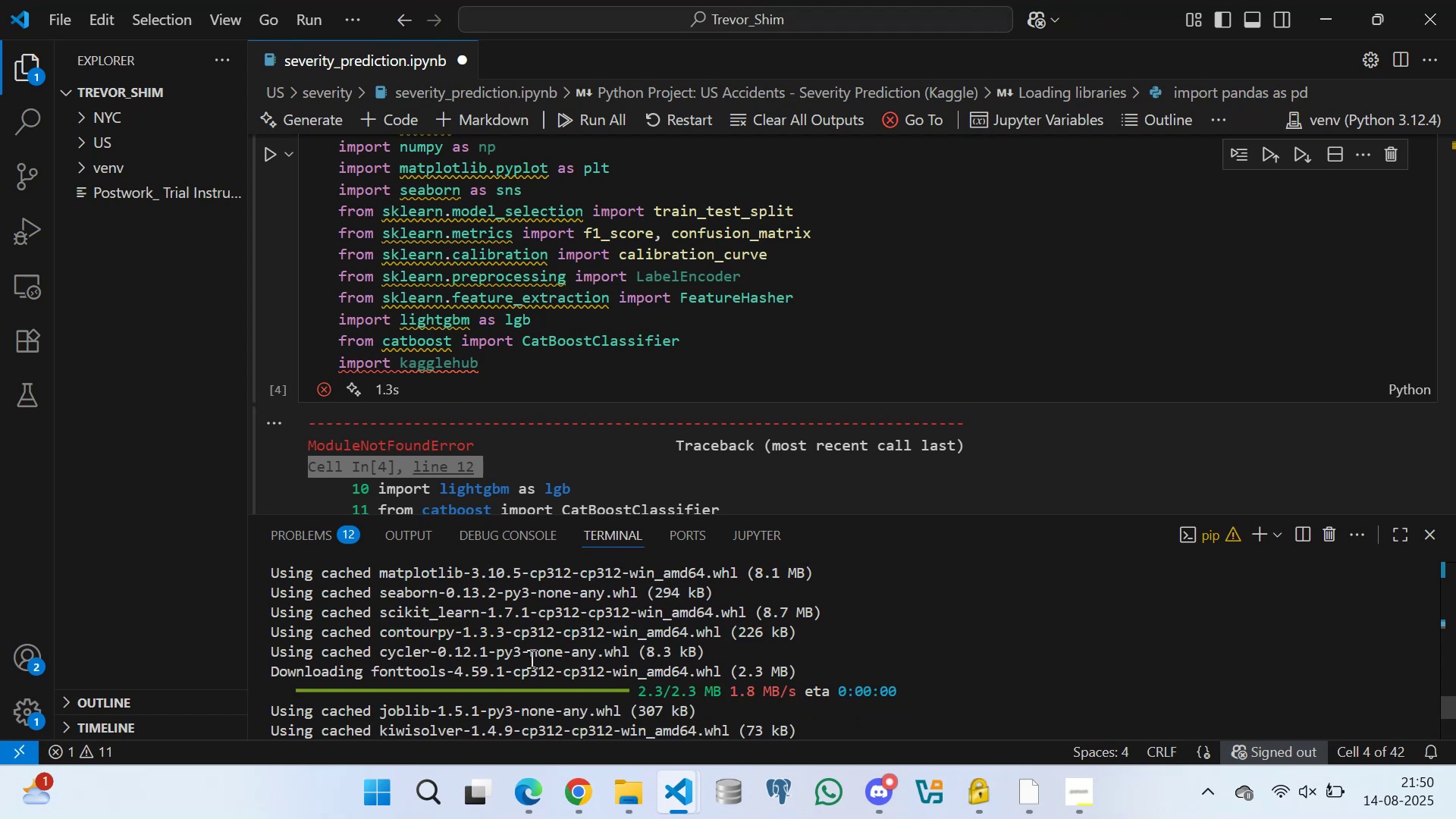 
scroll: coordinate [526, 648], scroll_direction: down, amount: 10.0
 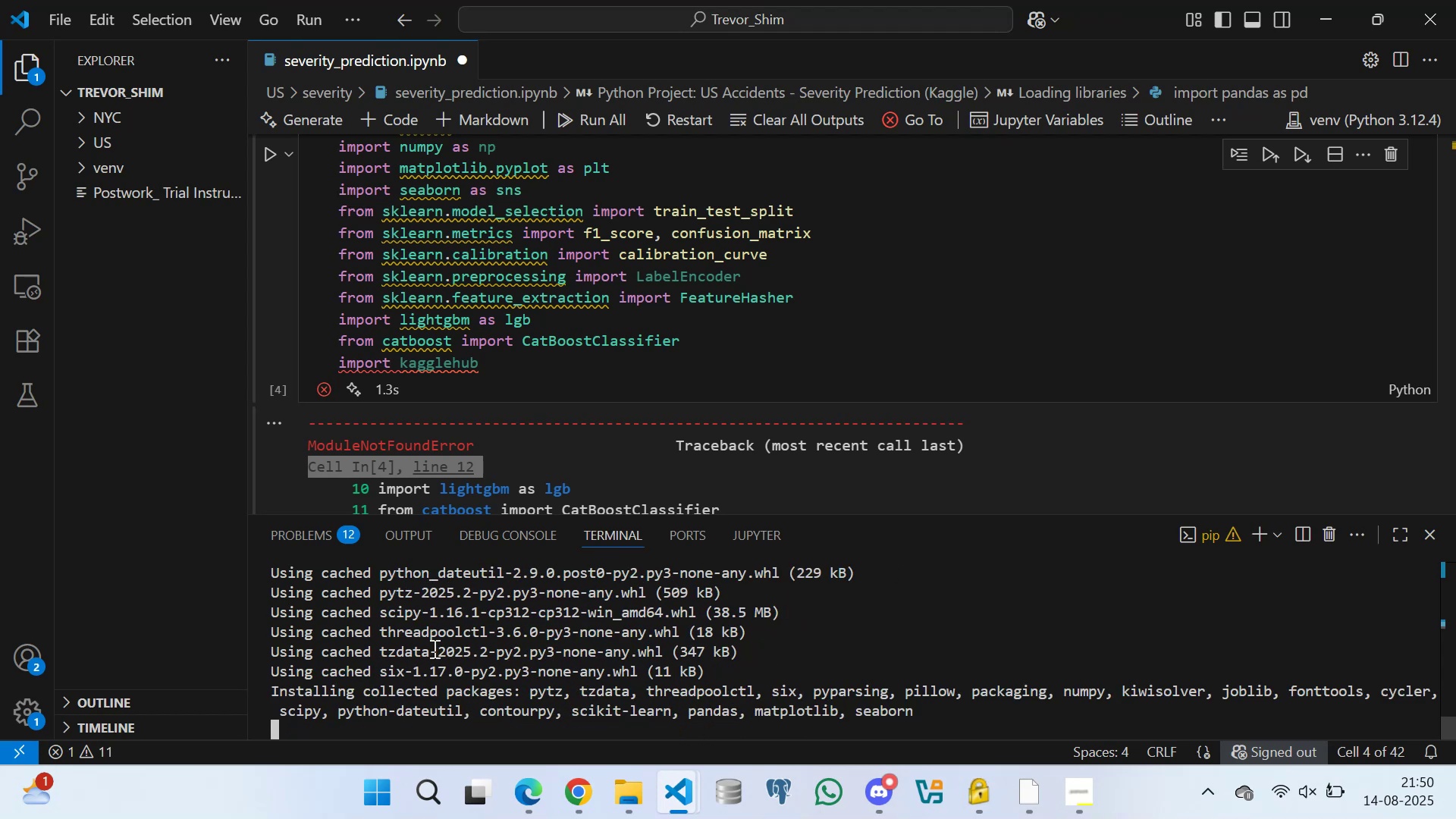 
double_click([503, 624])
 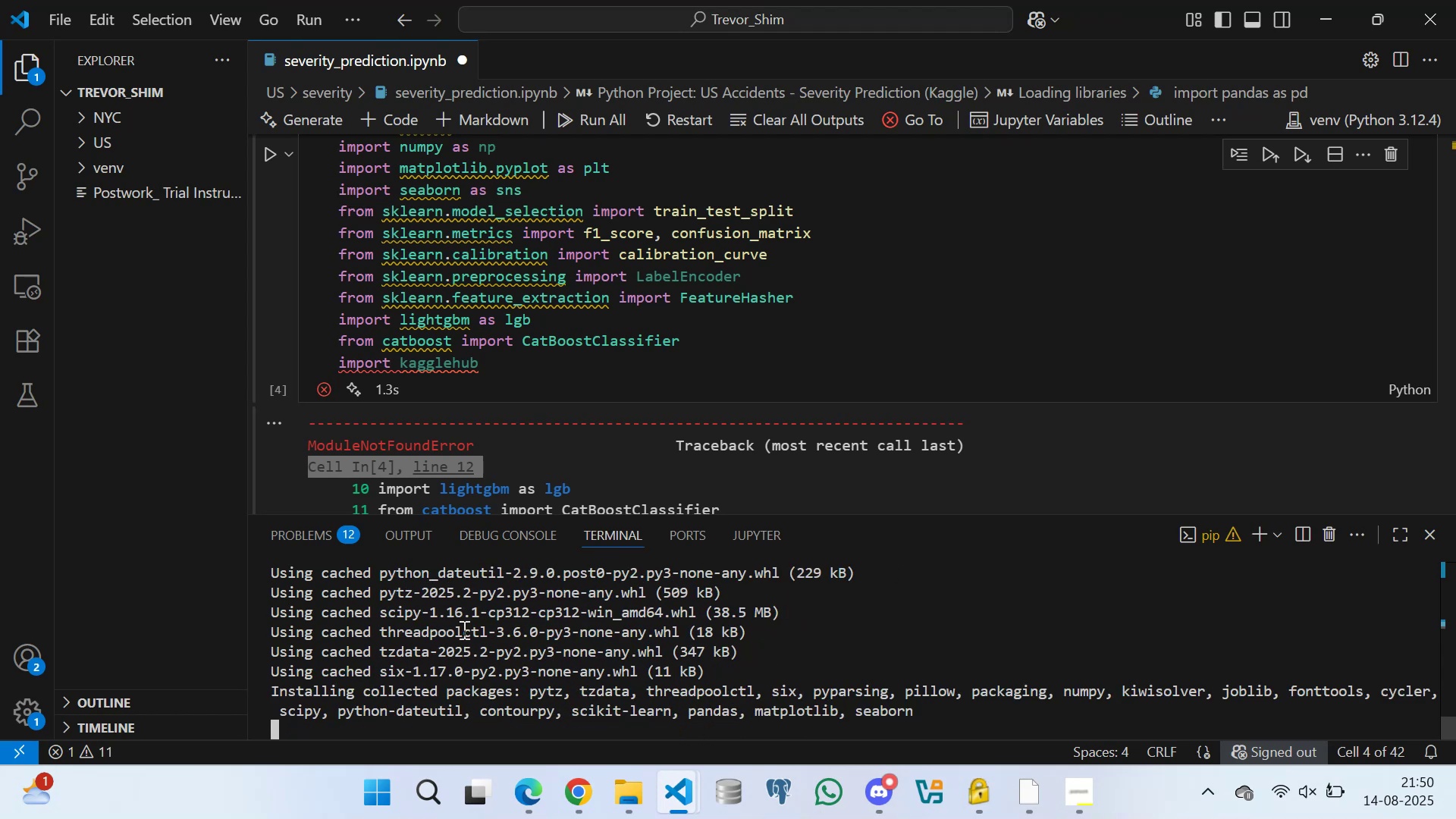 
double_click([430, 630])
 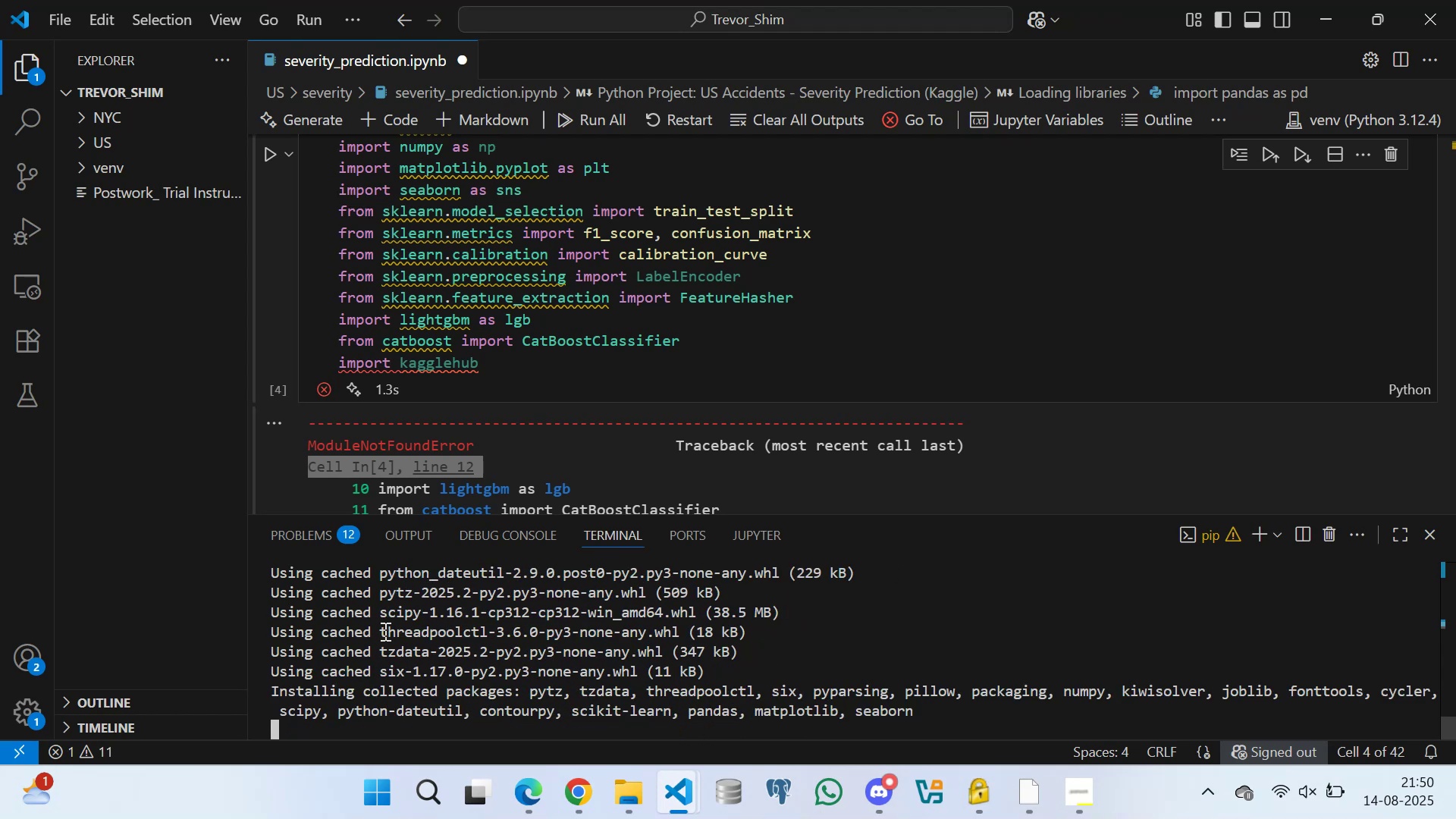 
triple_click([384, 631])
 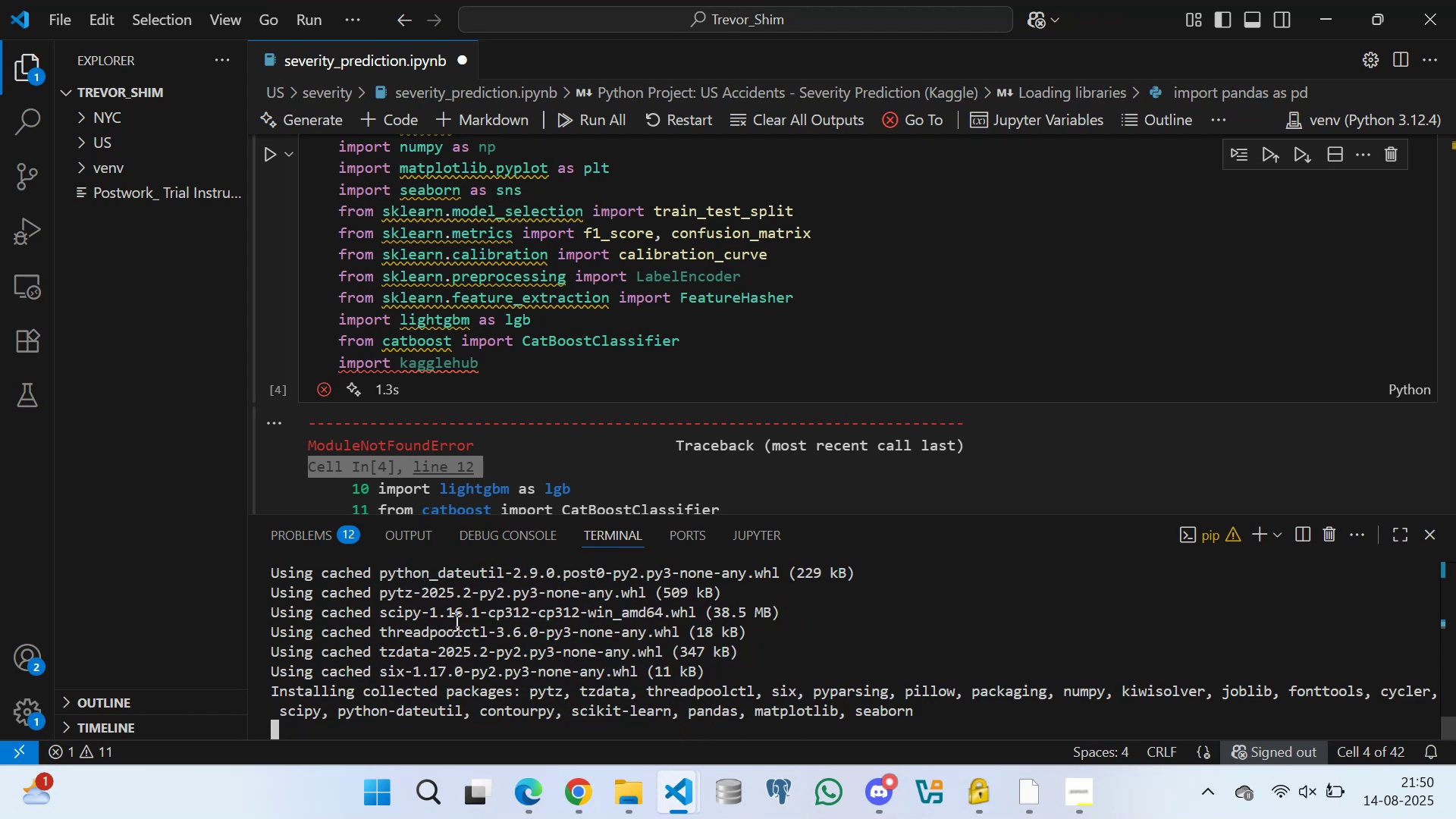 
triple_click([455, 621])
 